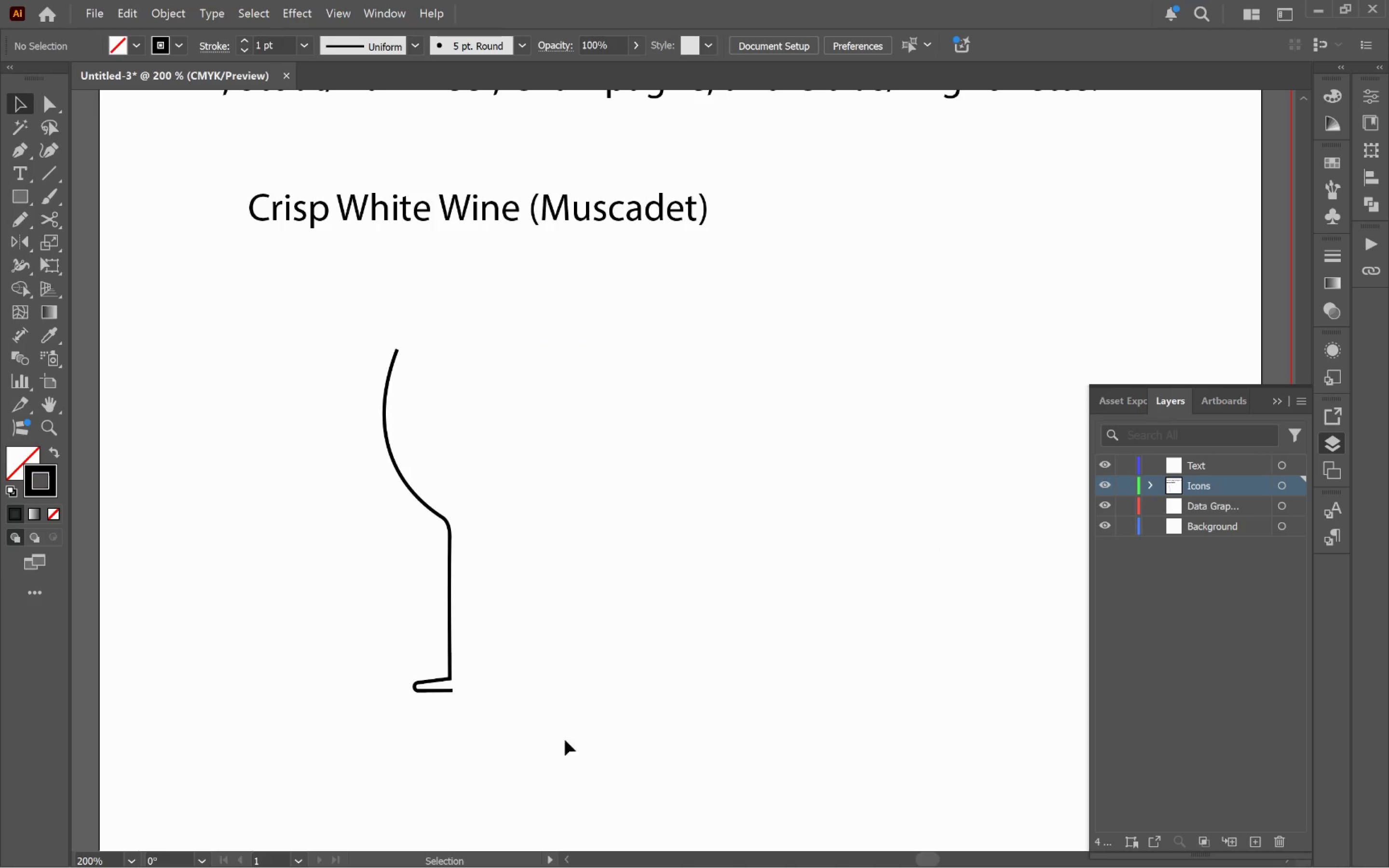 
left_click_drag(start_coordinate=[554, 752], to_coordinate=[242, 322])
 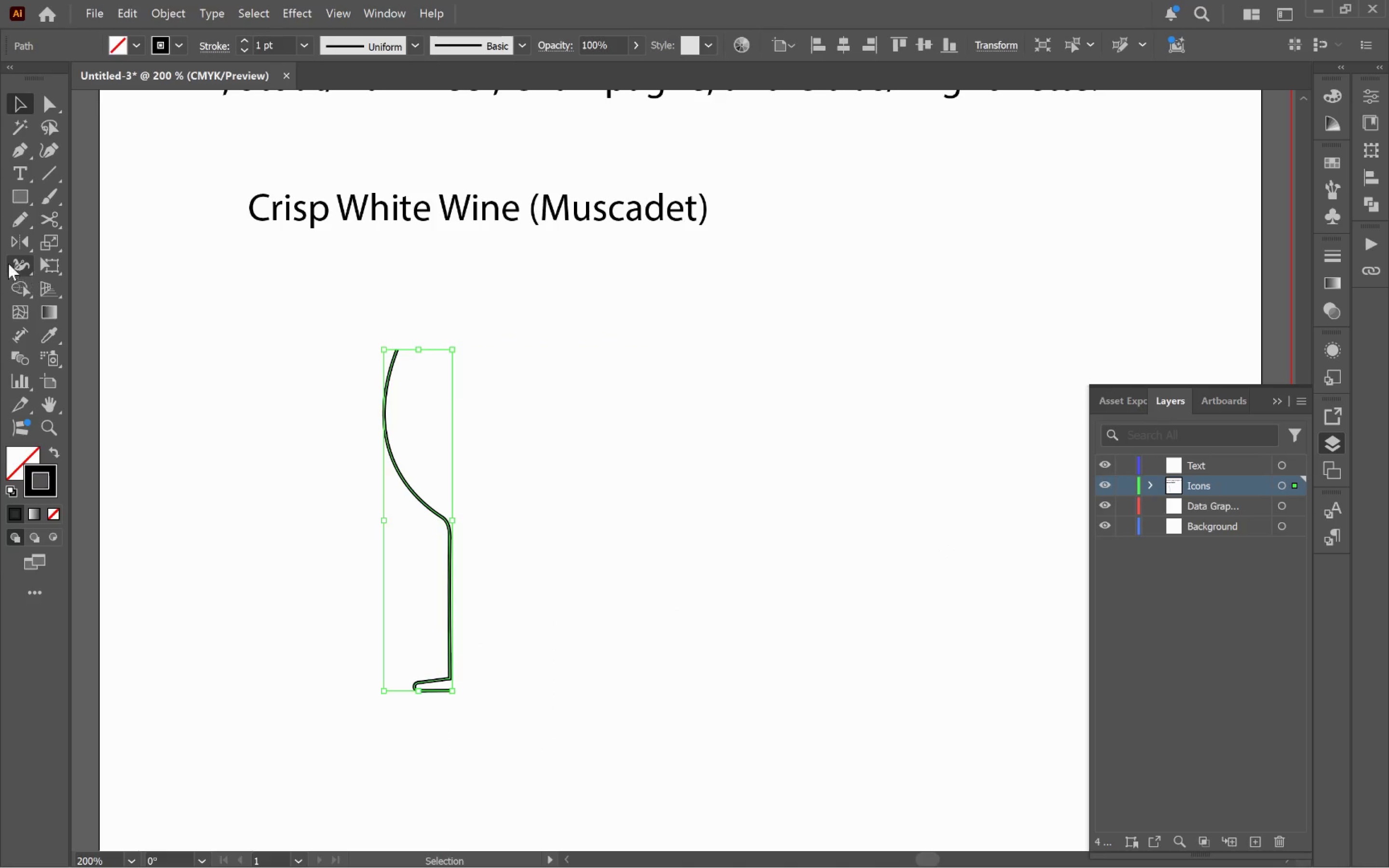 
left_click([12, 239])
 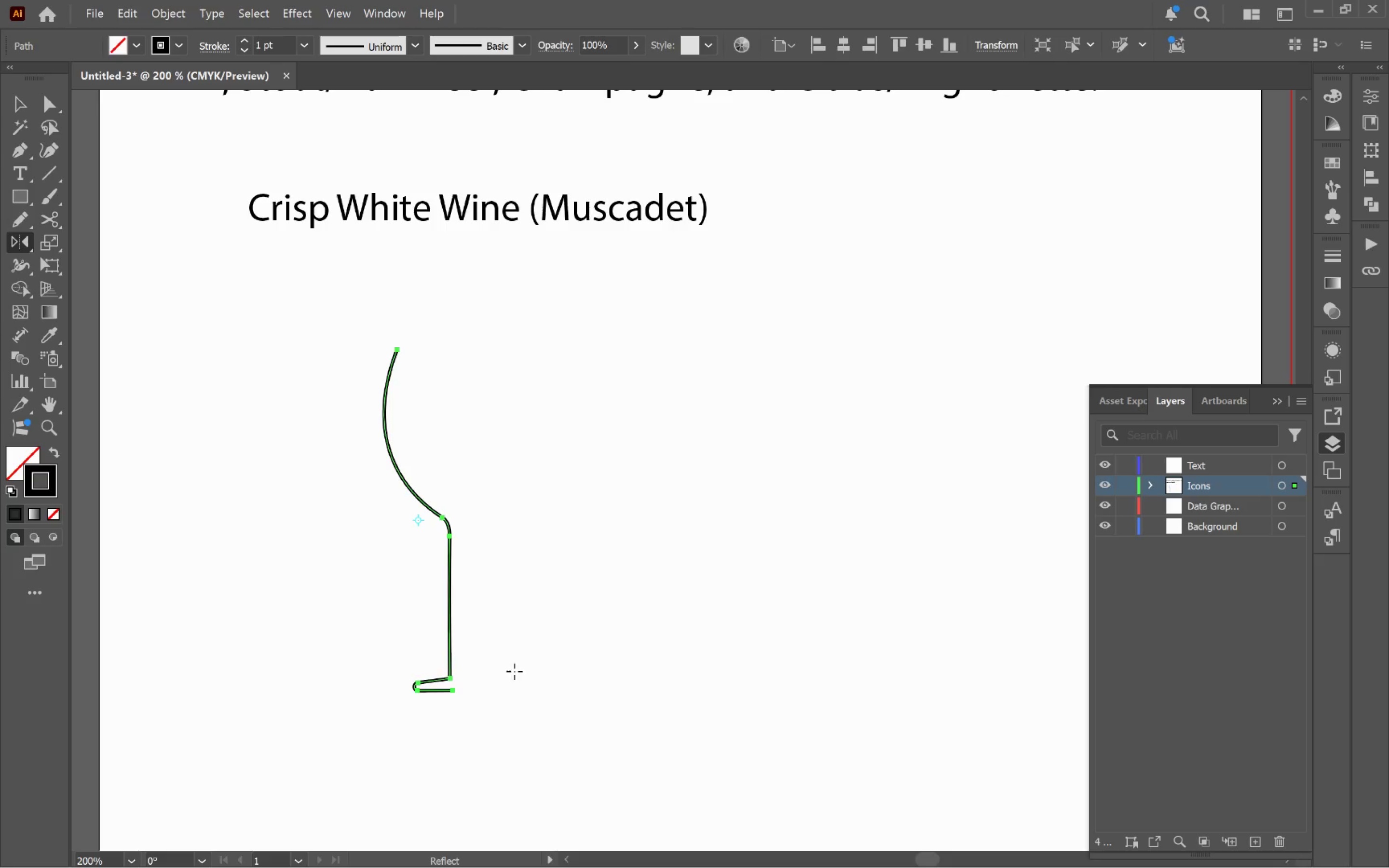 
hold_key(key=AltLeft, duration=1.08)
left_click([456, 695])
 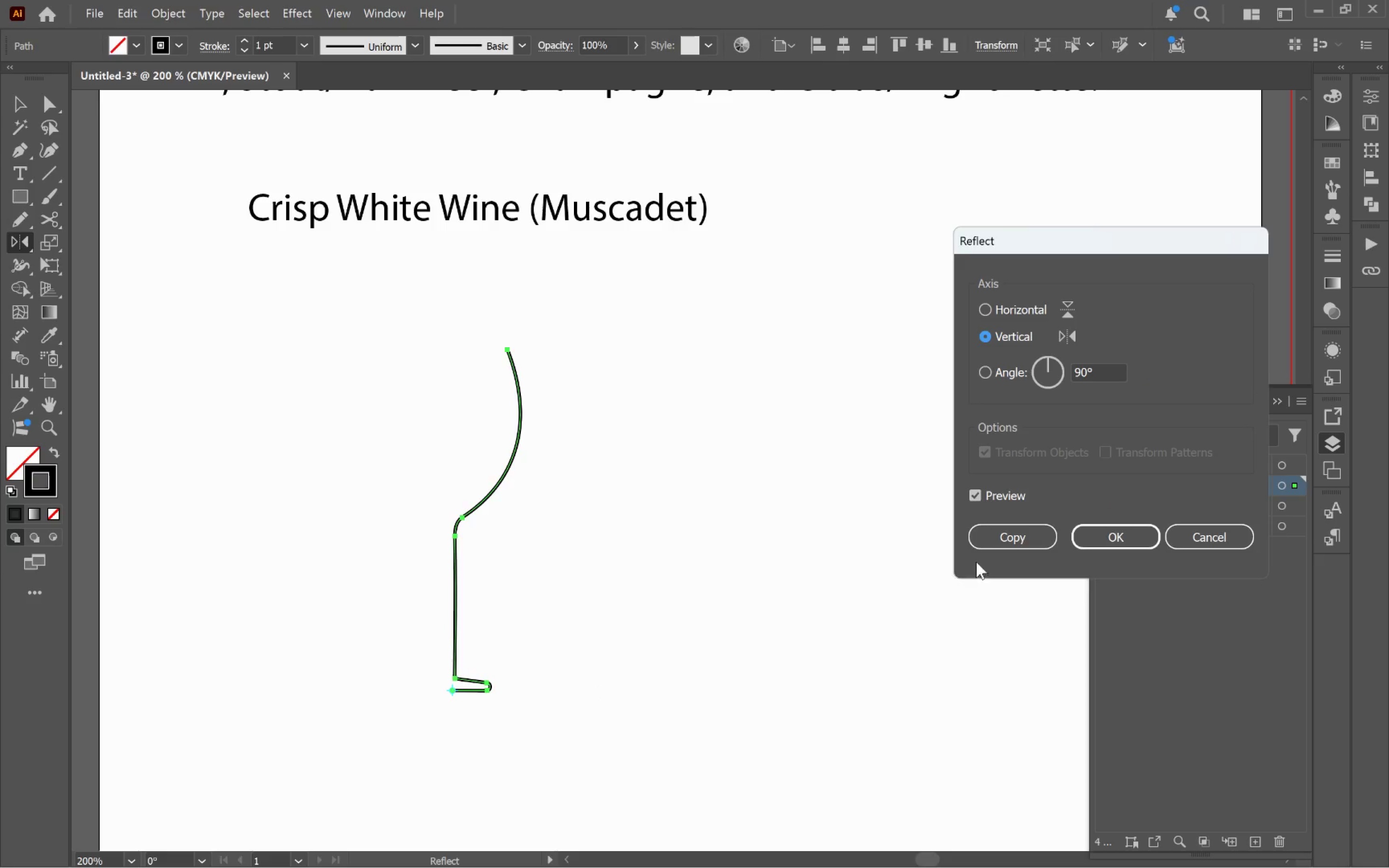 
left_click([1021, 538])
 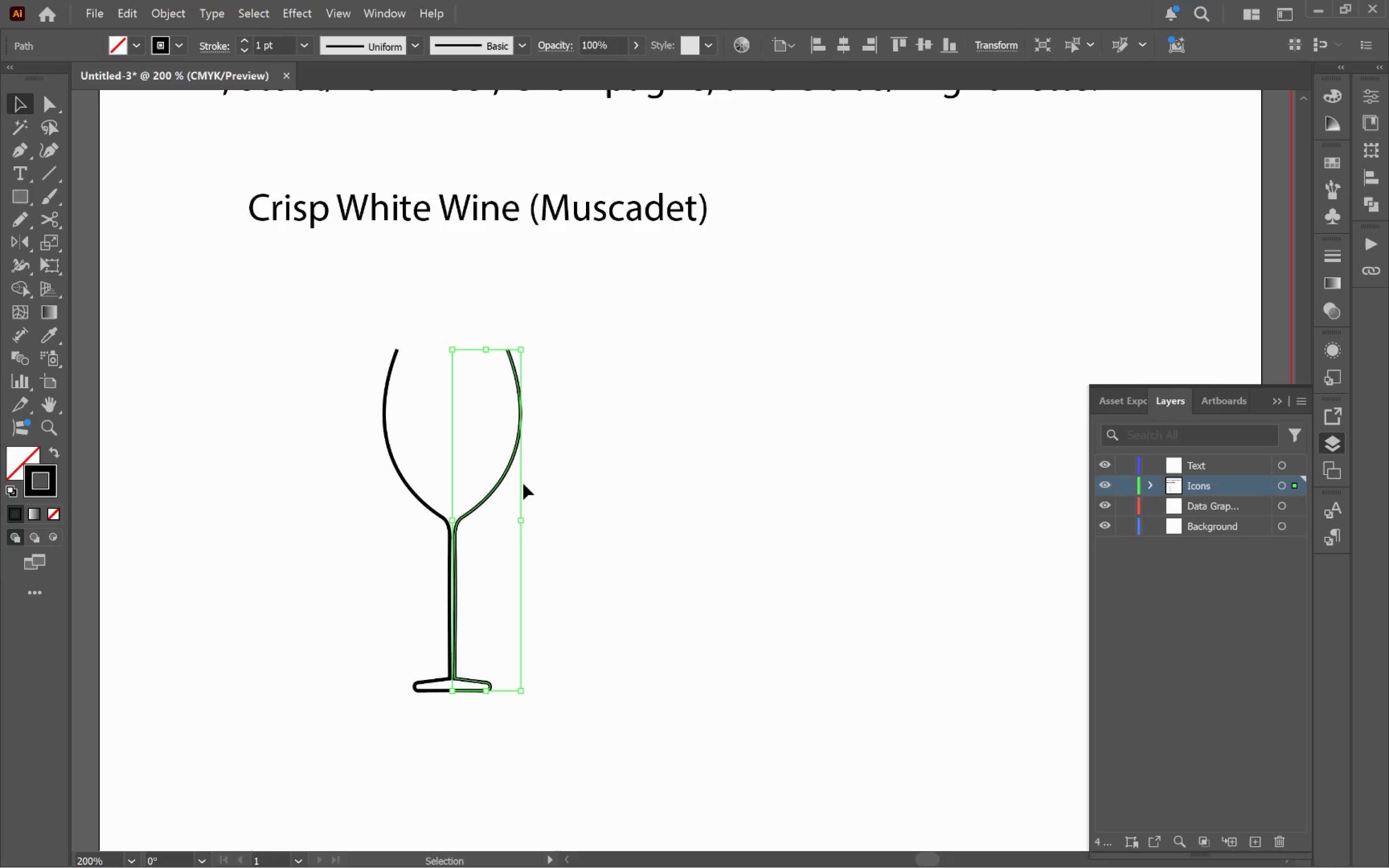 
left_click([586, 485])
 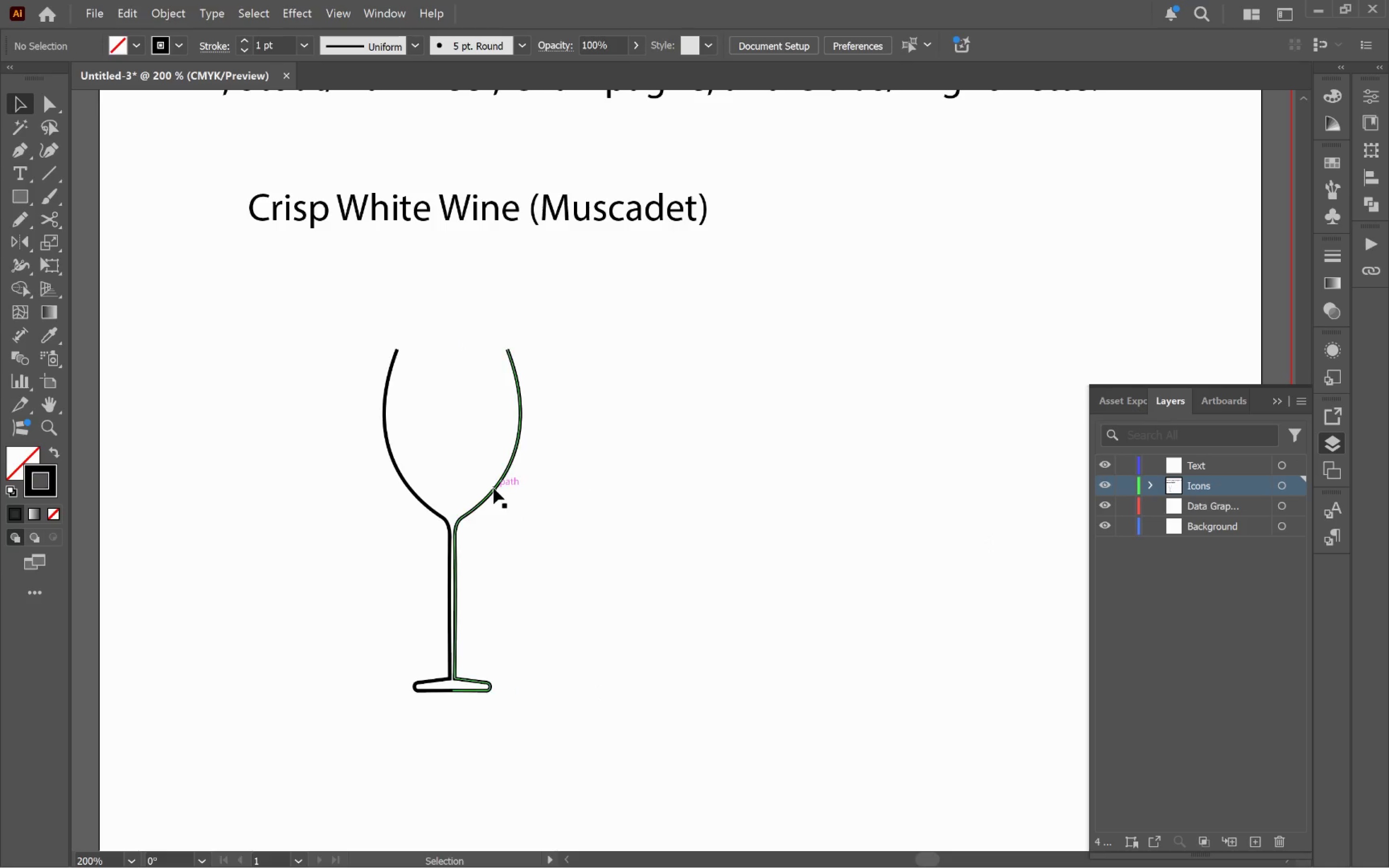 
left_click_drag(start_coordinate=[493, 488], to_coordinate=[506, 489])
 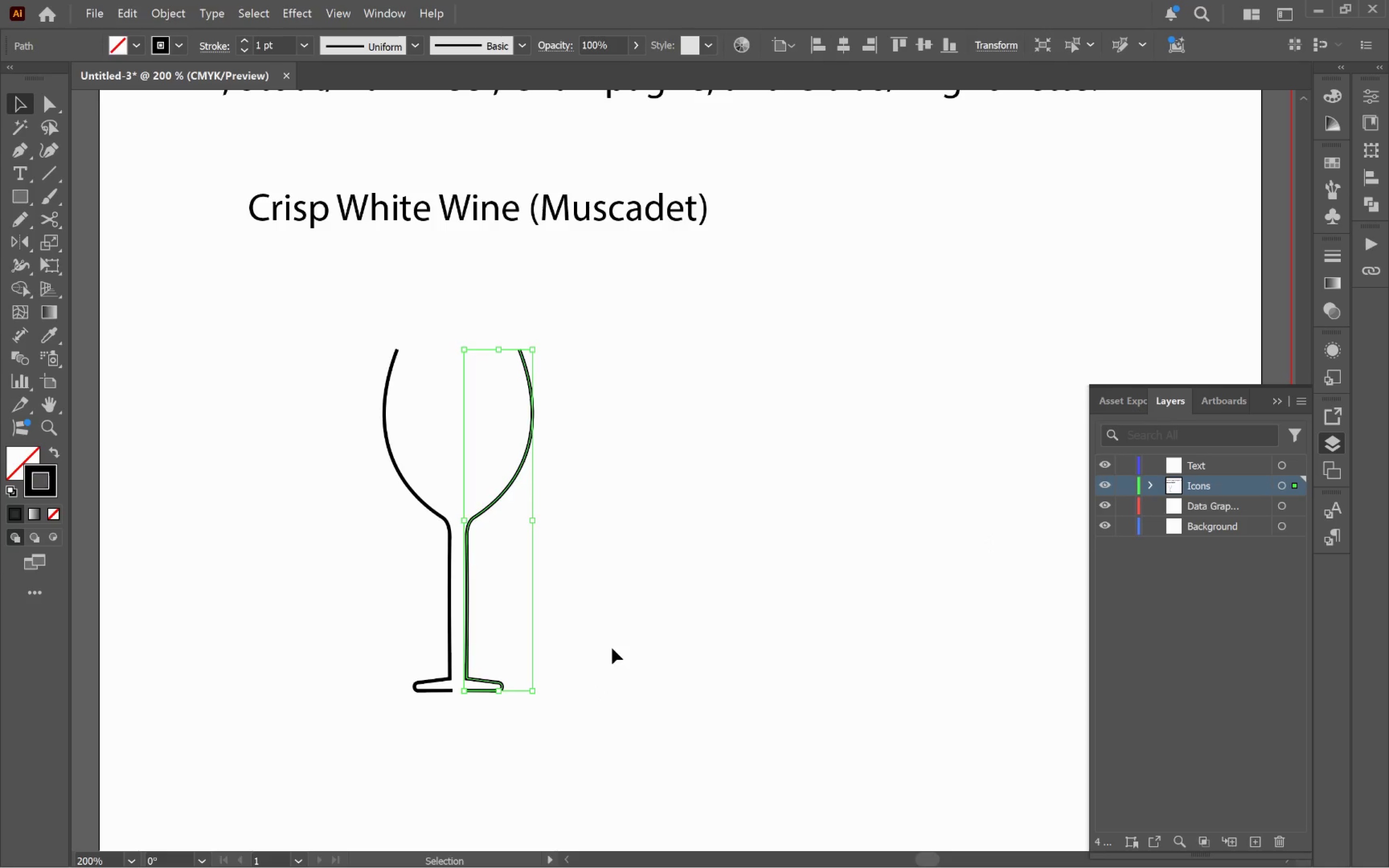 
hold_key(key=ShiftLeft, duration=1.92)
 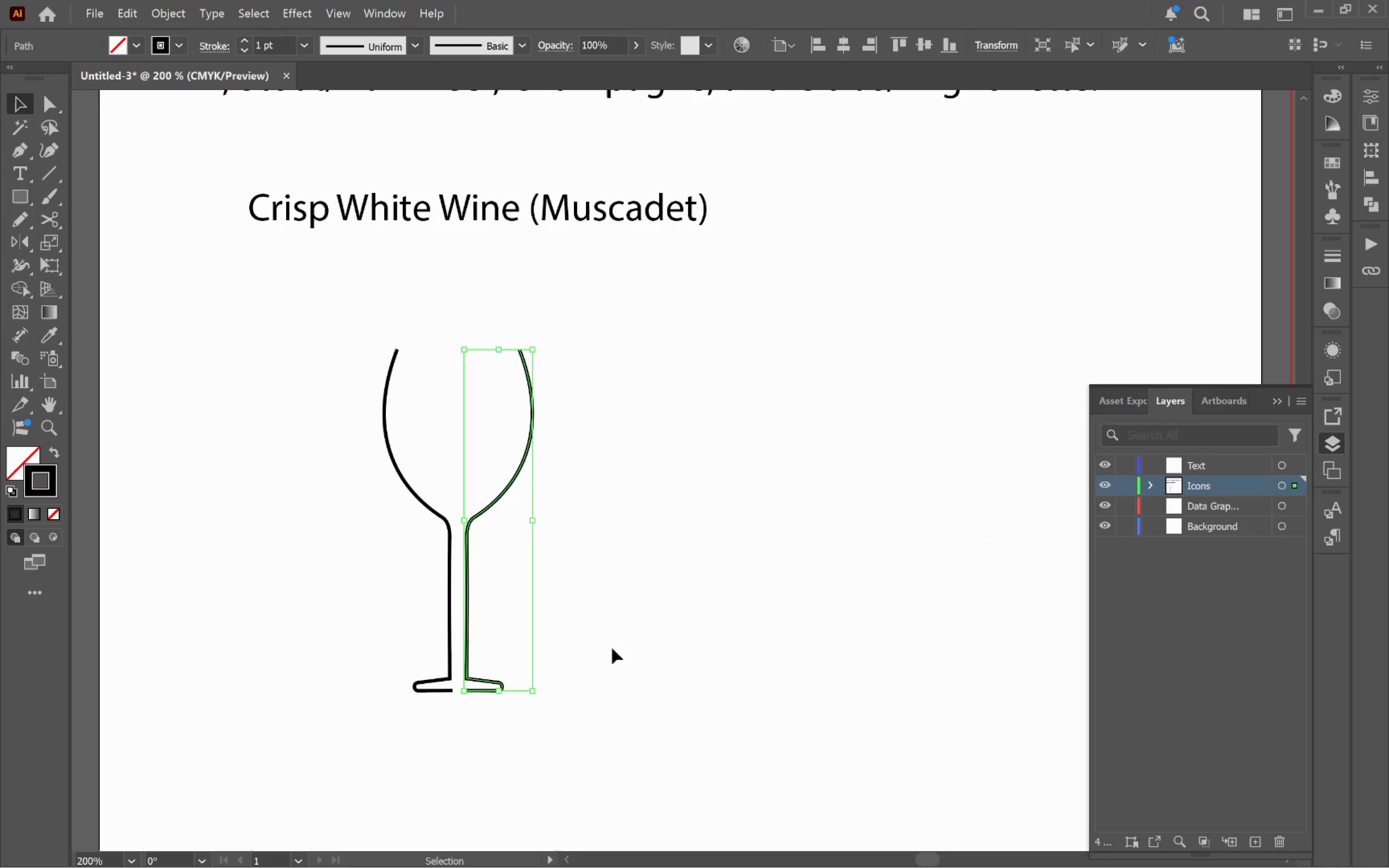 
left_click([612, 648])
 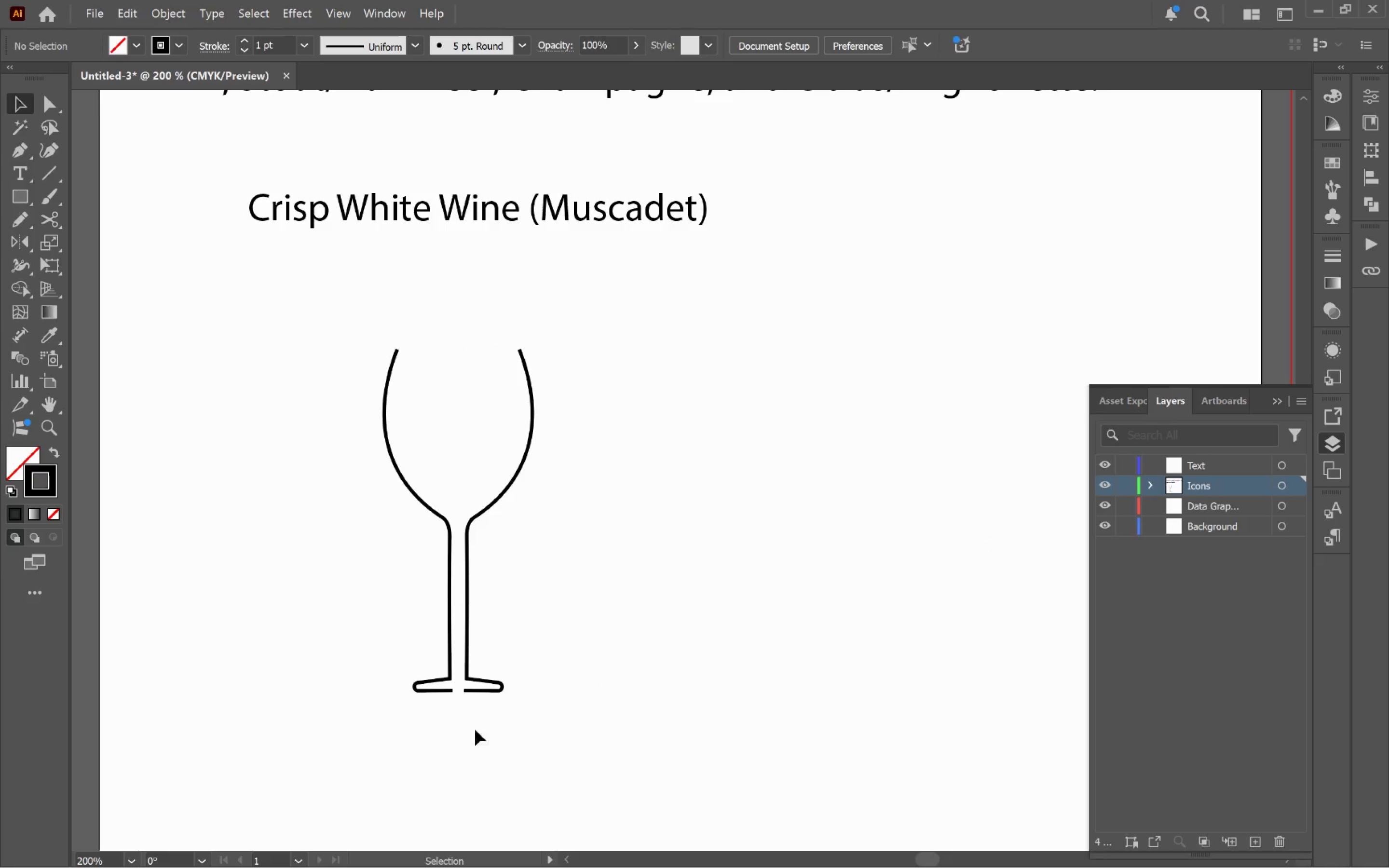 
left_click_drag(start_coordinate=[345, 726], to_coordinate=[501, 613])
 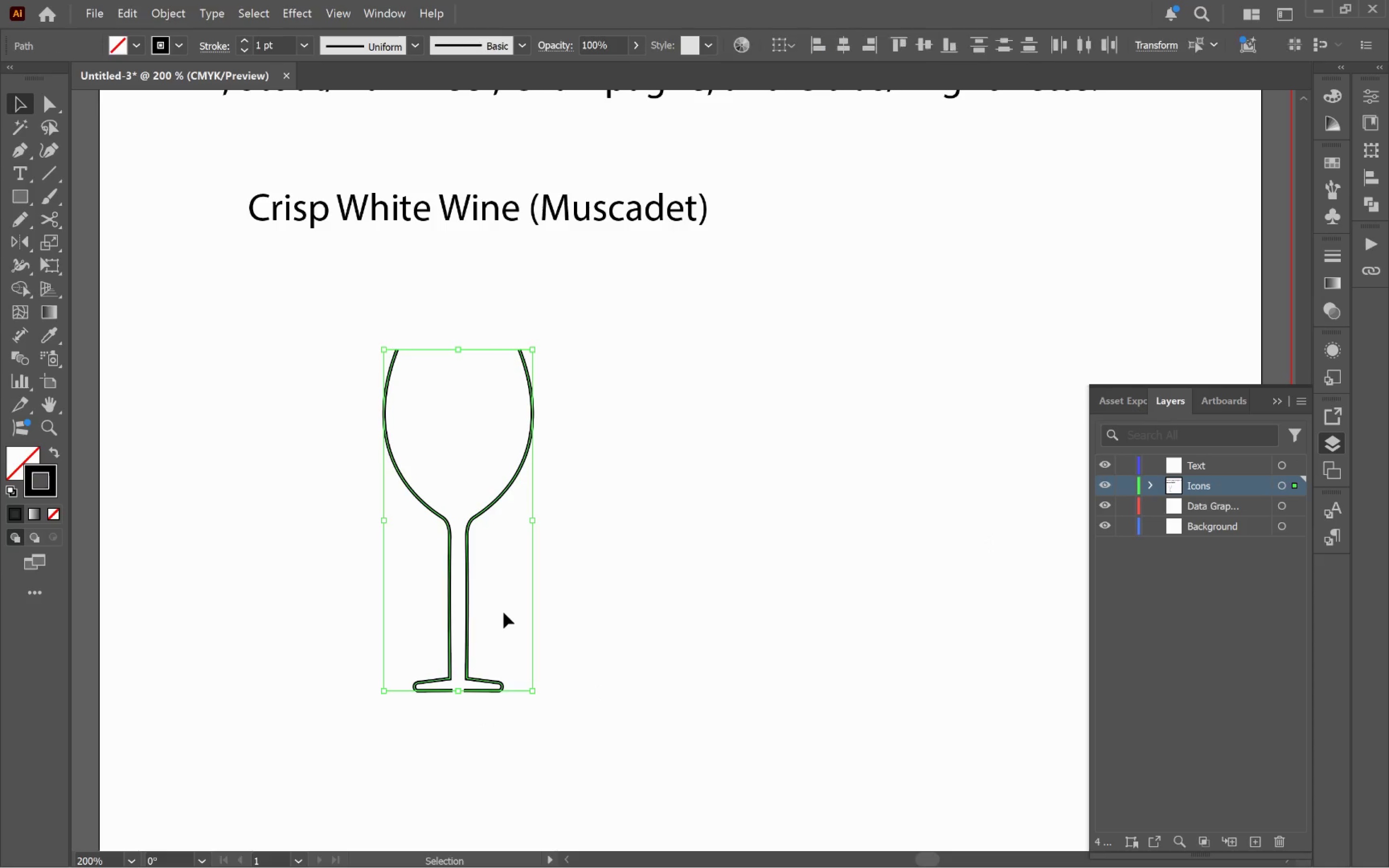 
right_click([504, 612])
 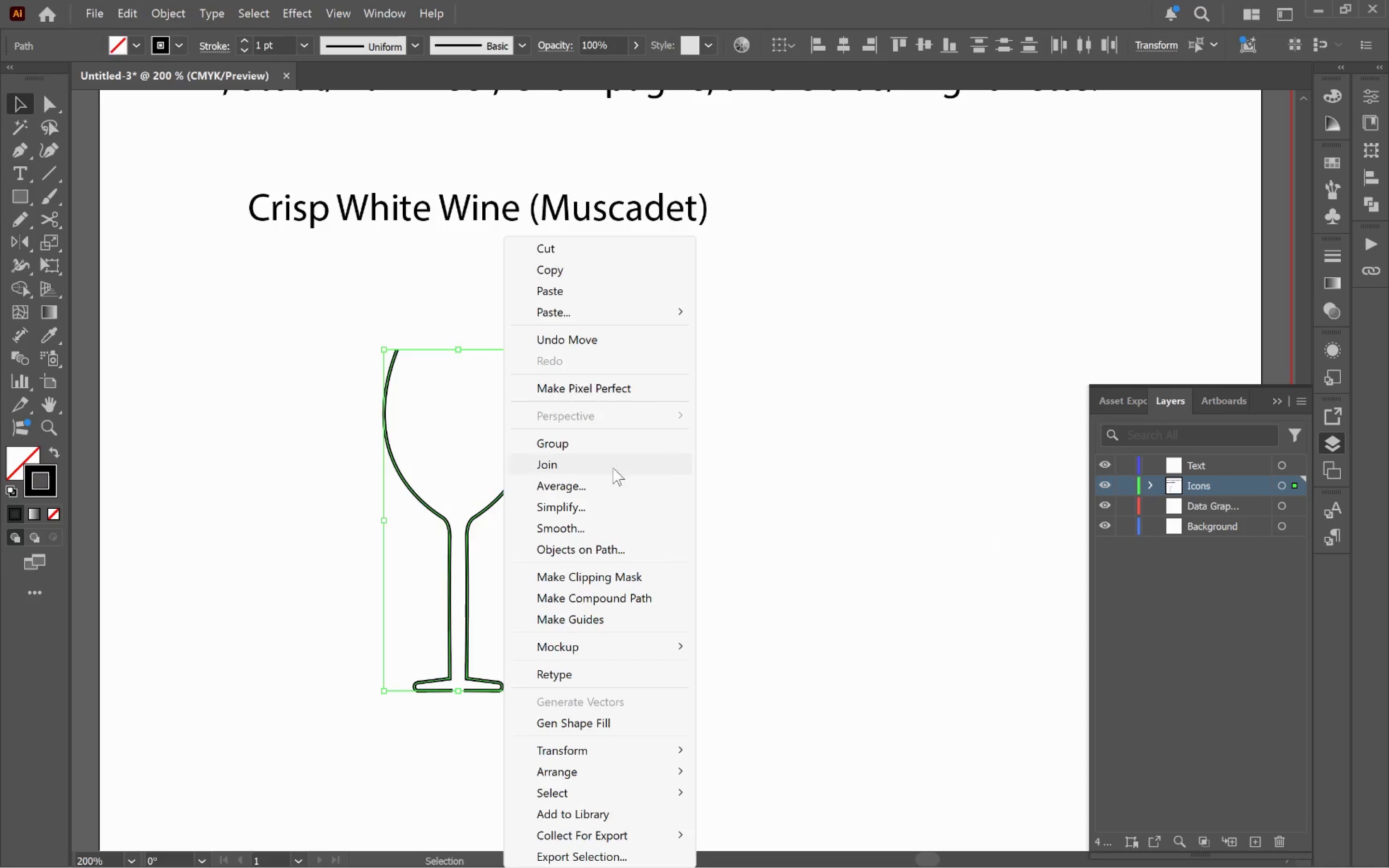 
left_click([574, 467])
 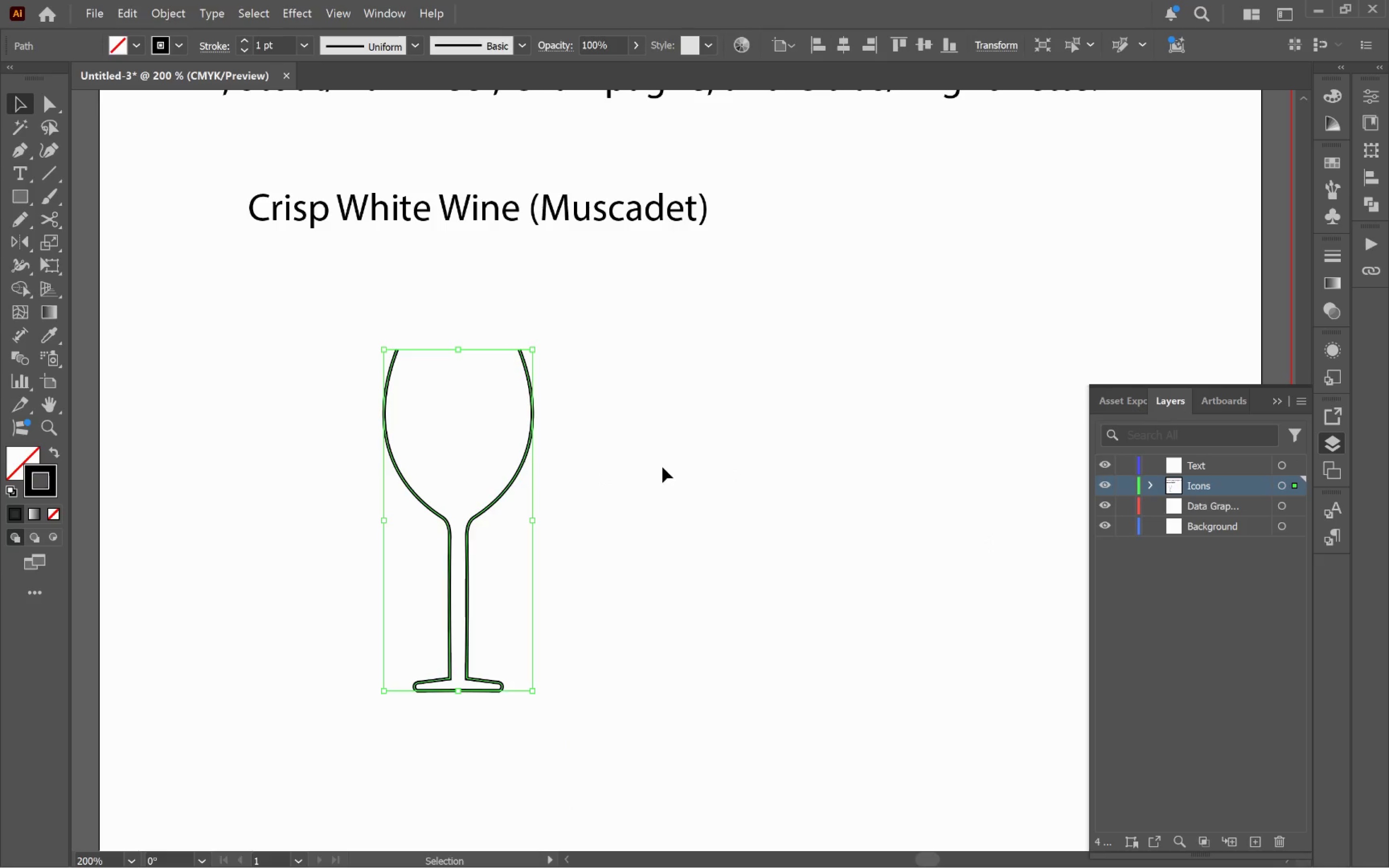 
key(A)
 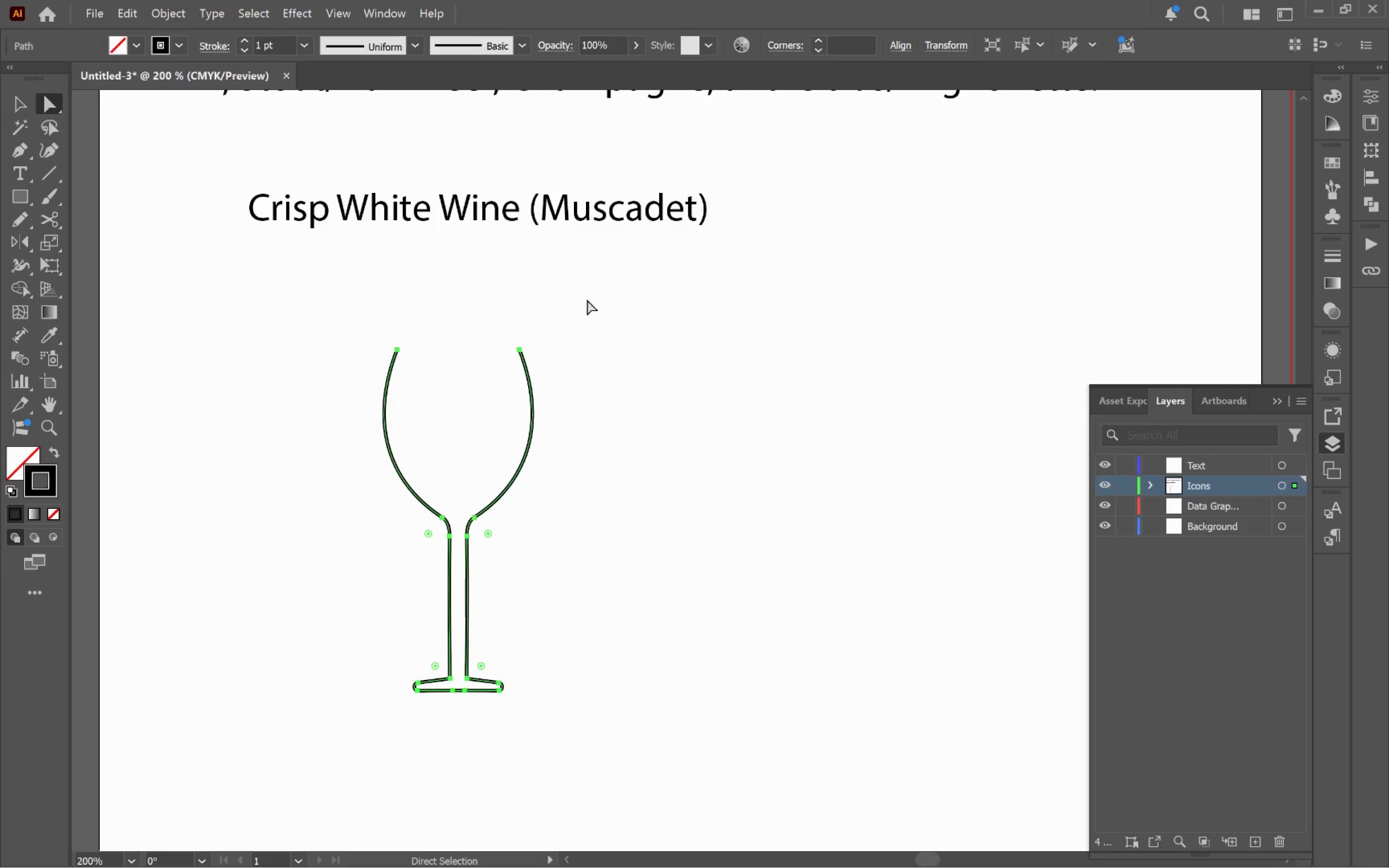 
left_click_drag(start_coordinate=[584, 293], to_coordinate=[338, 388])
 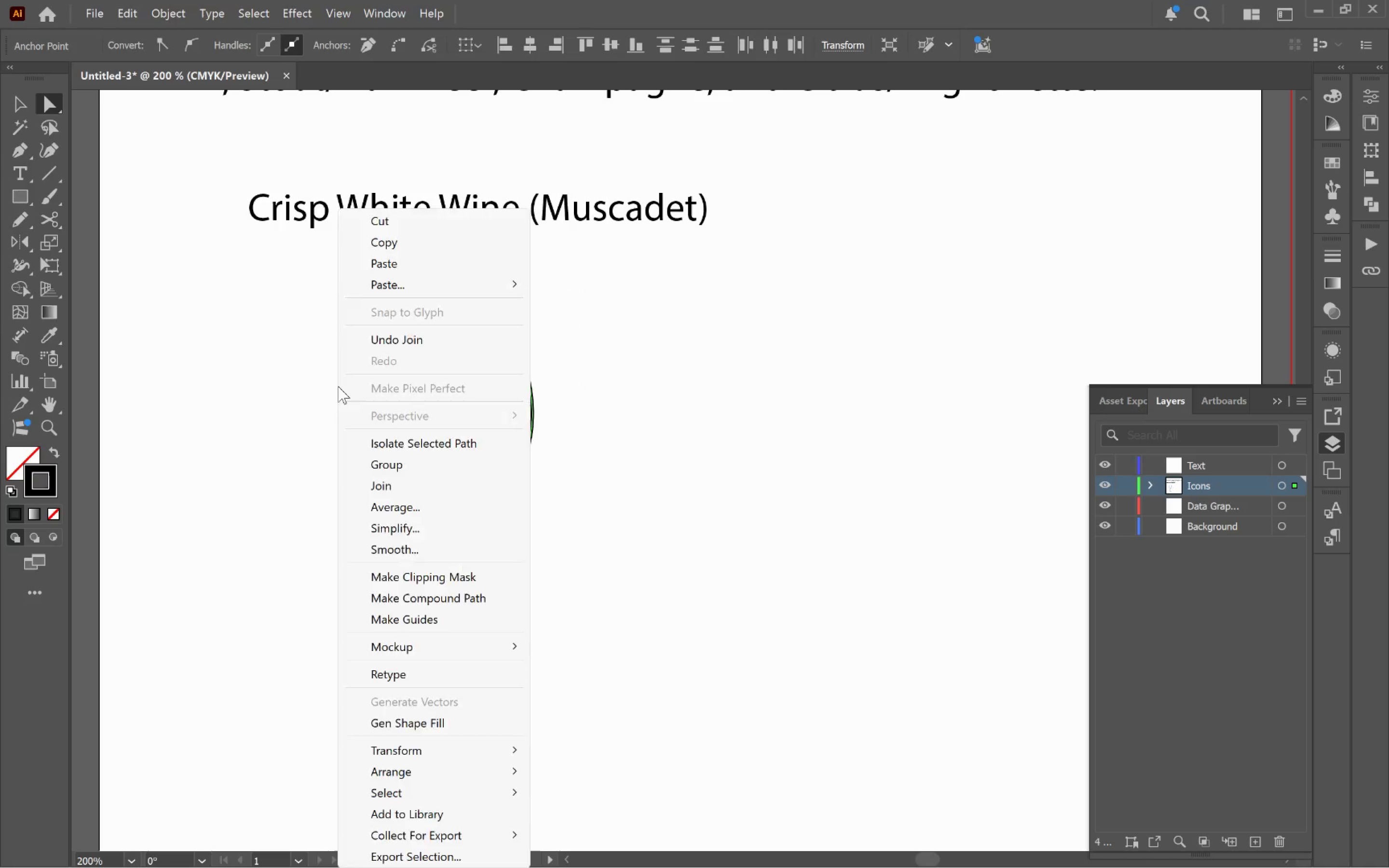 
right_click([338, 386])
 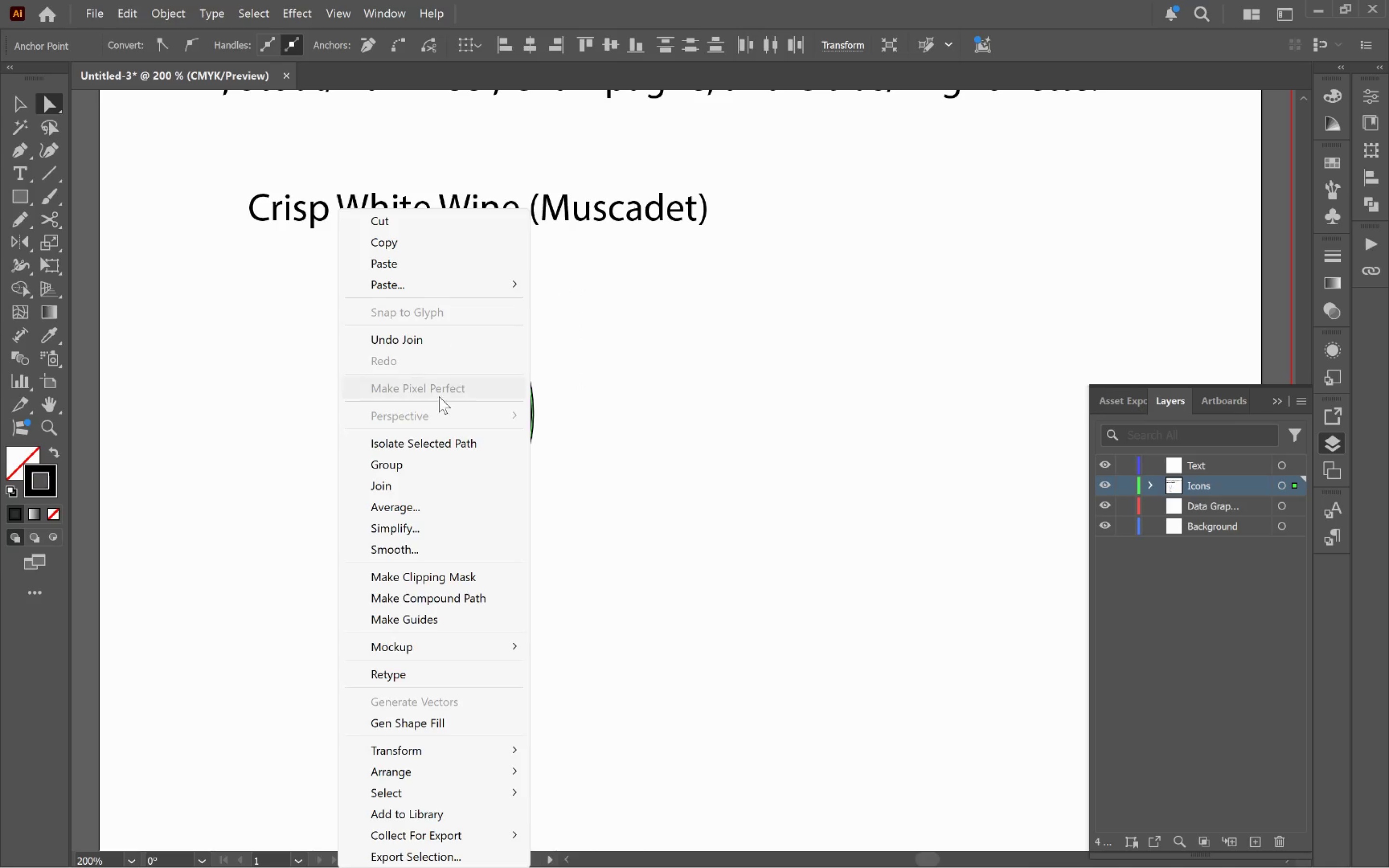 
left_click([425, 463])
 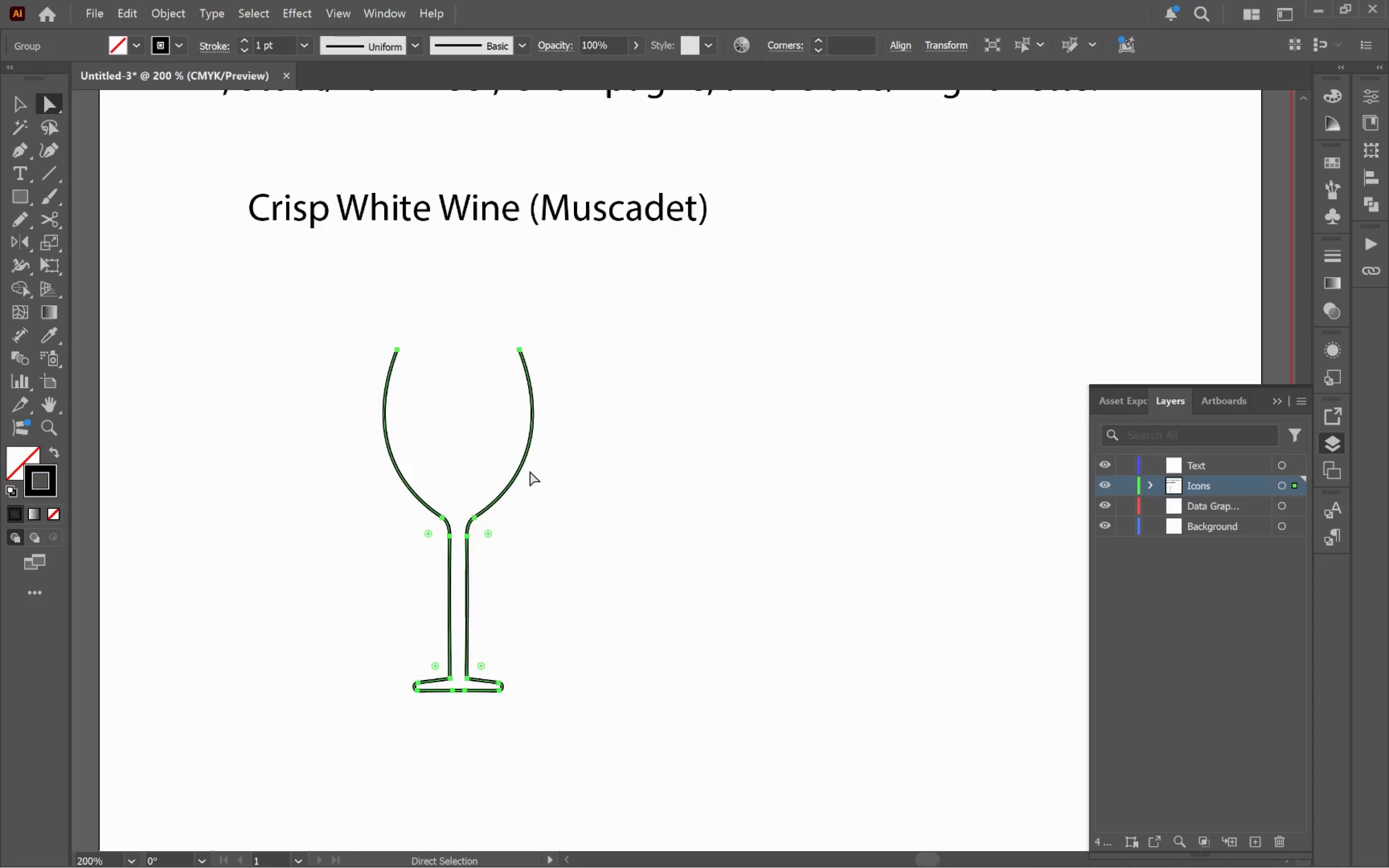 
key(Control+Z)
 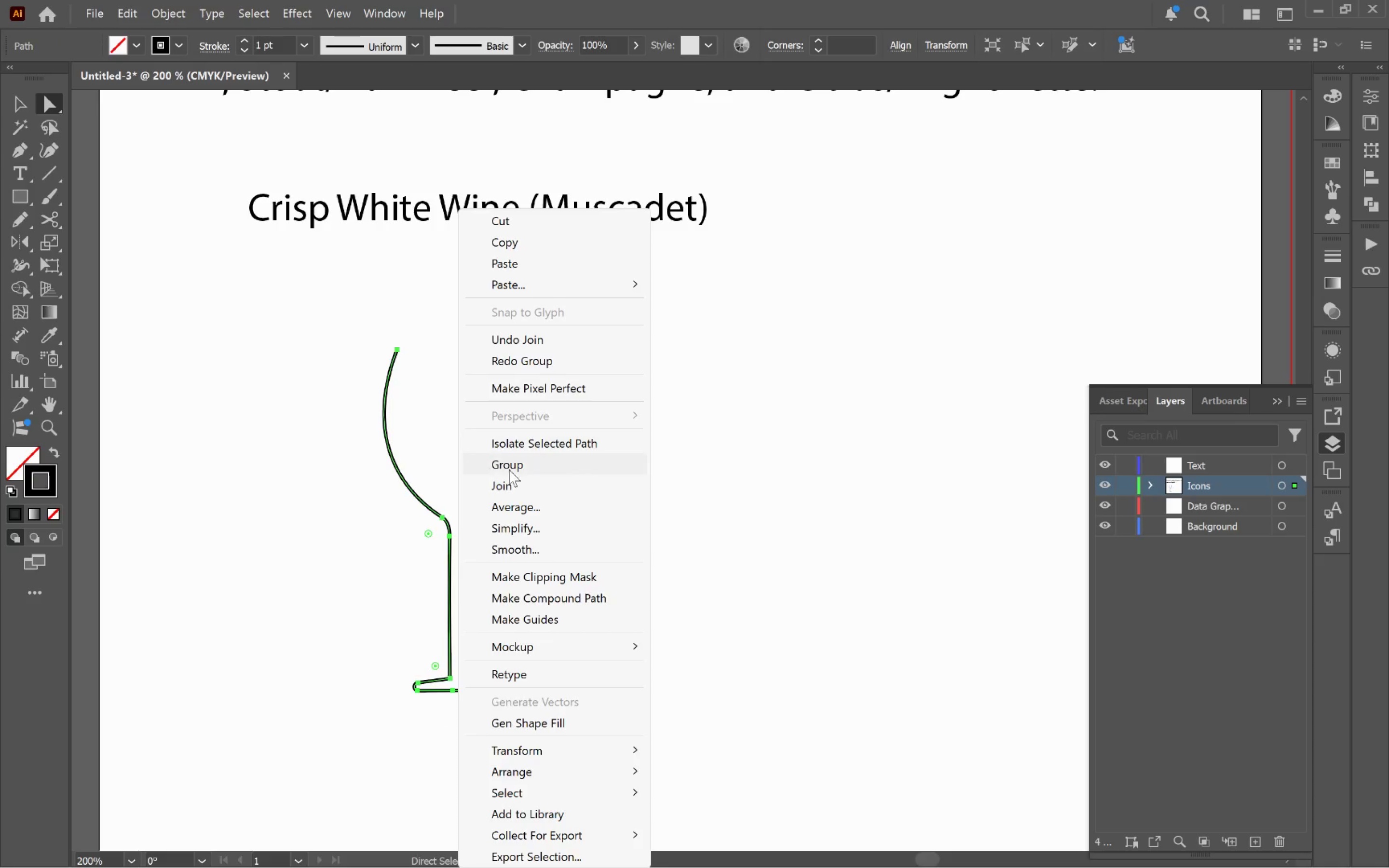 
left_click([529, 481])
 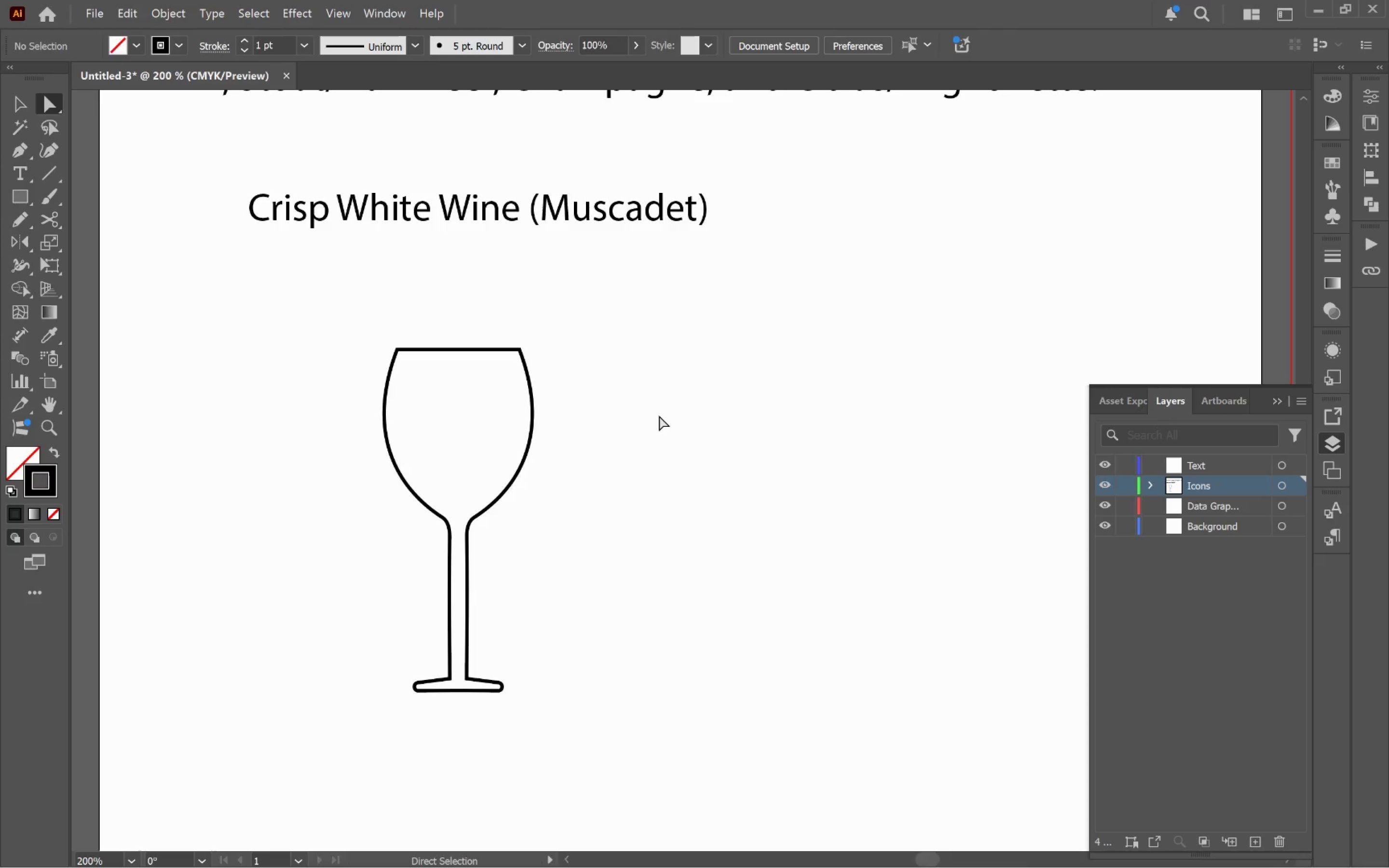 
wait(14.55)
 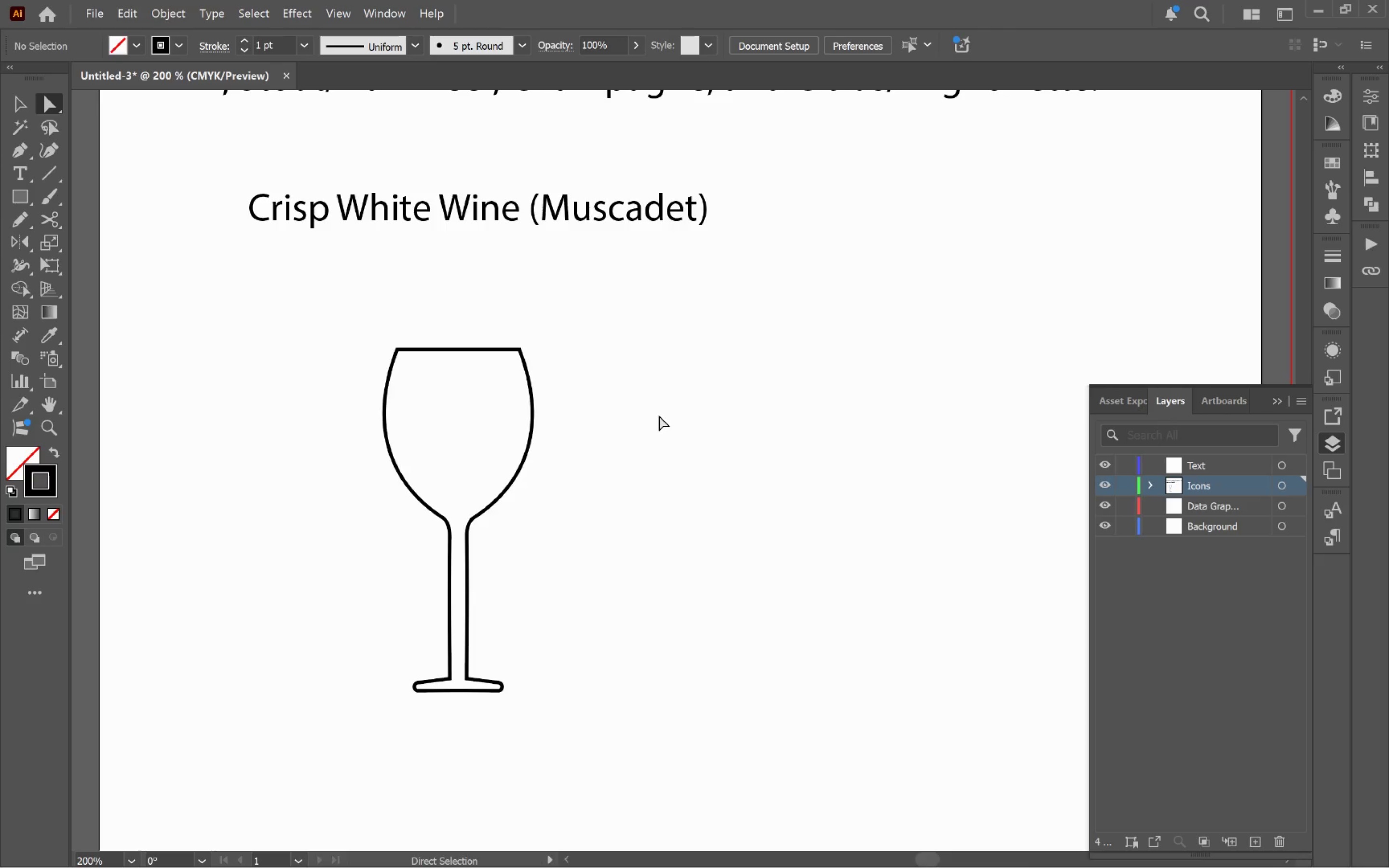 
hold_key(key=AltLeft, duration=0.54)
 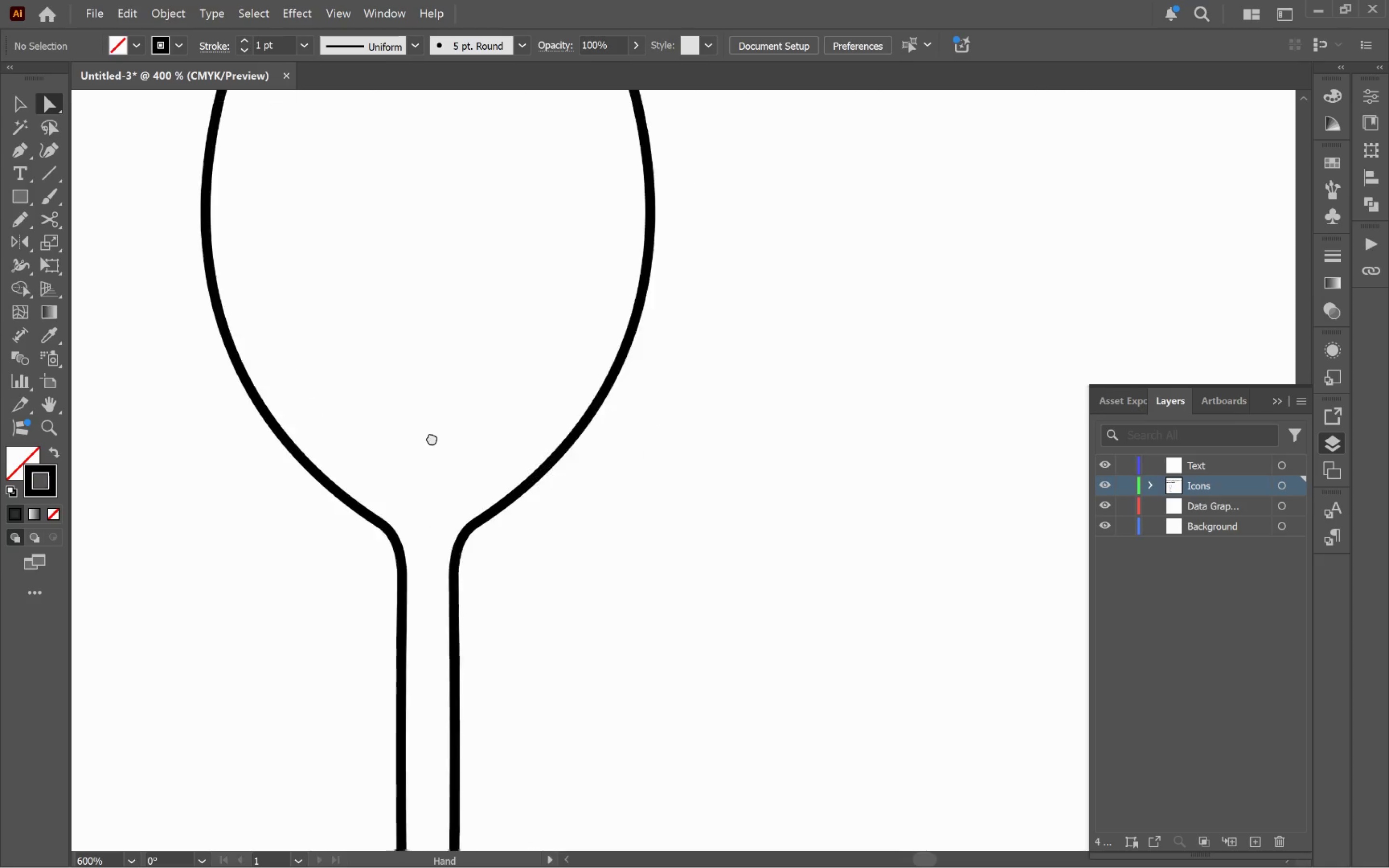 
hold_key(key=Space, duration=0.74)
 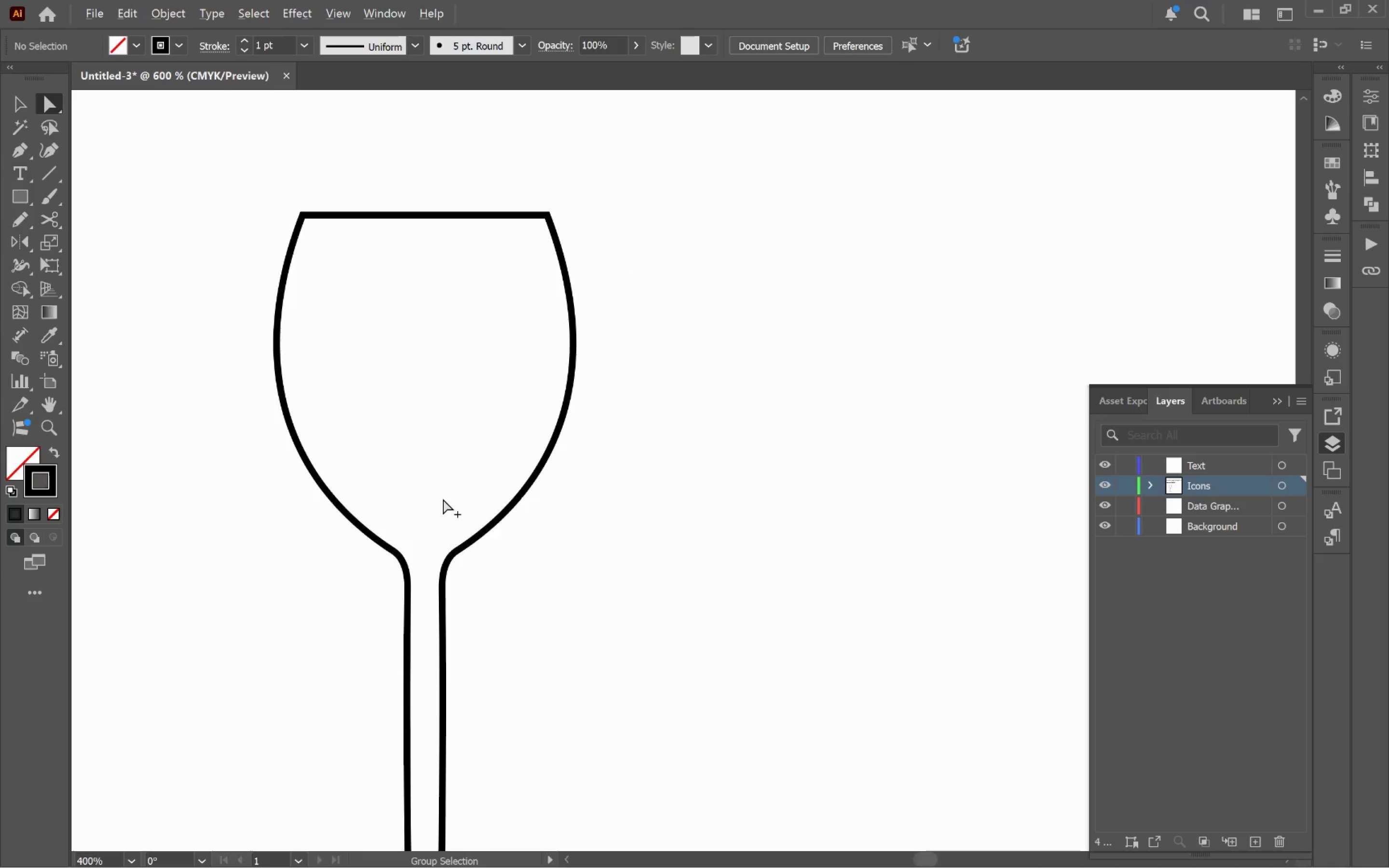 
left_click_drag(start_coordinate=[535, 477], to_coordinate=[443, 499])
 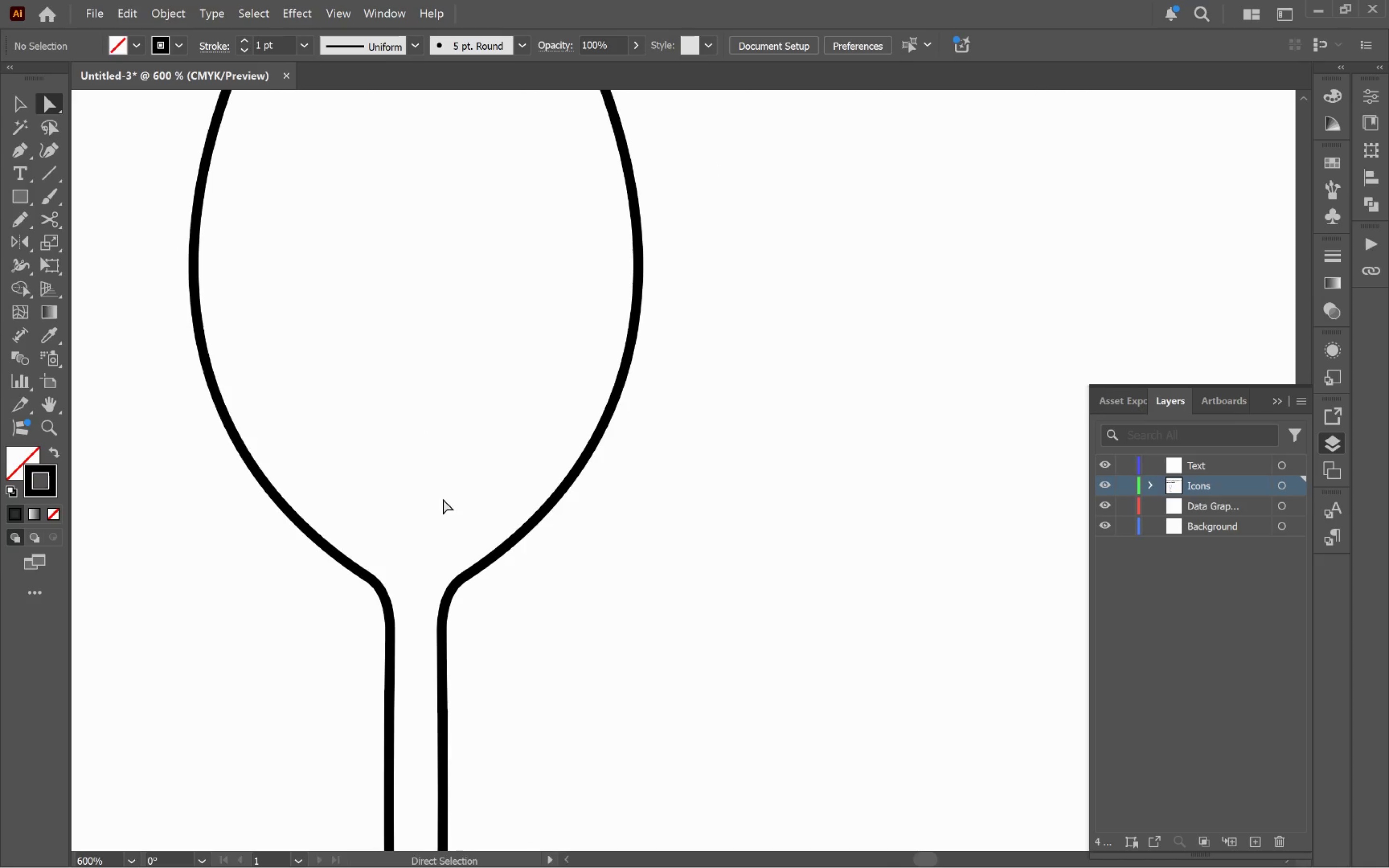 
scroll: coordinate [435, 499], scroll_direction: up, amount: 3.0
 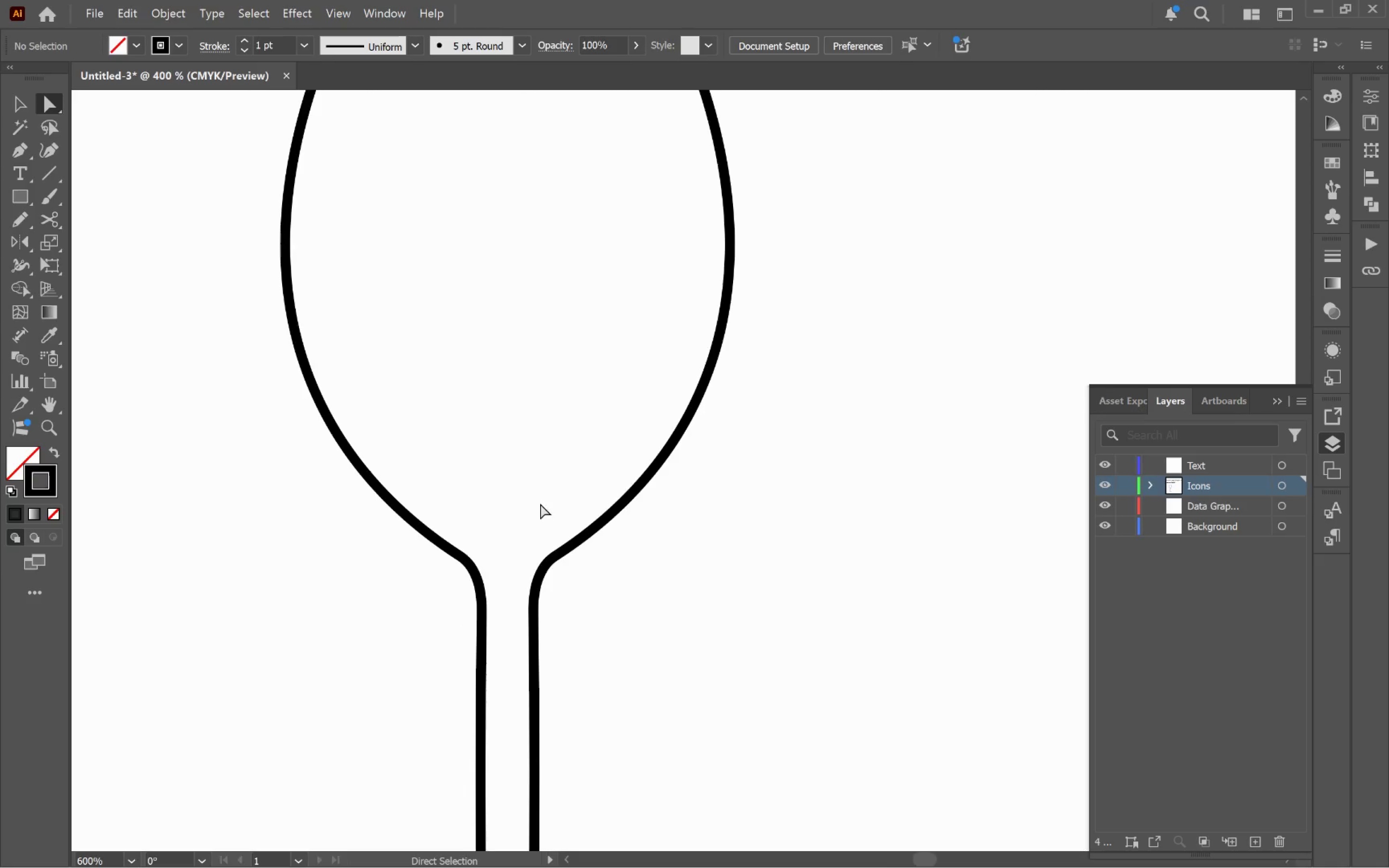 
hold_key(key=AltLeft, duration=0.72)
 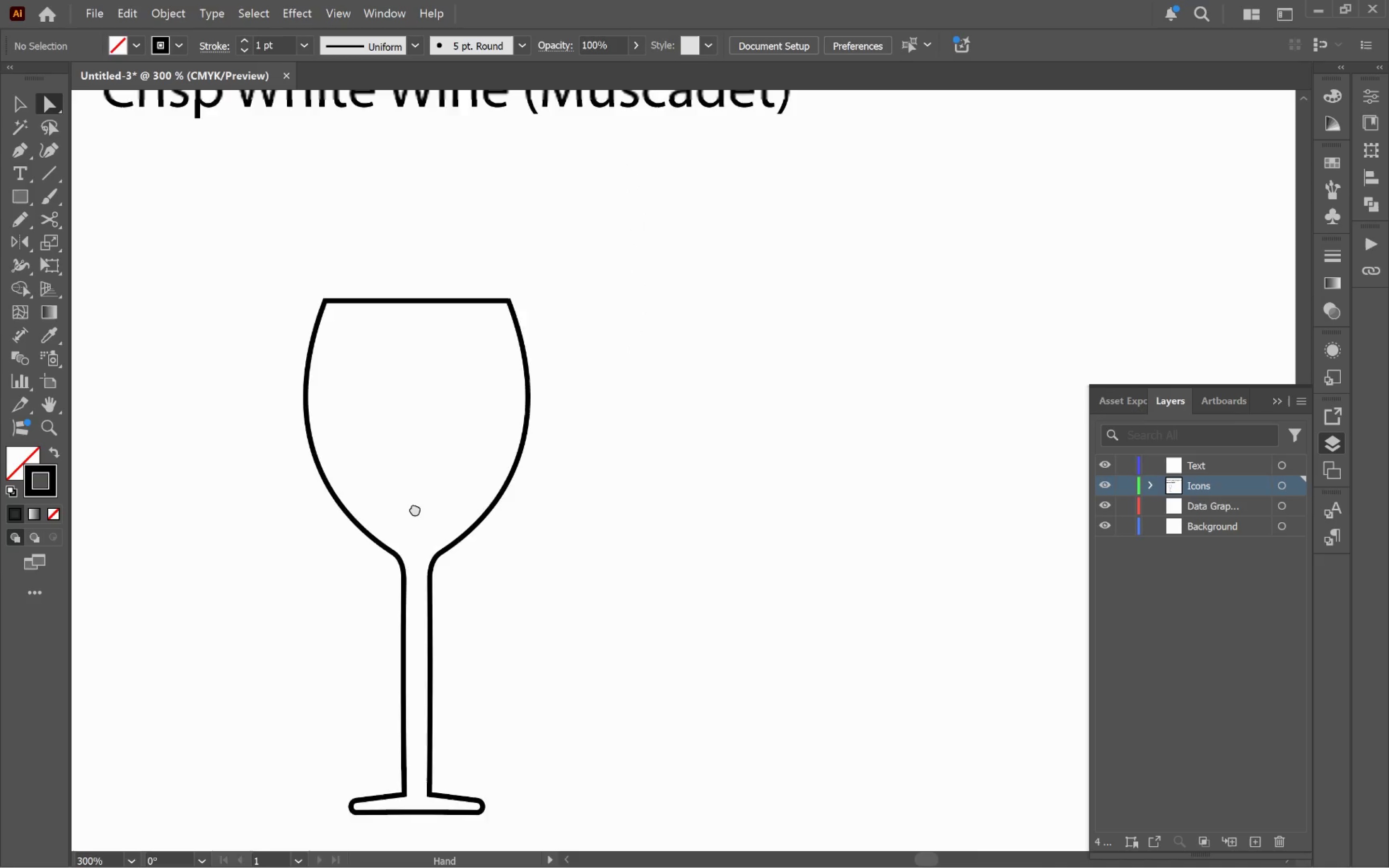 
hold_key(key=Space, duration=0.59)
 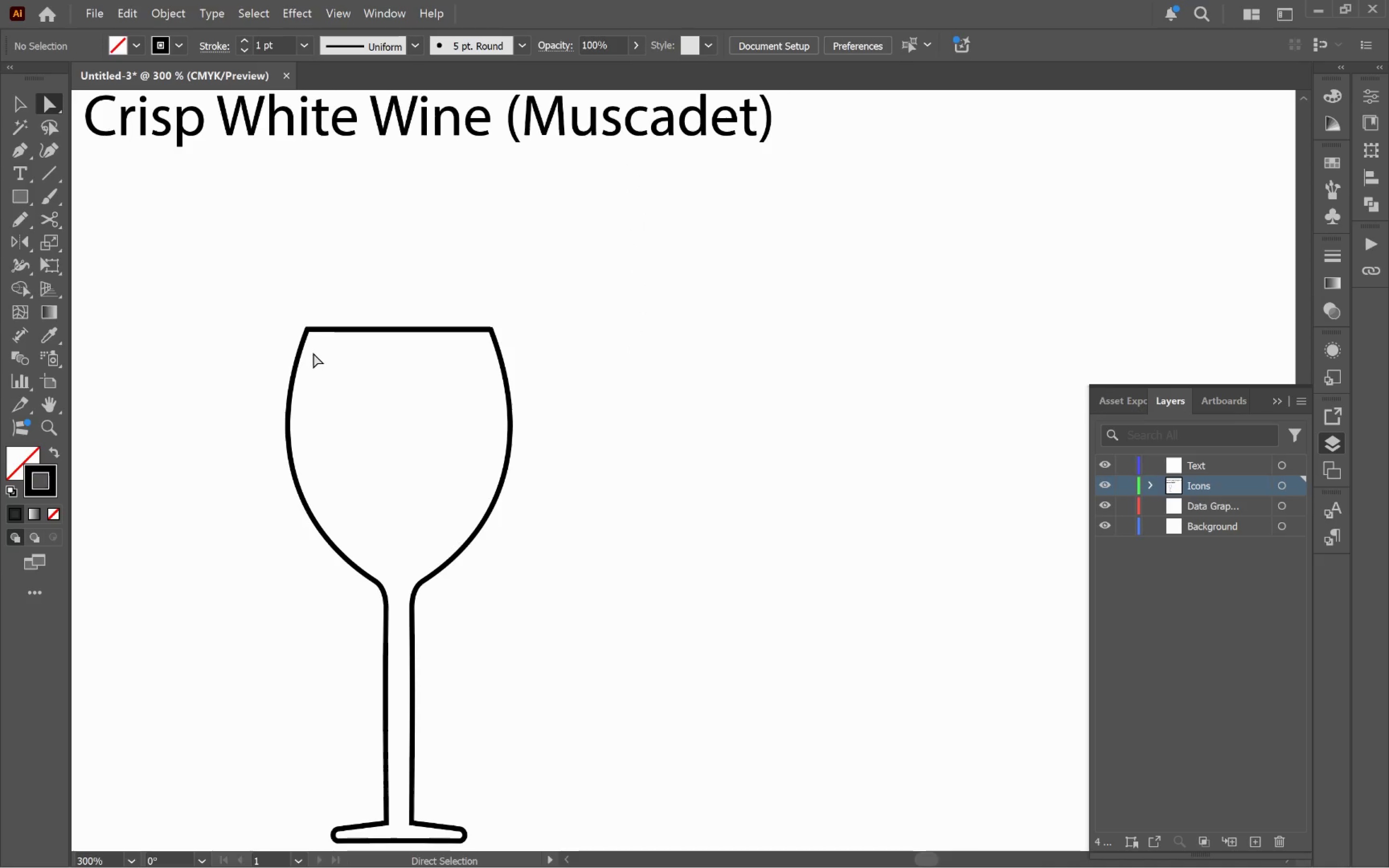 
scroll: coordinate [443, 499], scroll_direction: down, amount: 2.0
 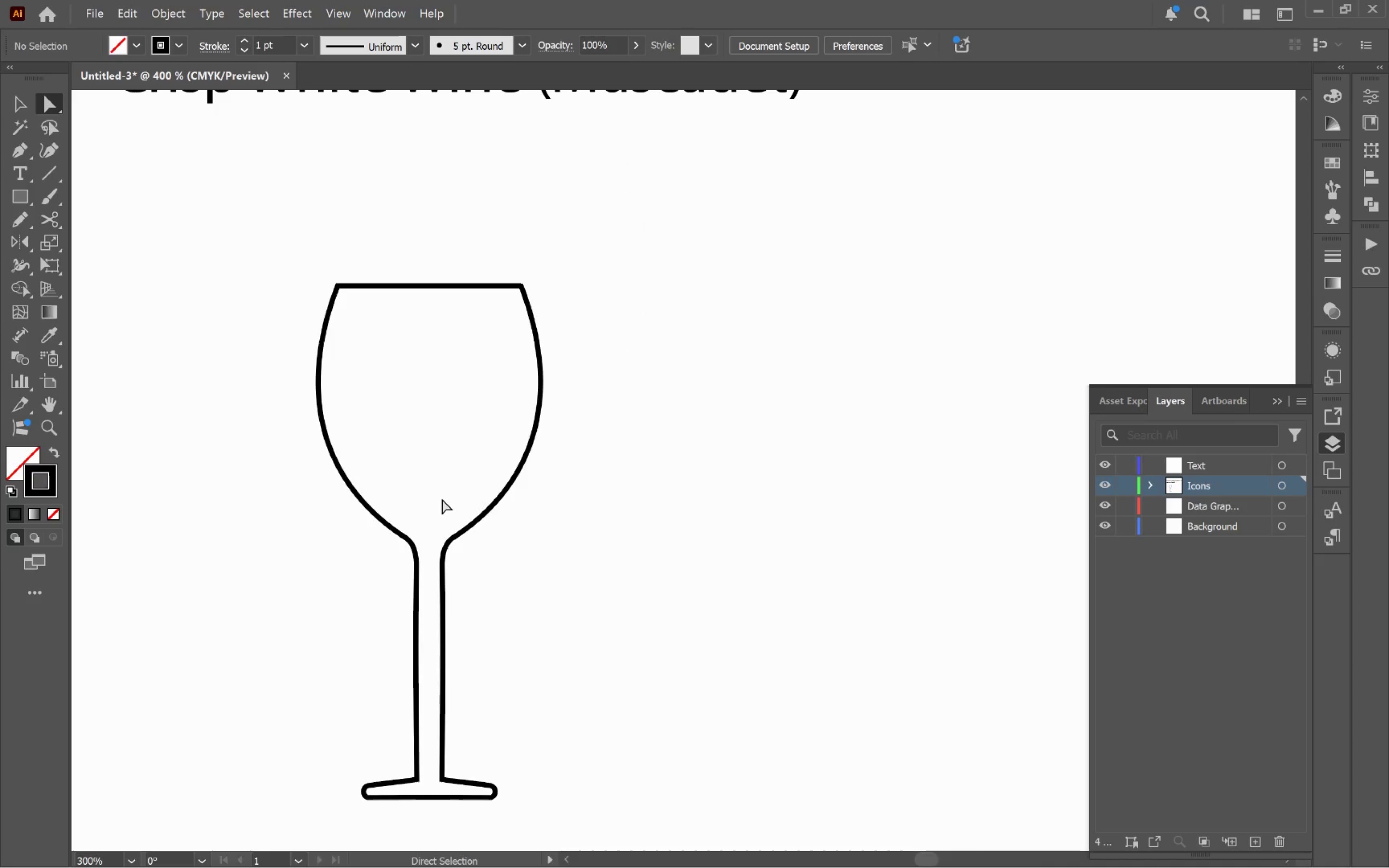 
left_click_drag(start_coordinate=[435, 481], to_coordinate=[404, 525])
 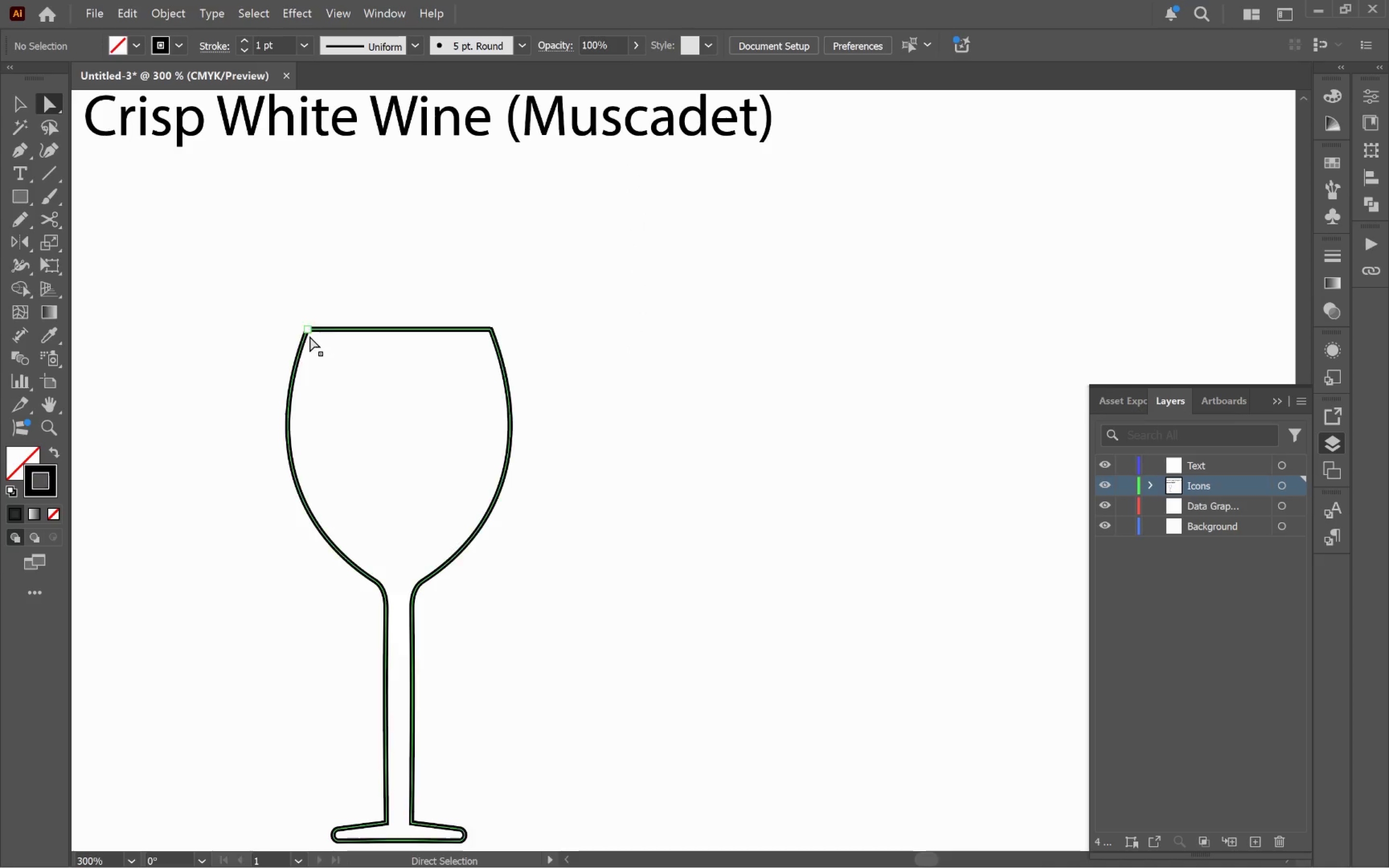 
left_click_drag(start_coordinate=[282, 304], to_coordinate=[600, 373])
 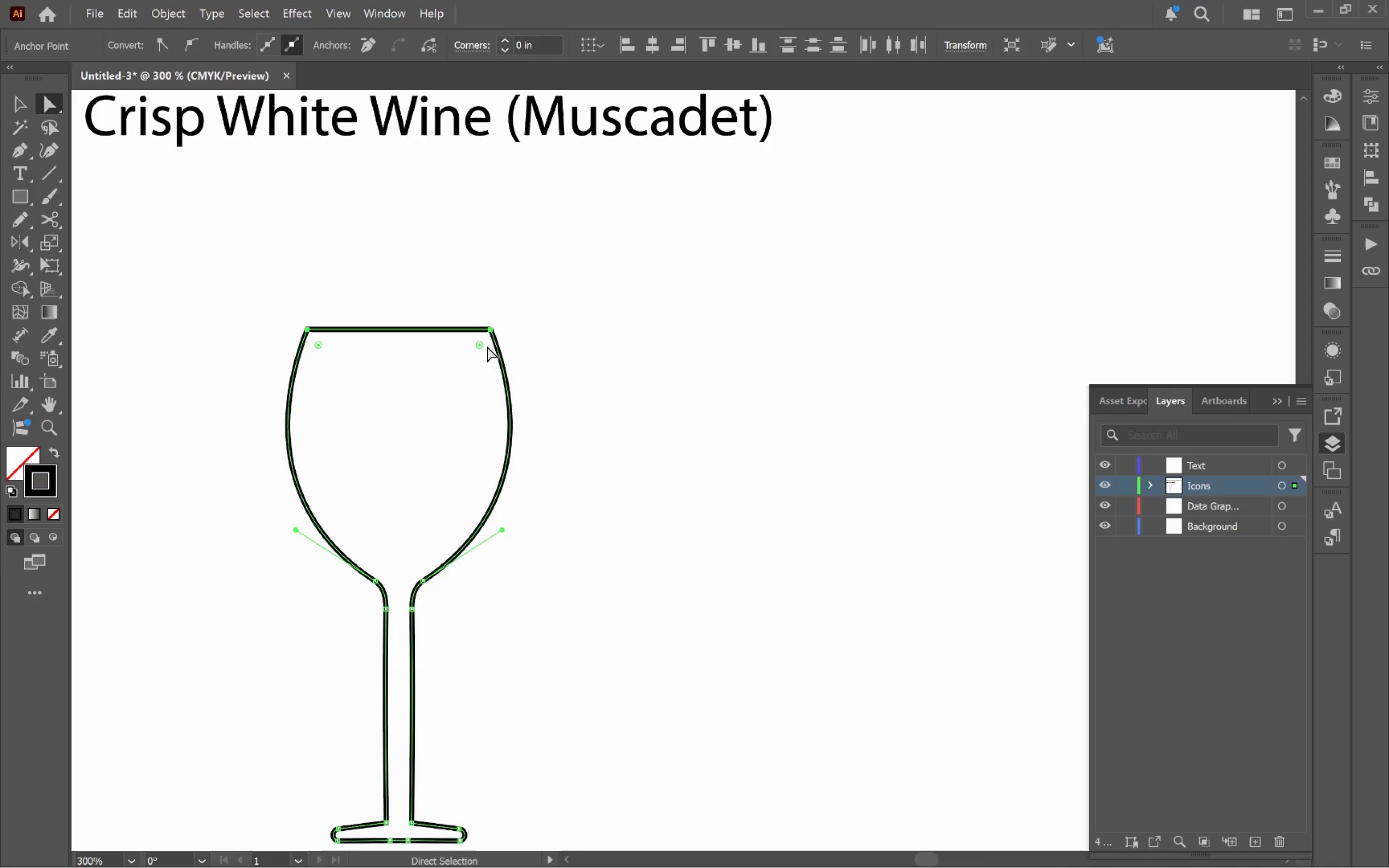 
left_click_drag(start_coordinate=[477, 344], to_coordinate=[474, 342])
 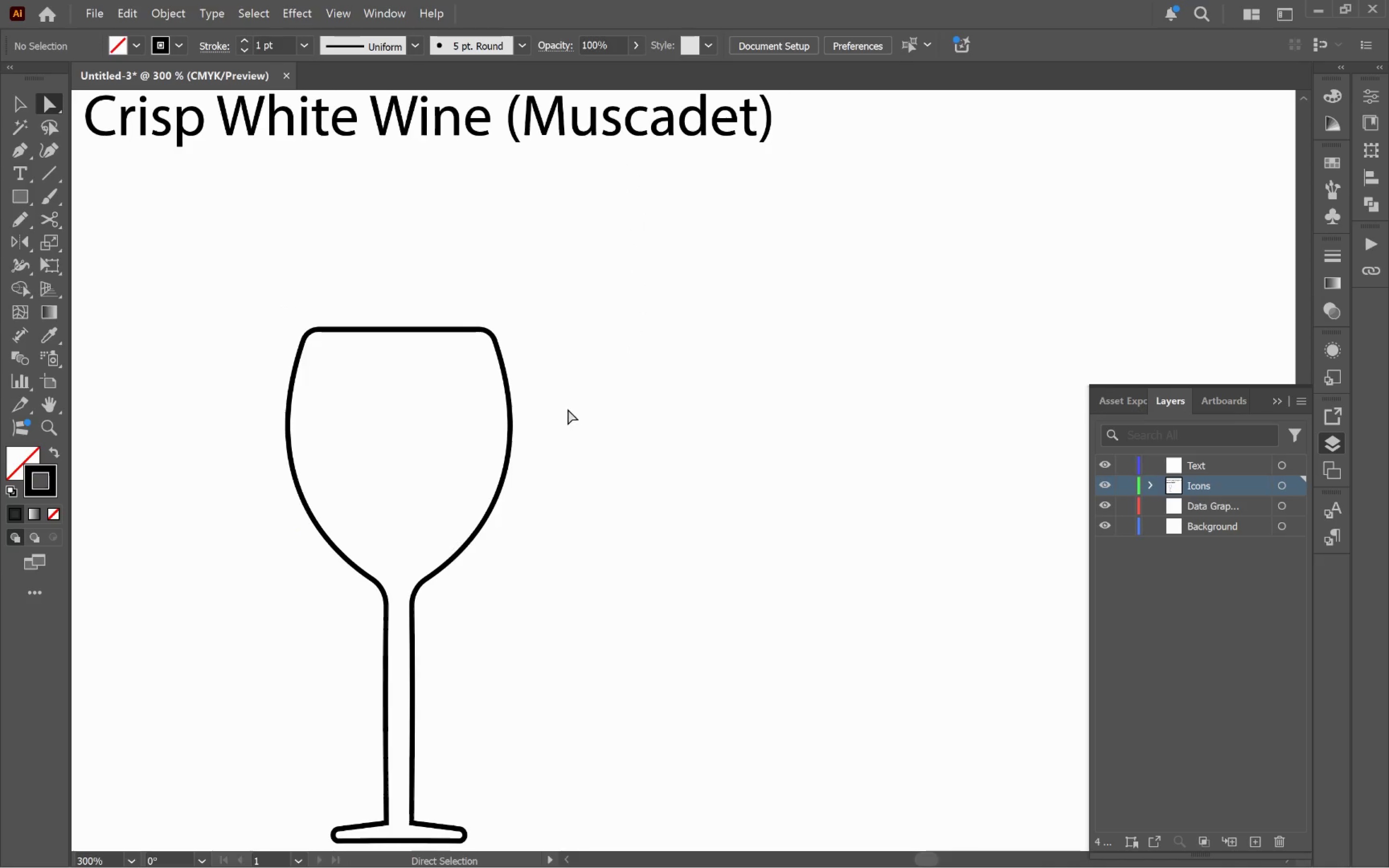 
key(Control+Z)
 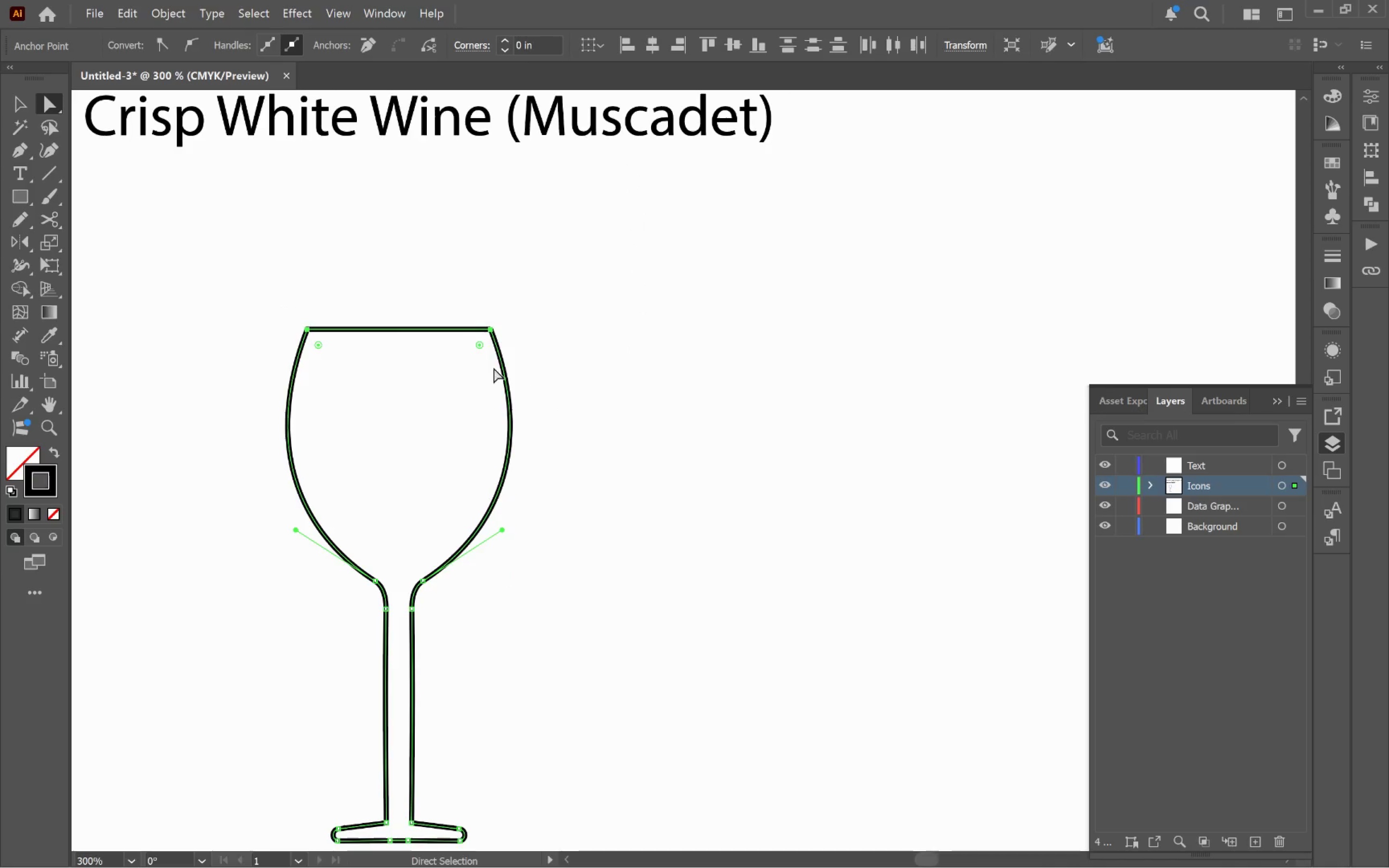 
hold_key(key=AltLeft, duration=0.71)
scroll: coordinate [472, 341], scroll_direction: up, amount: 5.0
 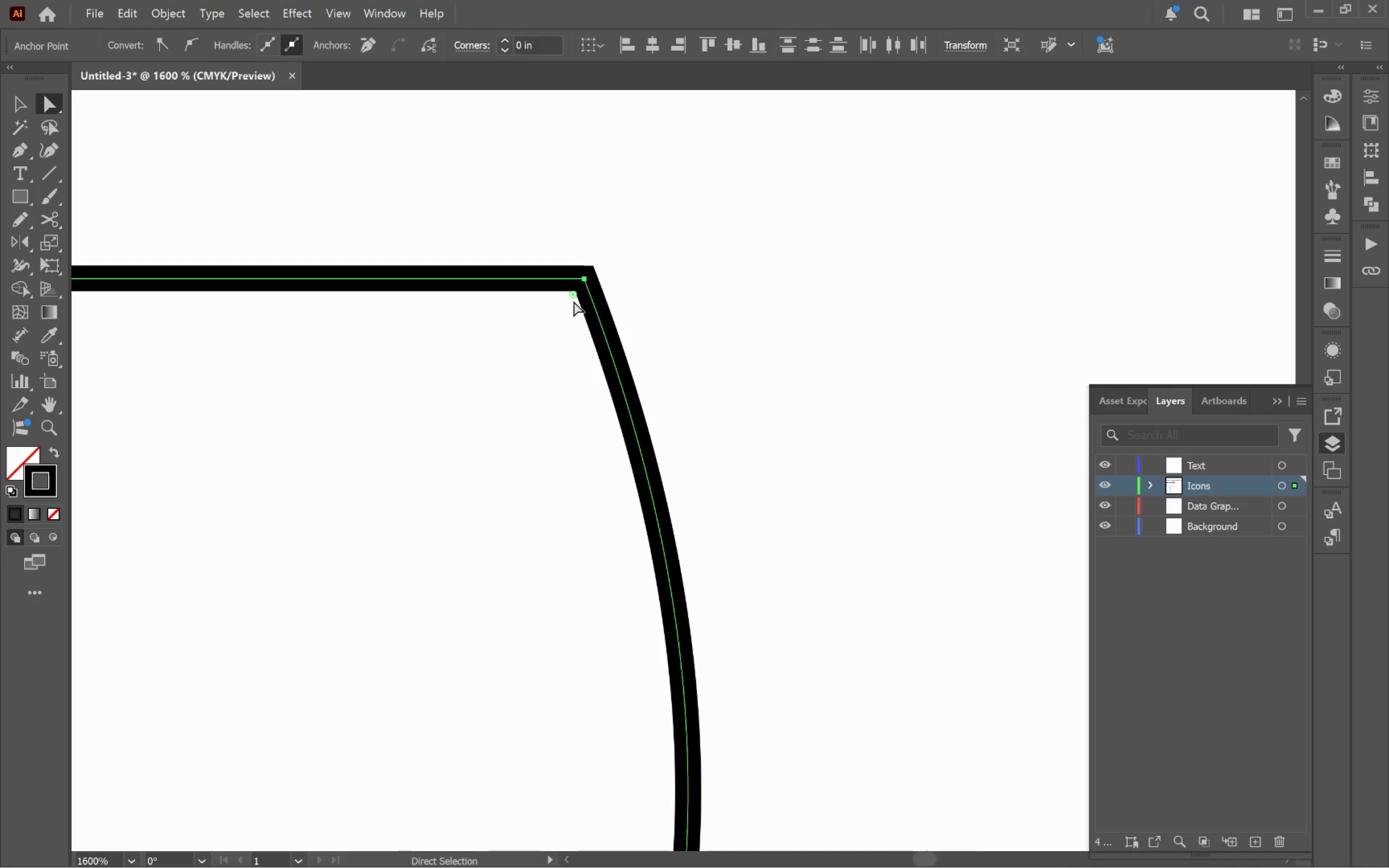 
left_click_drag(start_coordinate=[574, 296], to_coordinate=[567, 296])
 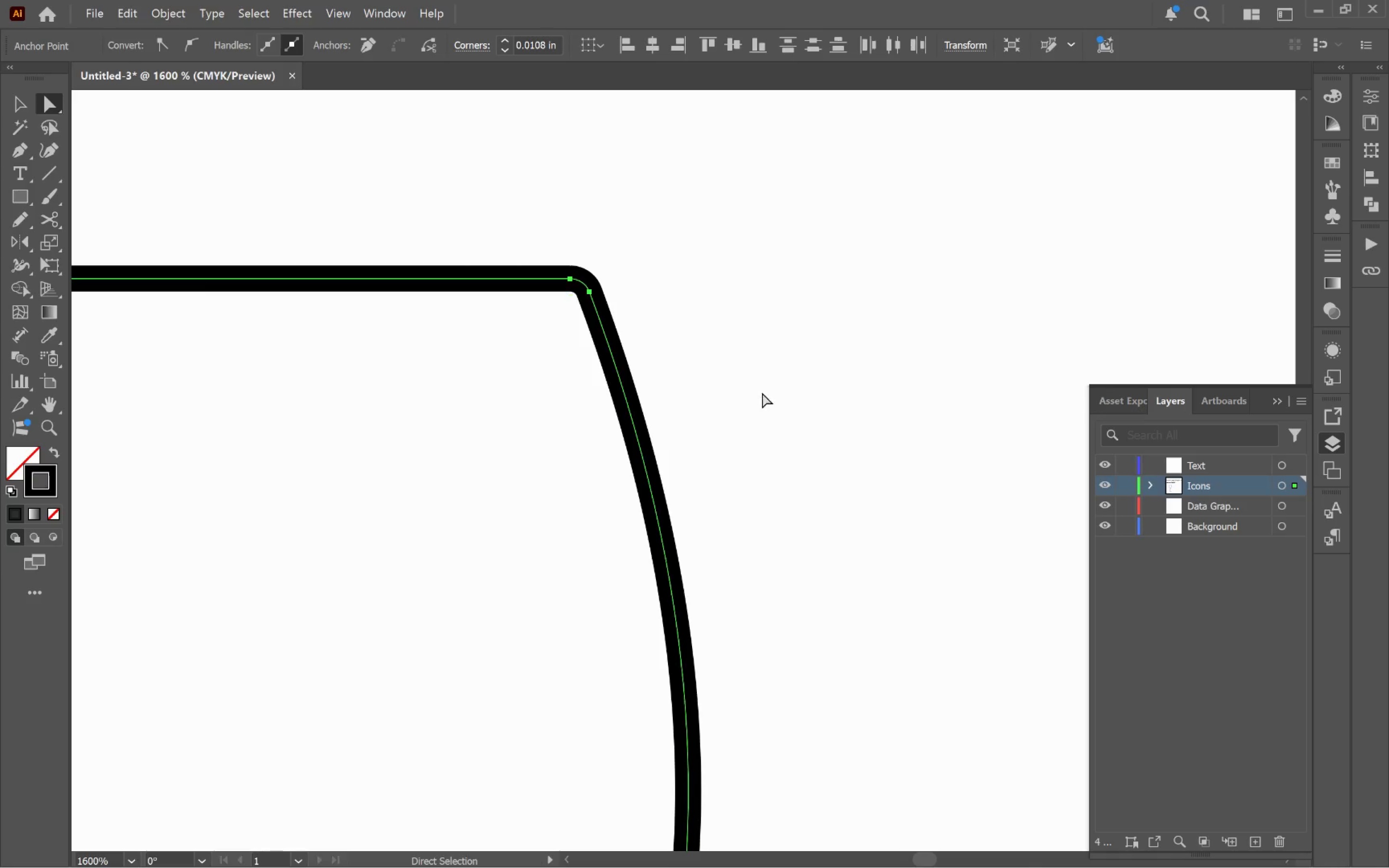 
hold_key(key=AltLeft, duration=0.88)
scroll: coordinate [755, 435], scroll_direction: down, amount: 5.0
 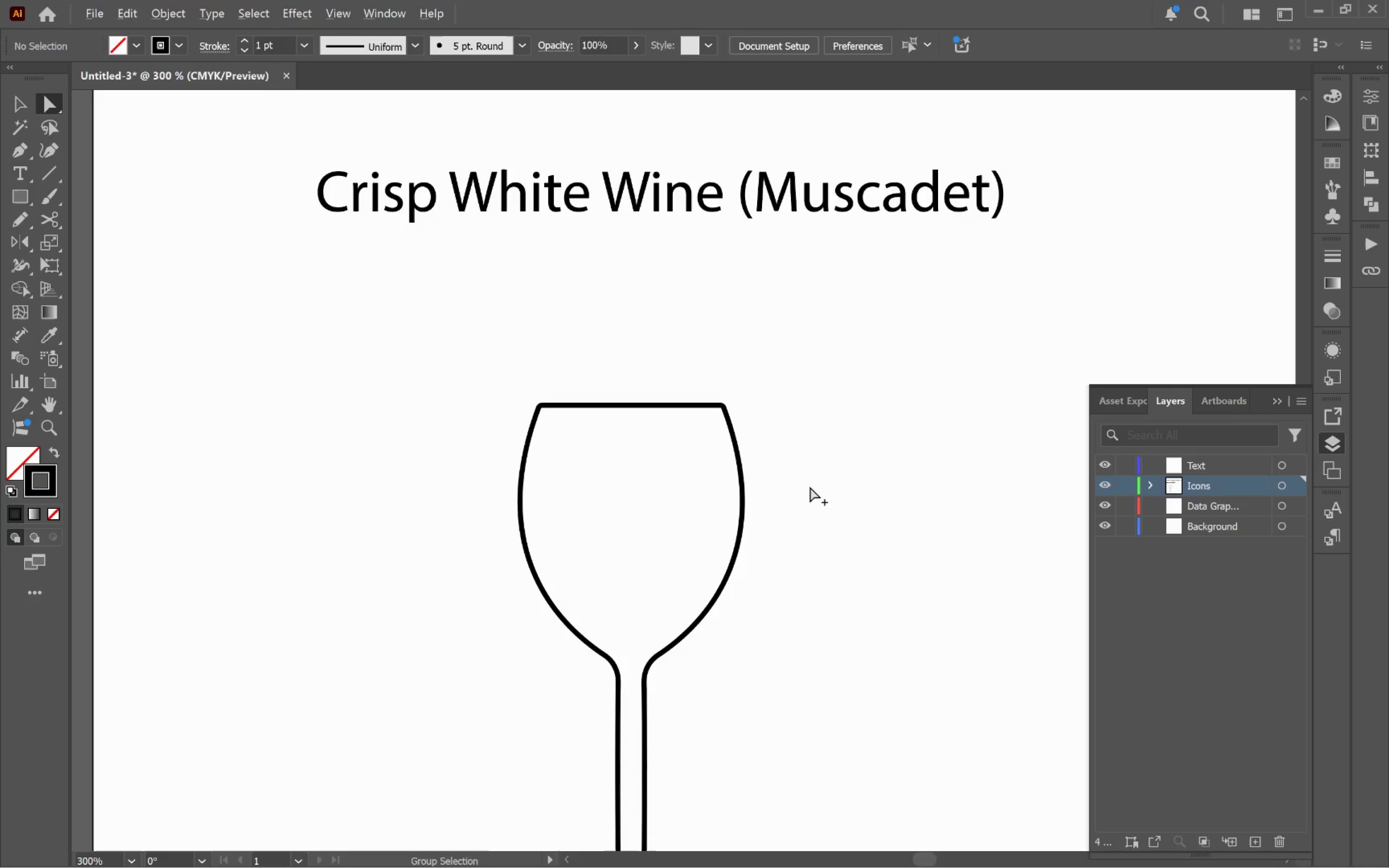 
hold_key(key=Space, duration=0.89)
 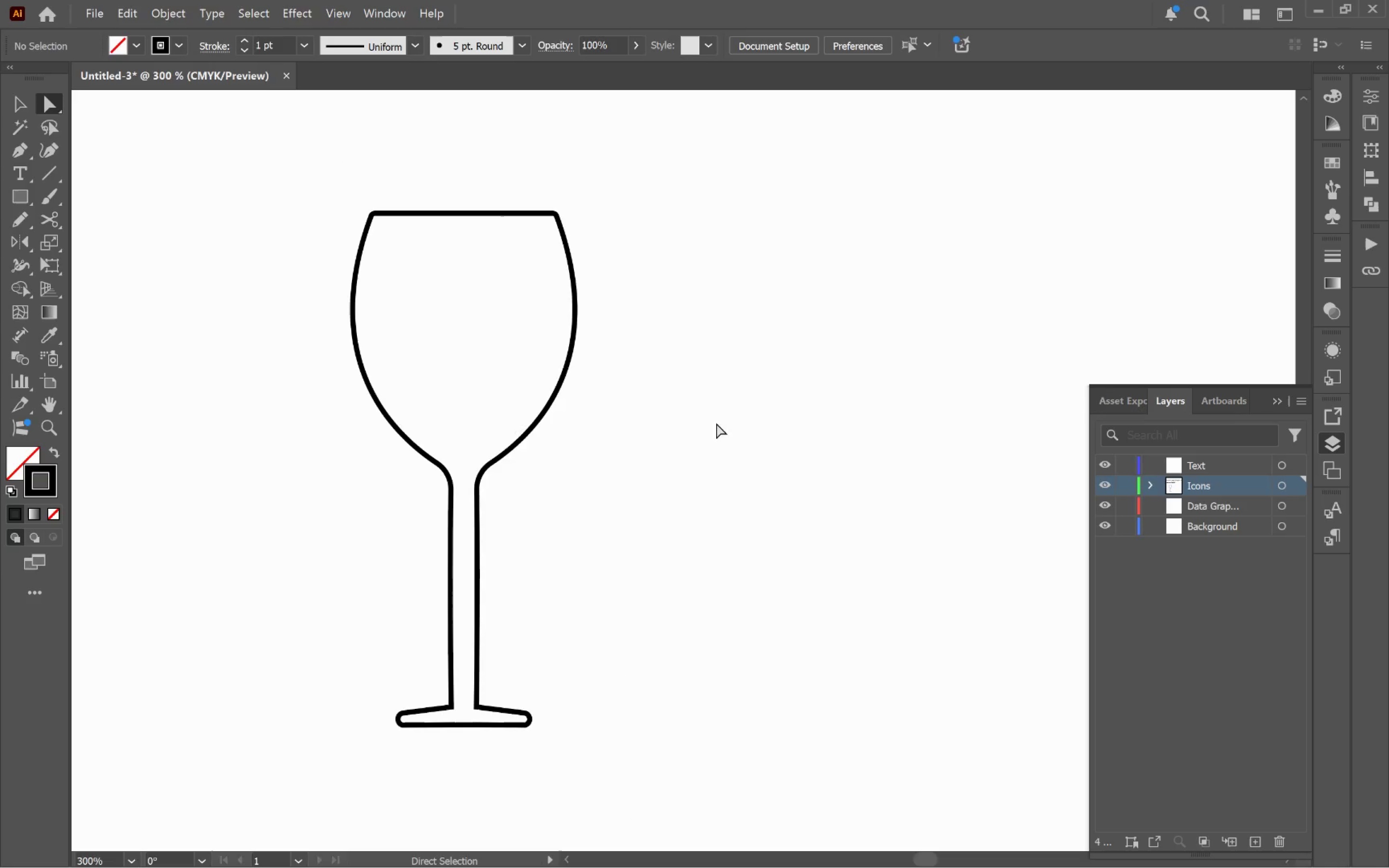 
left_click_drag(start_coordinate=[836, 506], to_coordinate=[668, 313])
 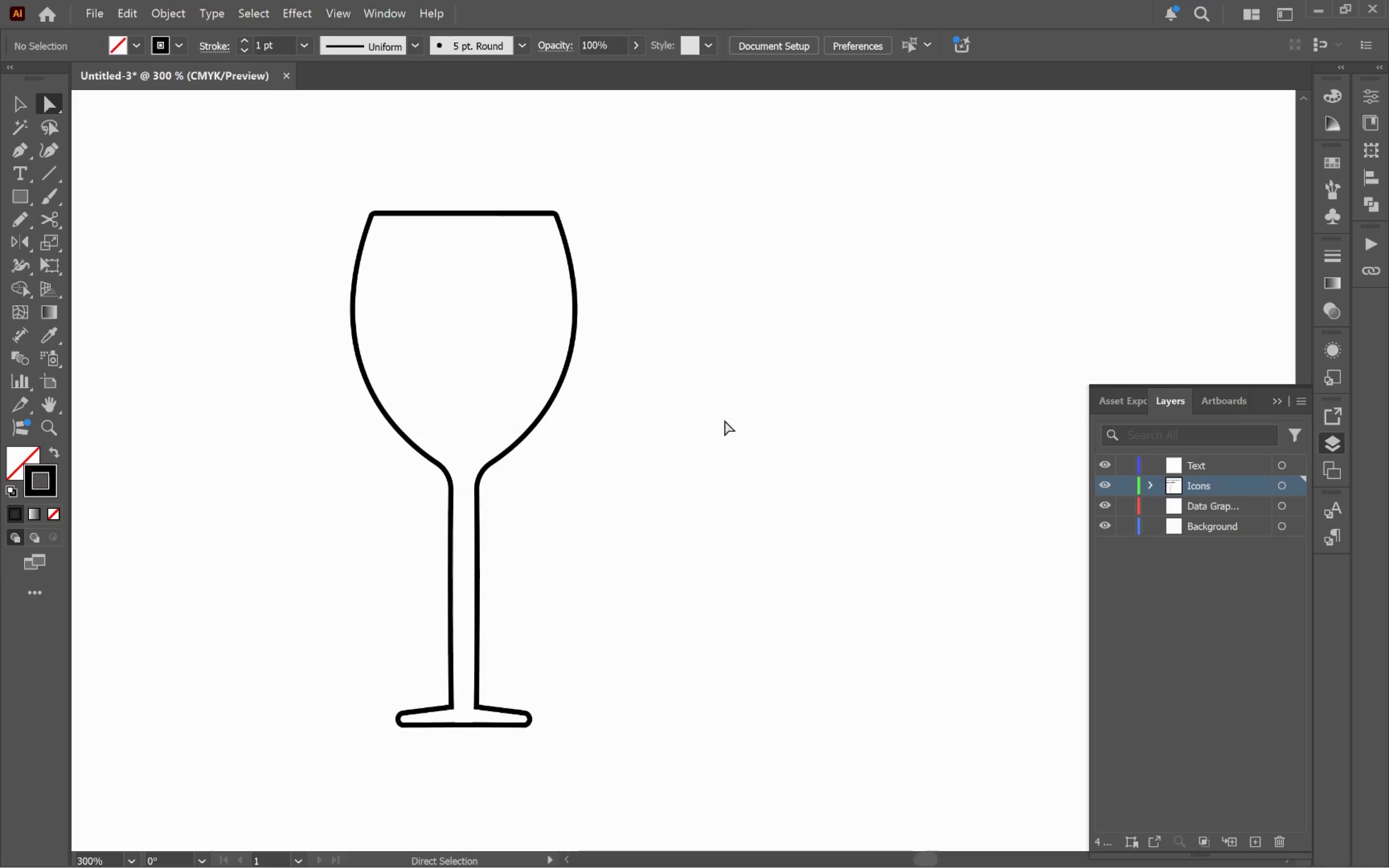 
left_click([724, 420])
 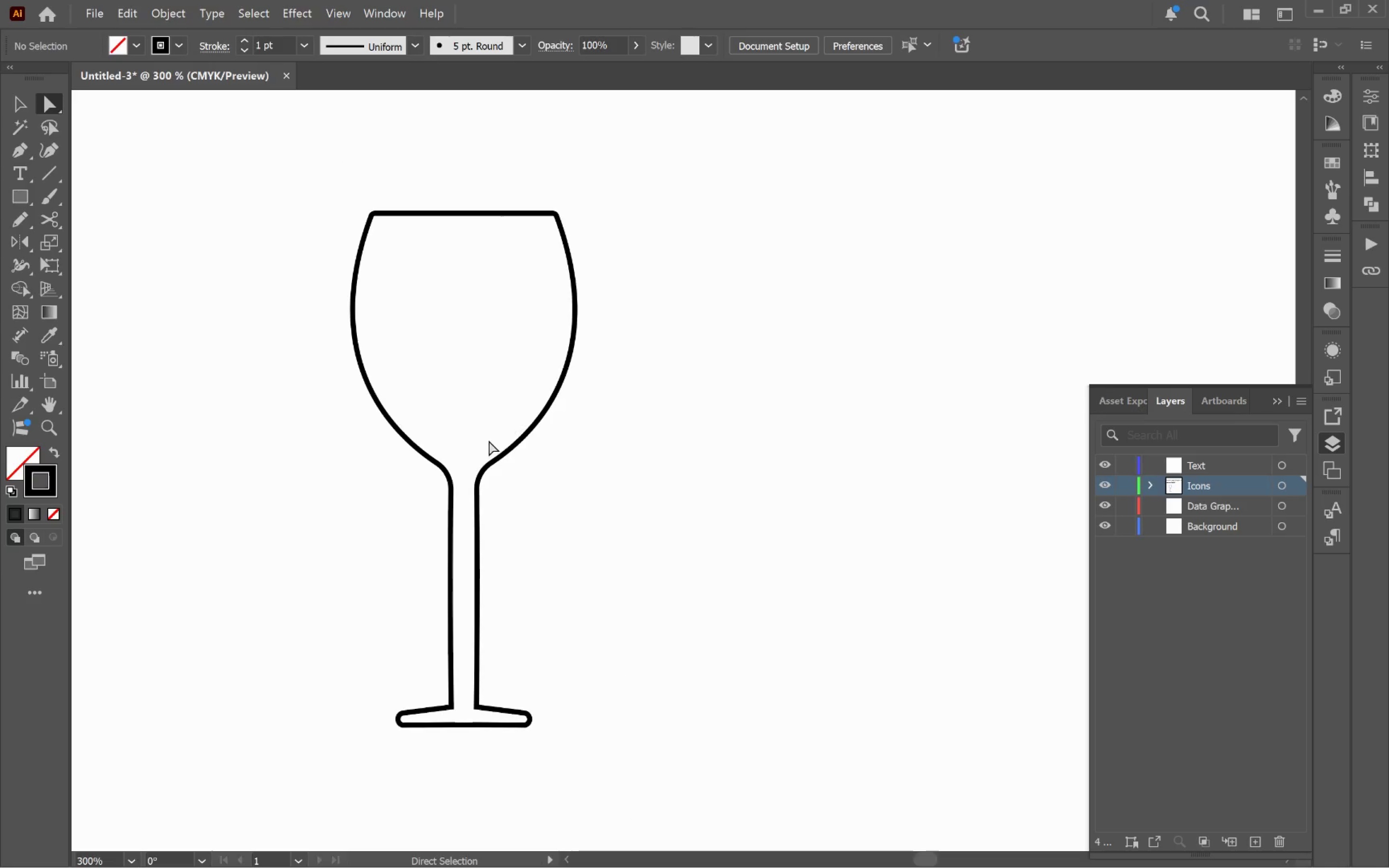 
key(V)
 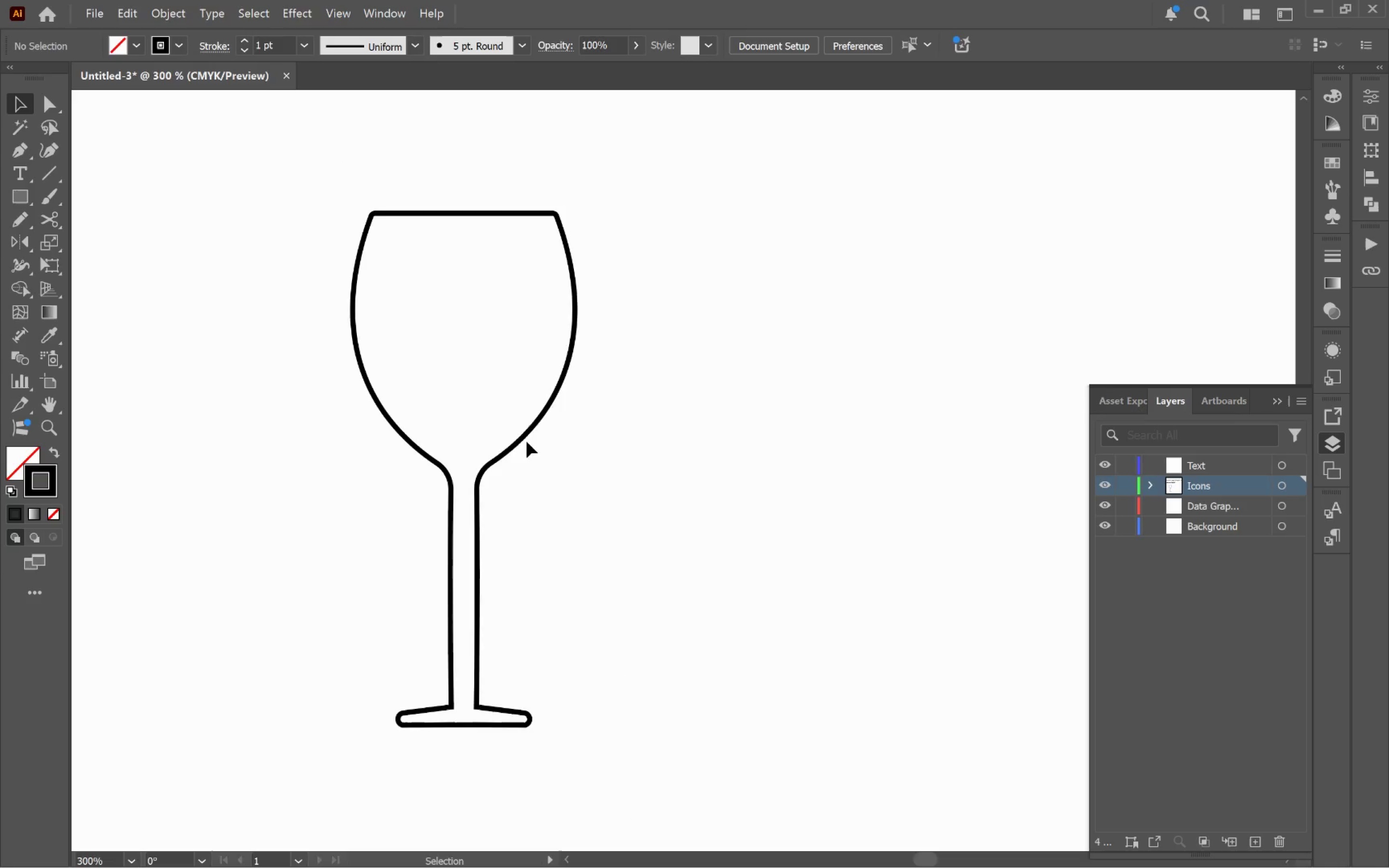 
left_click([520, 437])
 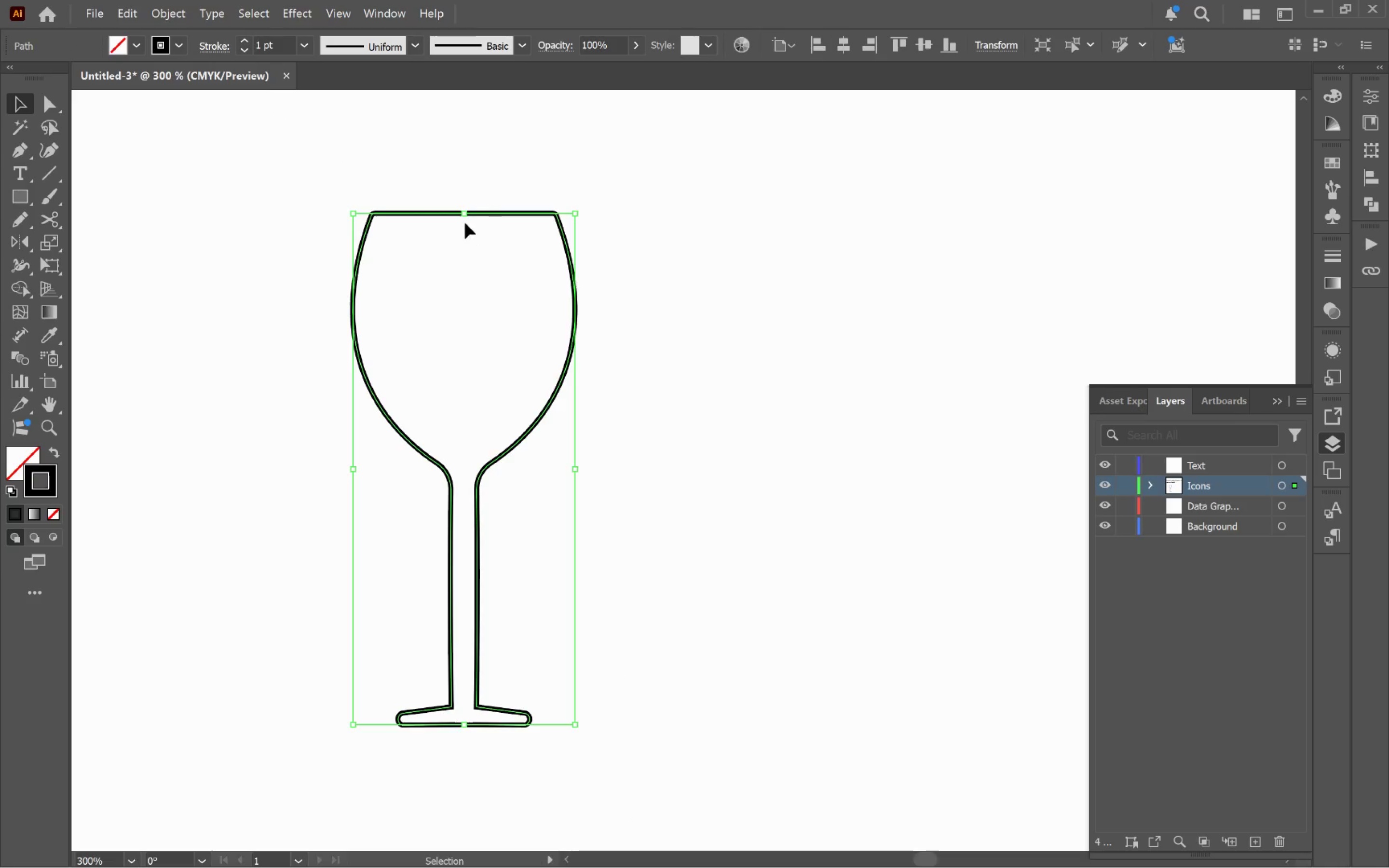 
left_click_drag(start_coordinate=[461, 212], to_coordinate=[477, 637])
 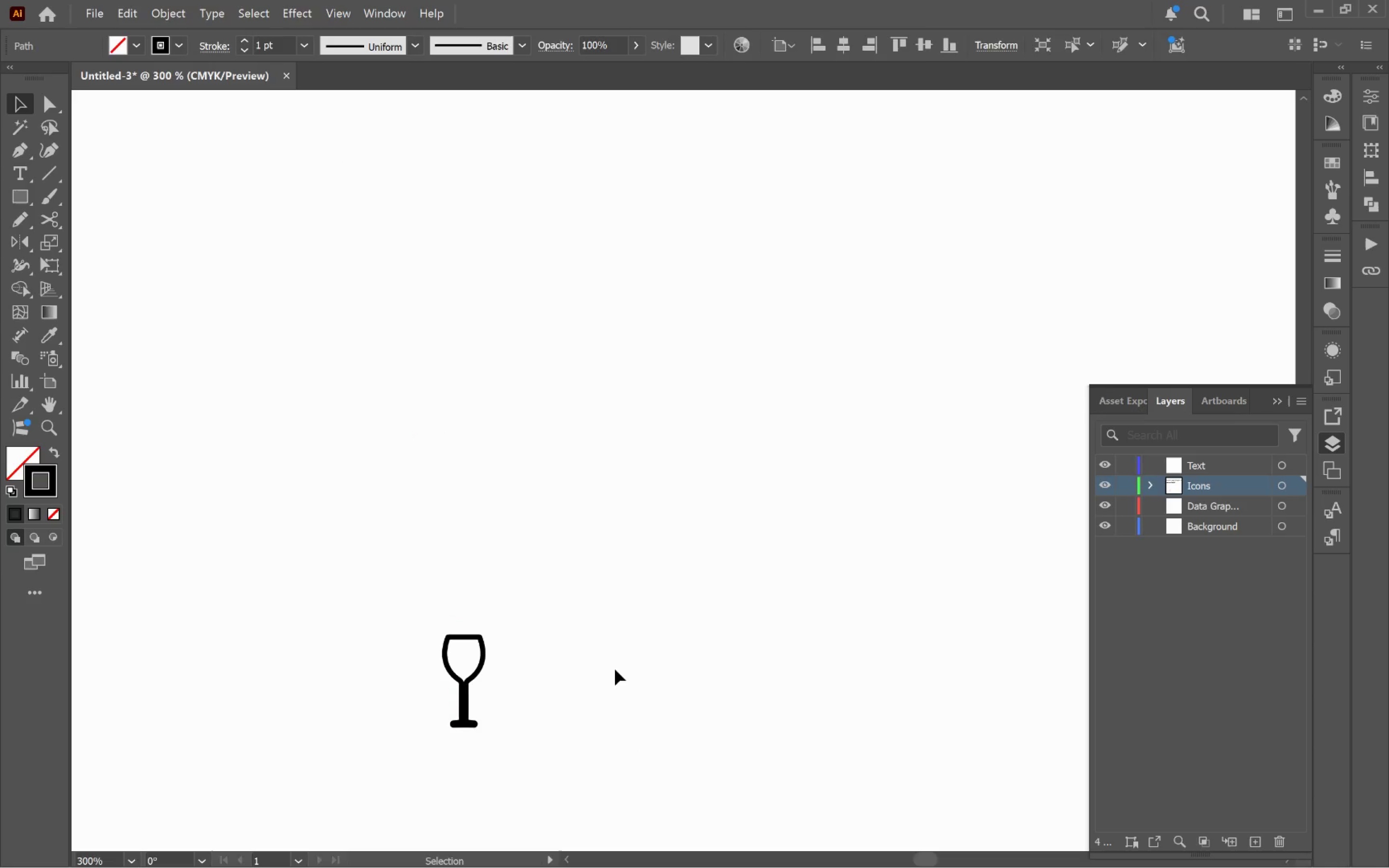 
hold_key(key=ShiftLeft, duration=0.97)
 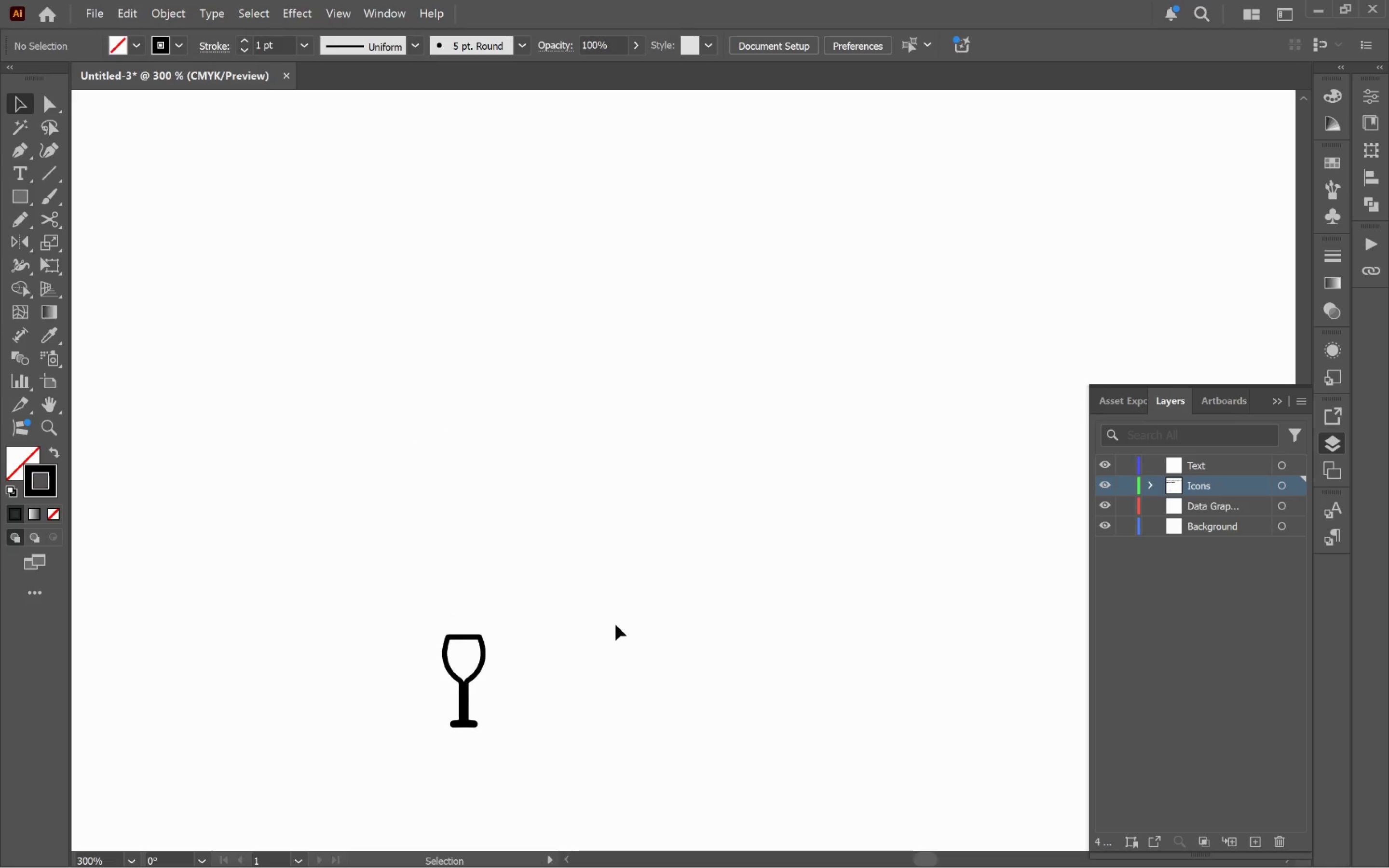 
key(Control+Z)
 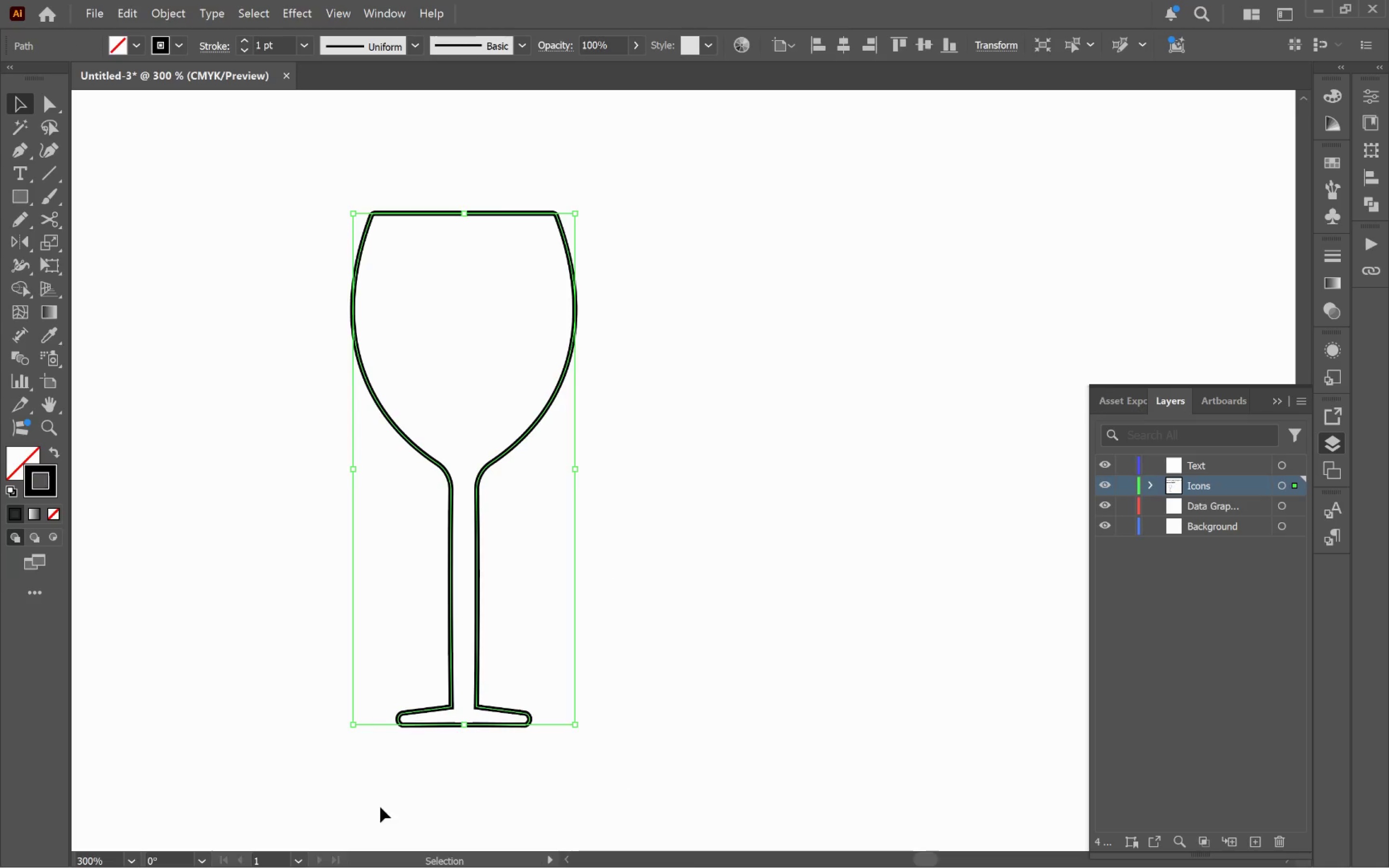 
key(A)
 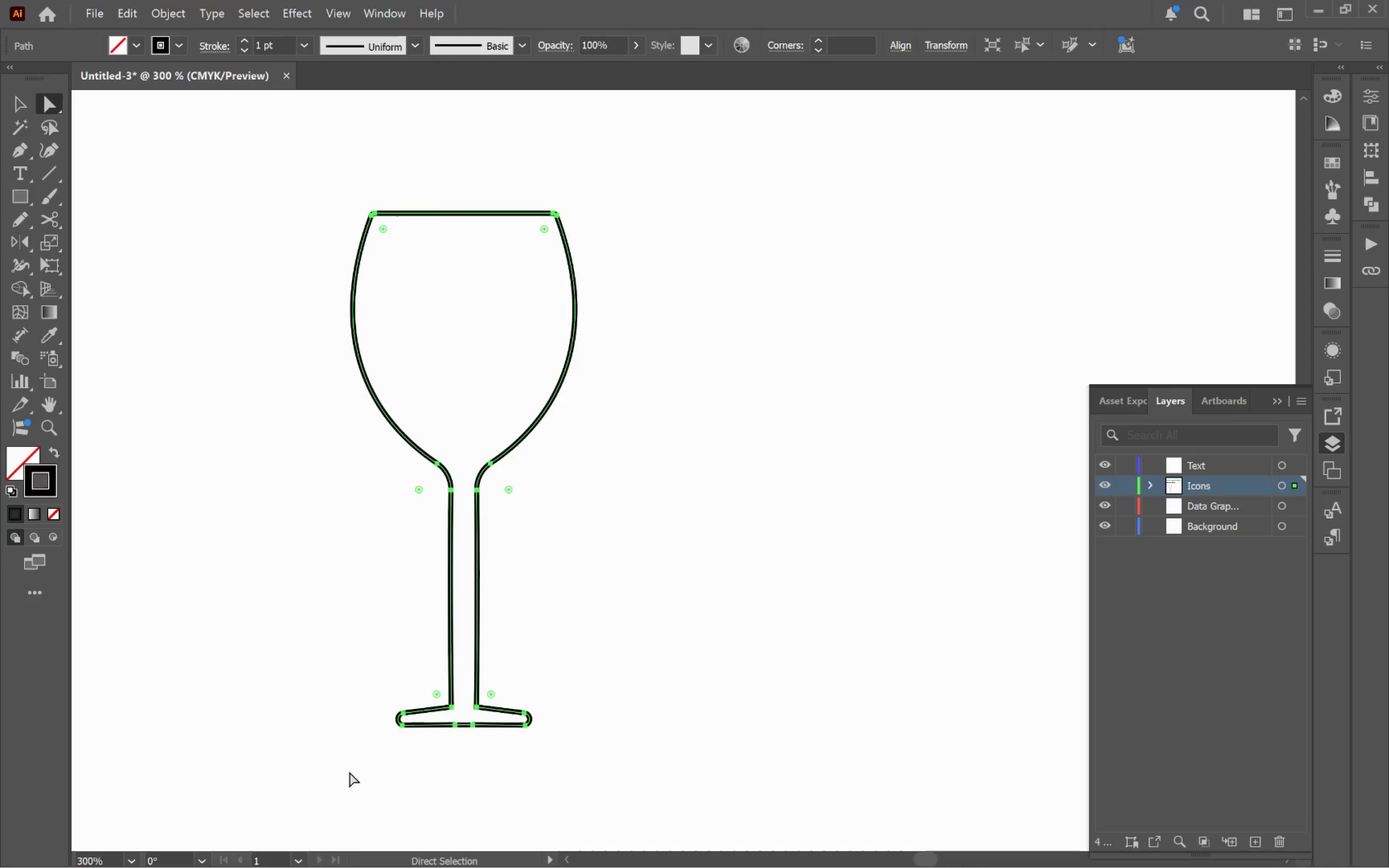 
left_click_drag(start_coordinate=[352, 770], to_coordinate=[639, 671])
 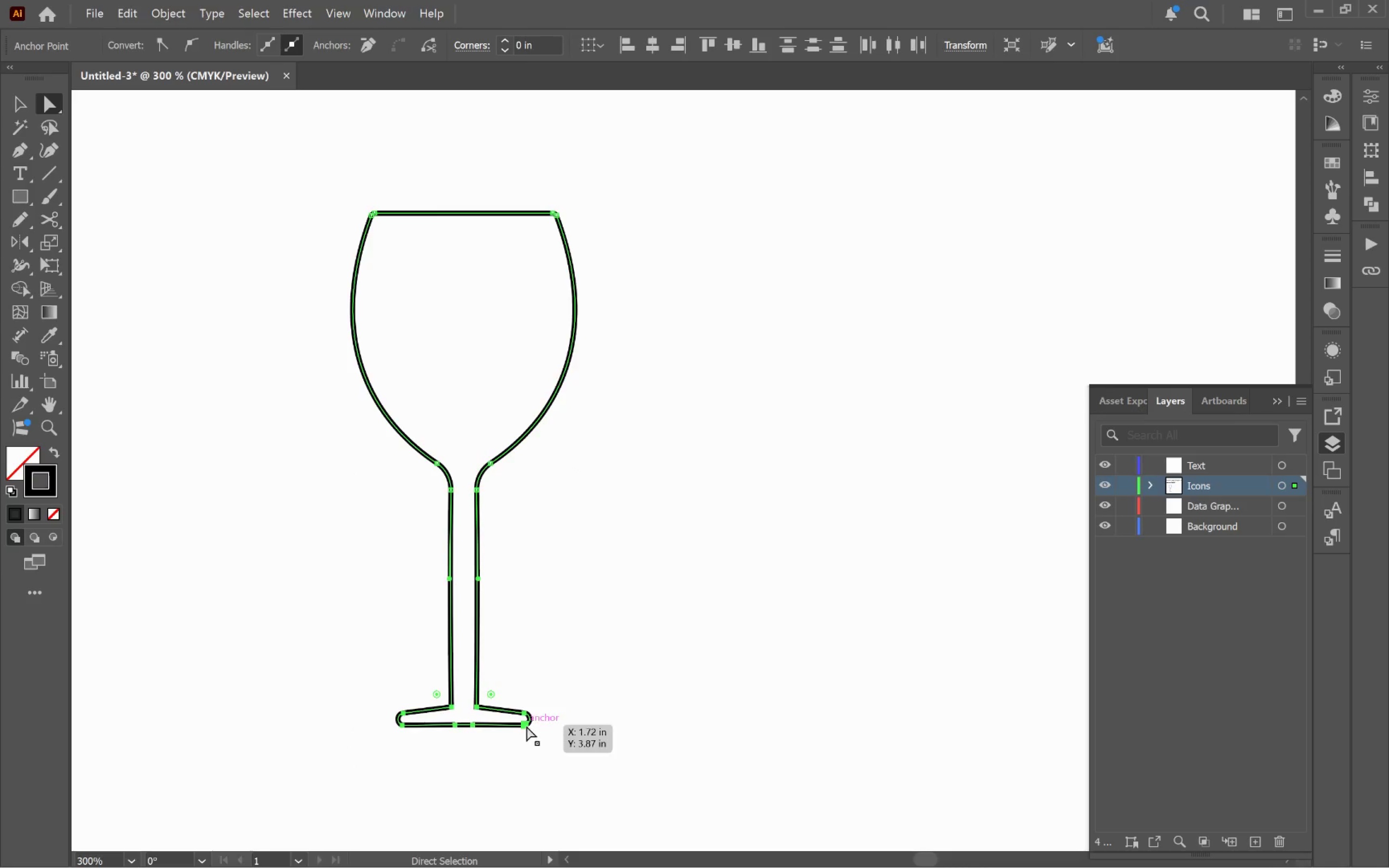 
left_click_drag(start_coordinate=[526, 726], to_coordinate=[530, 656])
 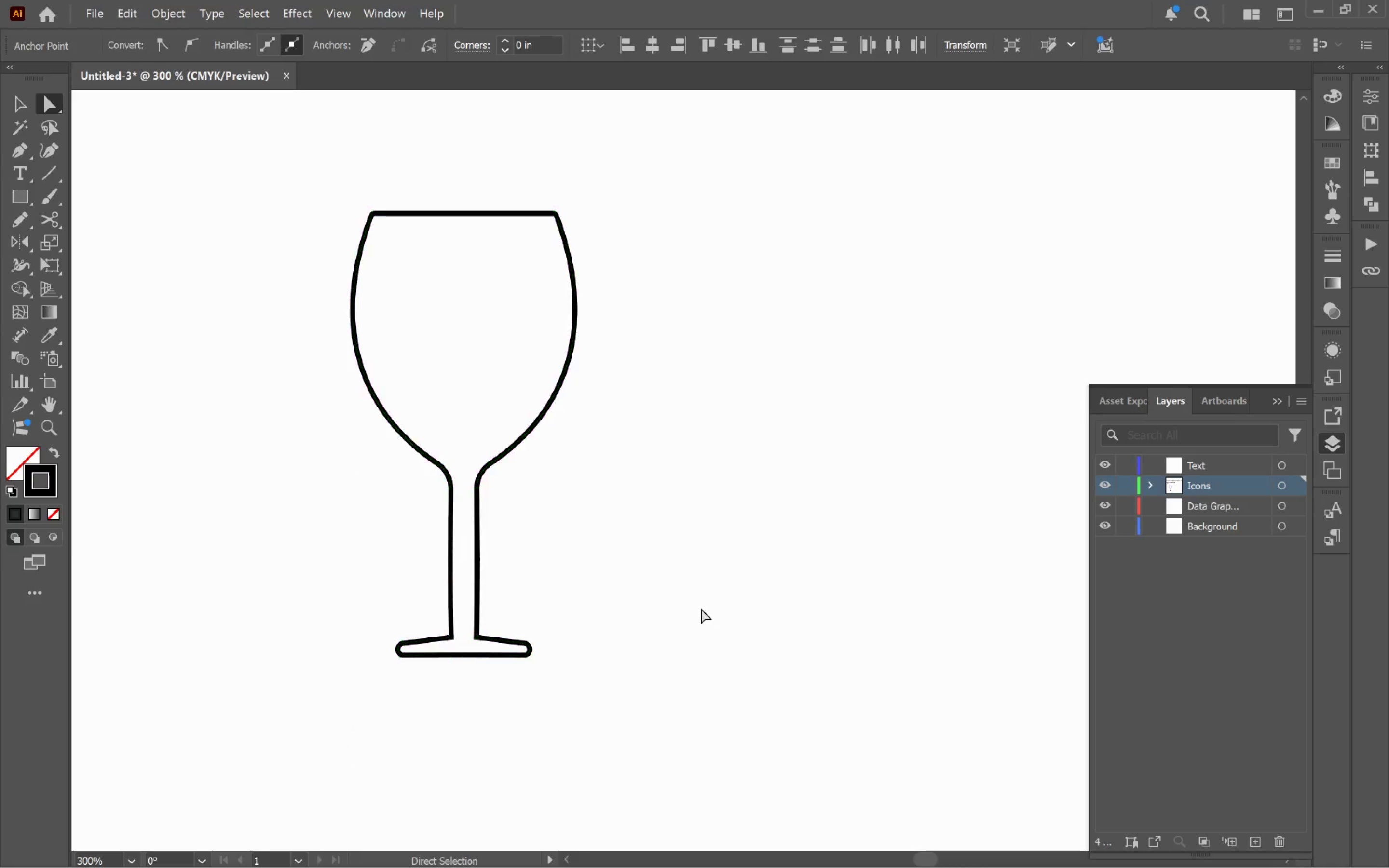 
hold_key(key=ShiftLeft, duration=2.58)
 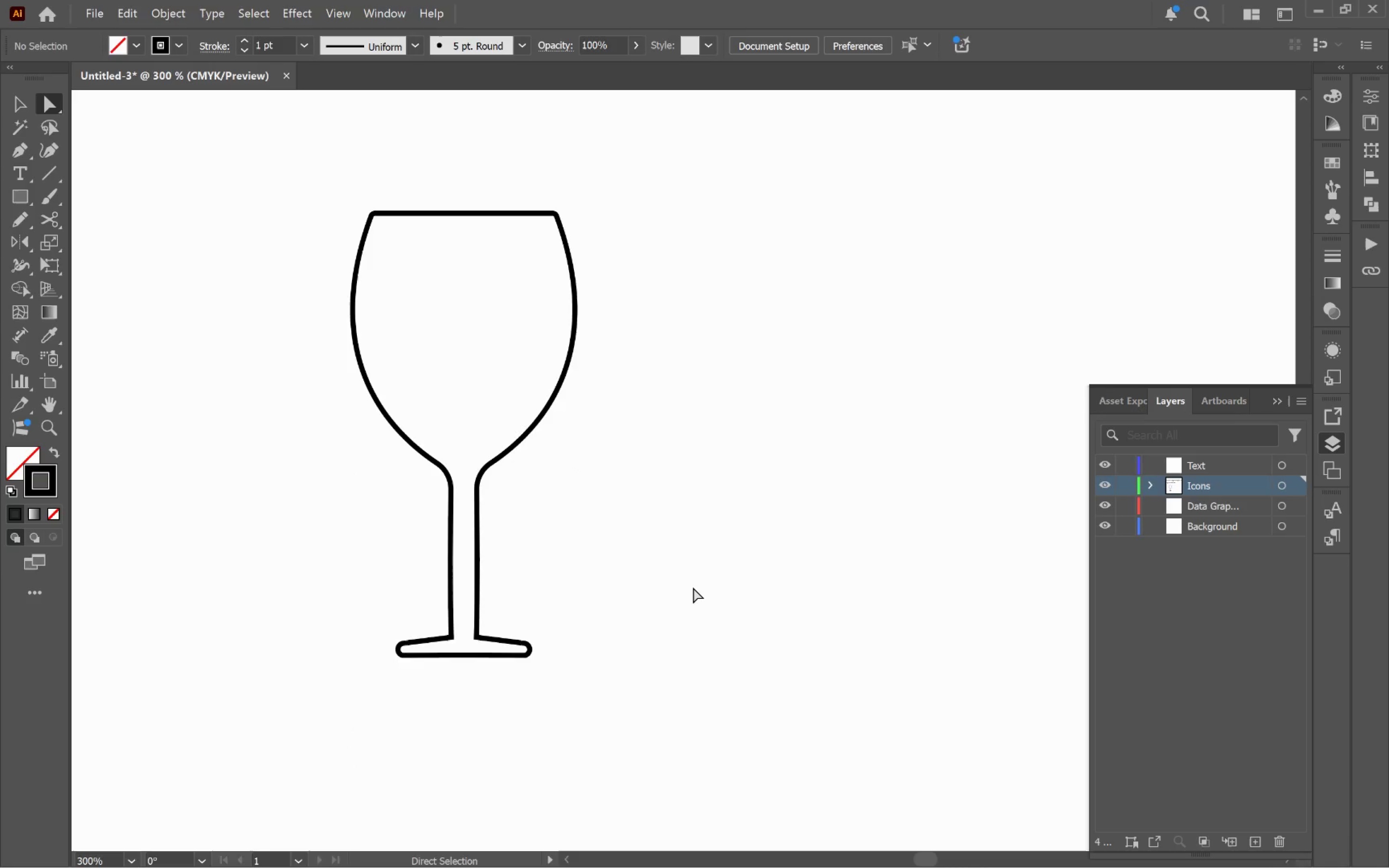 
key(Control+Z)
 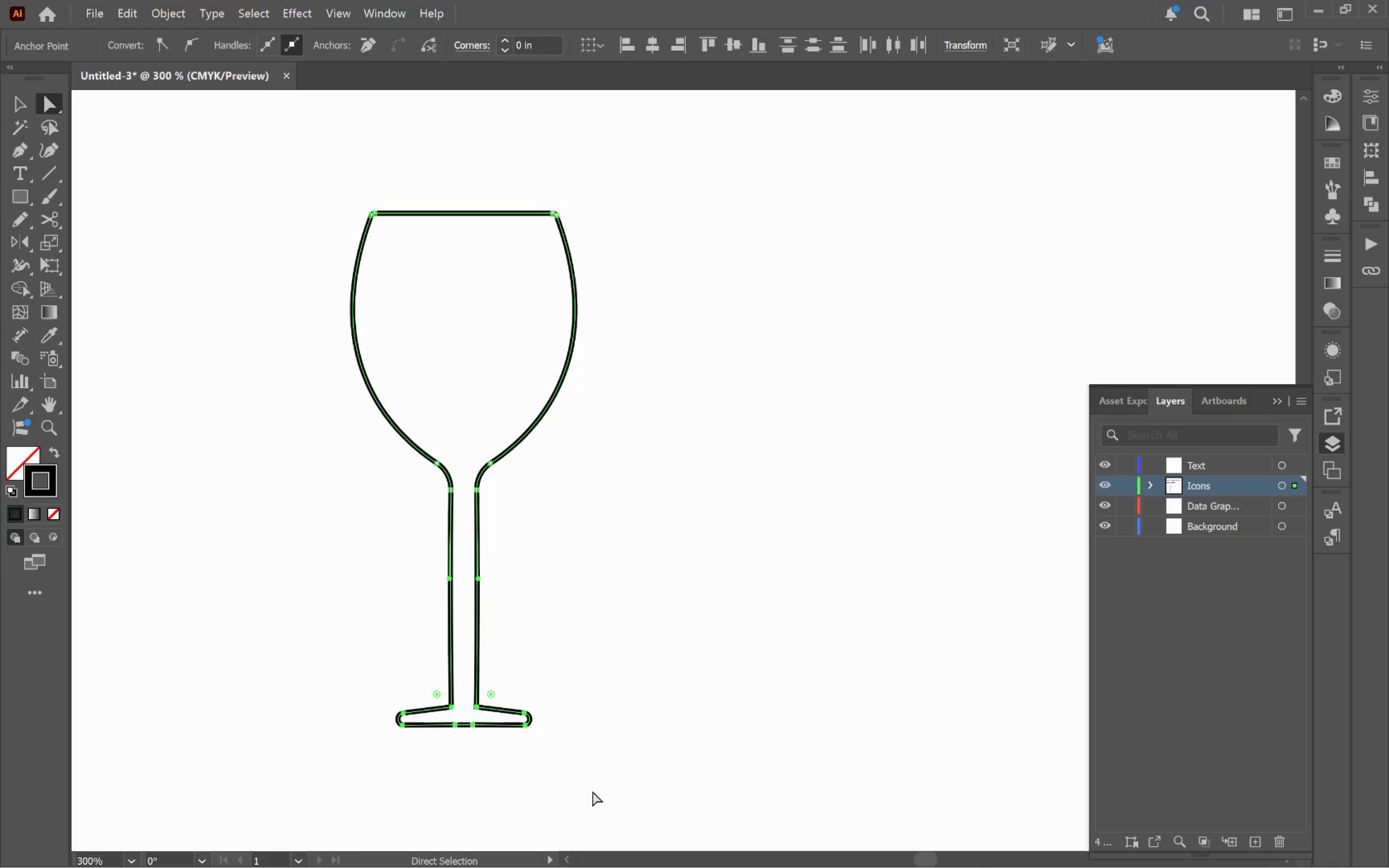 
left_click_drag(start_coordinate=[587, 785], to_coordinate=[356, 658])
 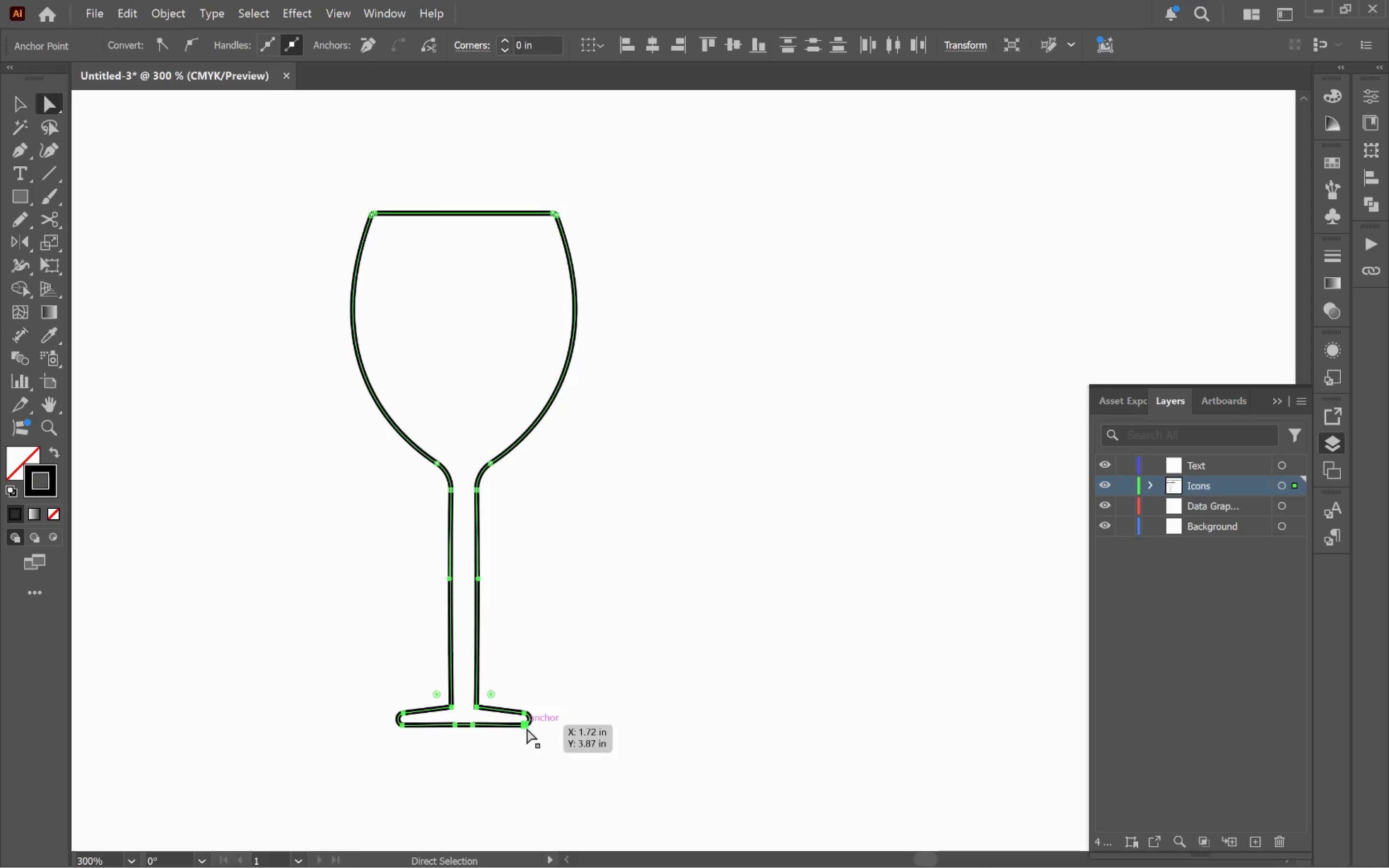 
left_click_drag(start_coordinate=[526, 728], to_coordinate=[526, 687])
 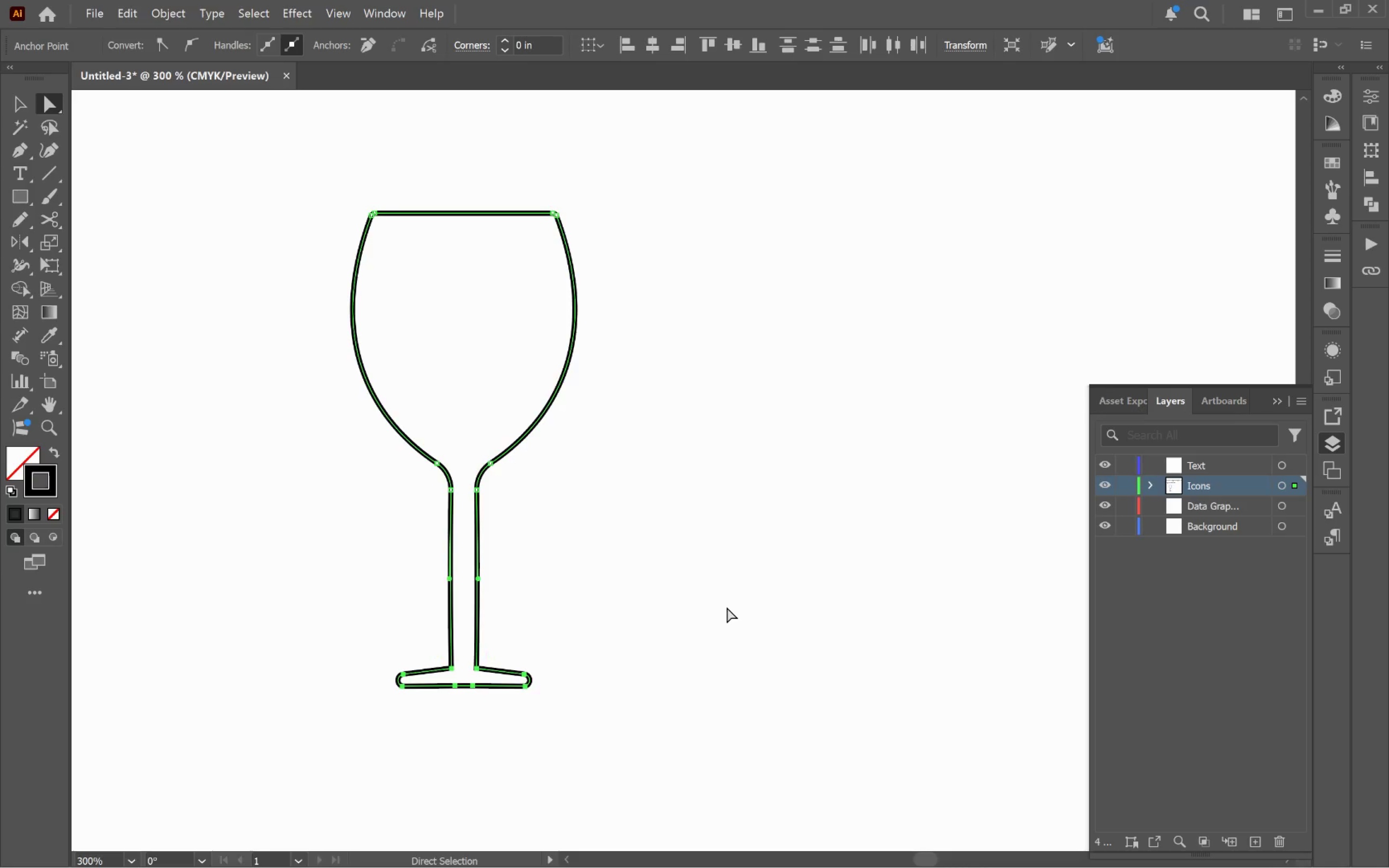 
hold_key(key=ShiftLeft, duration=2.86)
 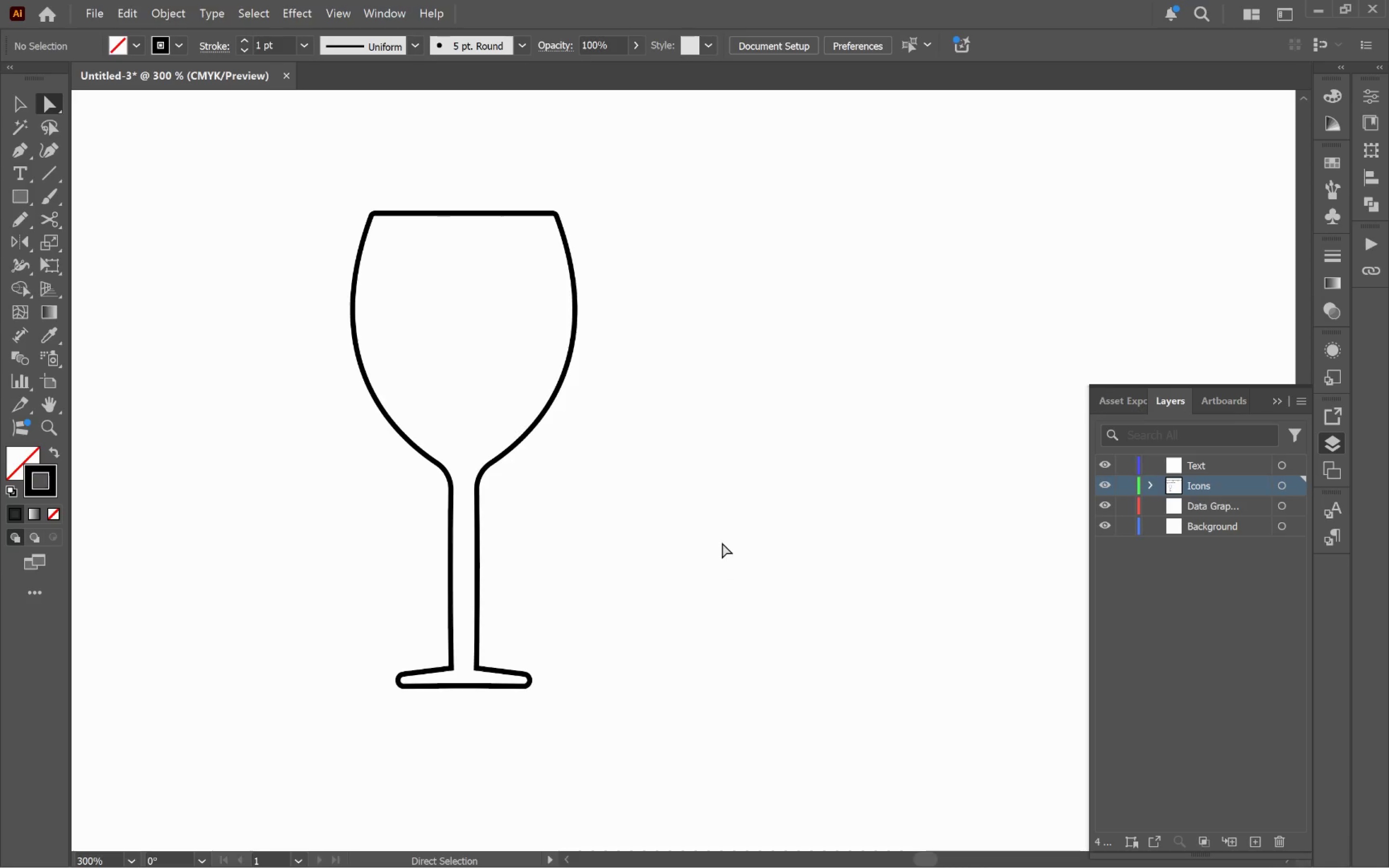 
hold_key(key=Space, duration=1.04)
 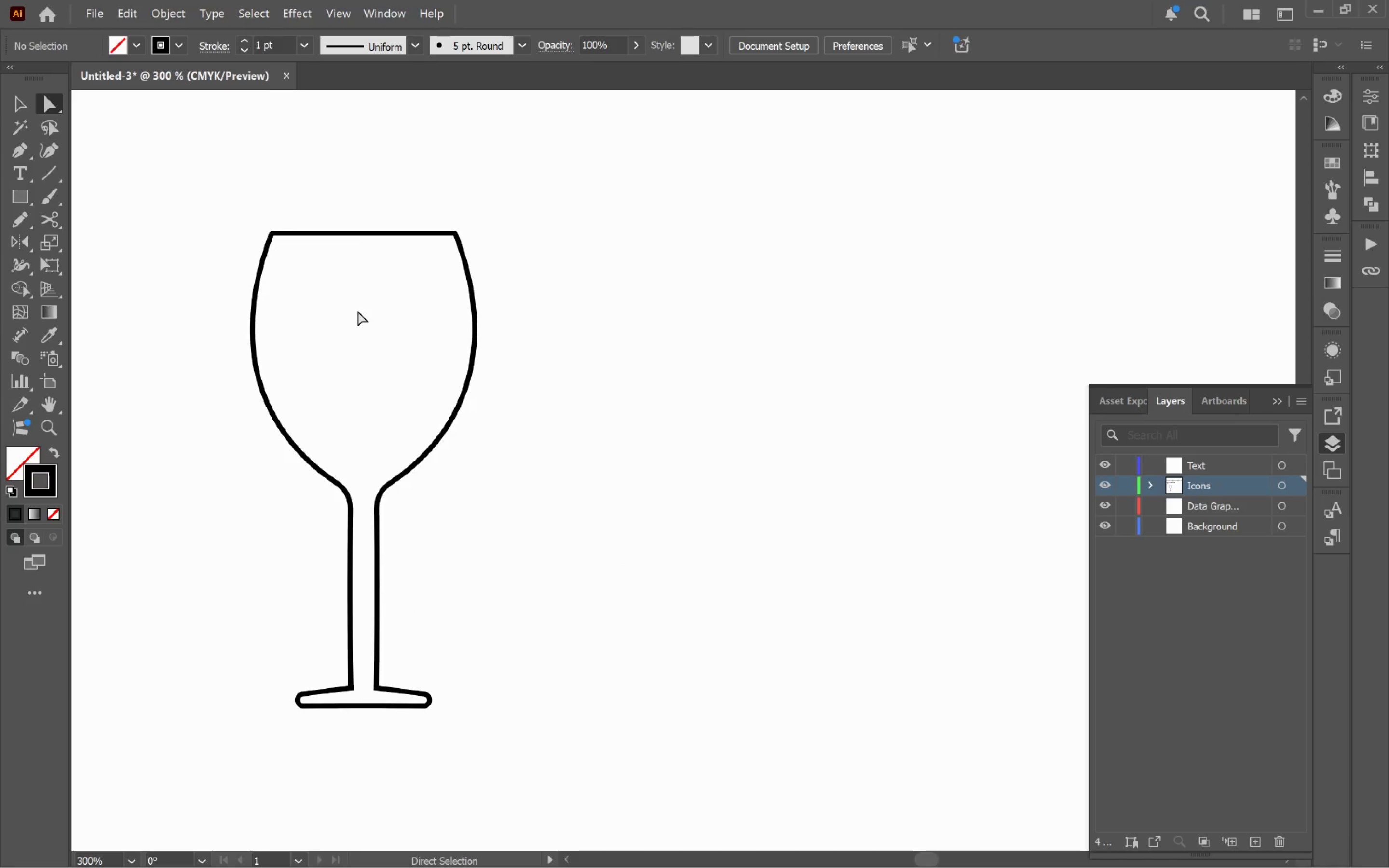 
left_click_drag(start_coordinate=[724, 548], to_coordinate=[623, 567])
 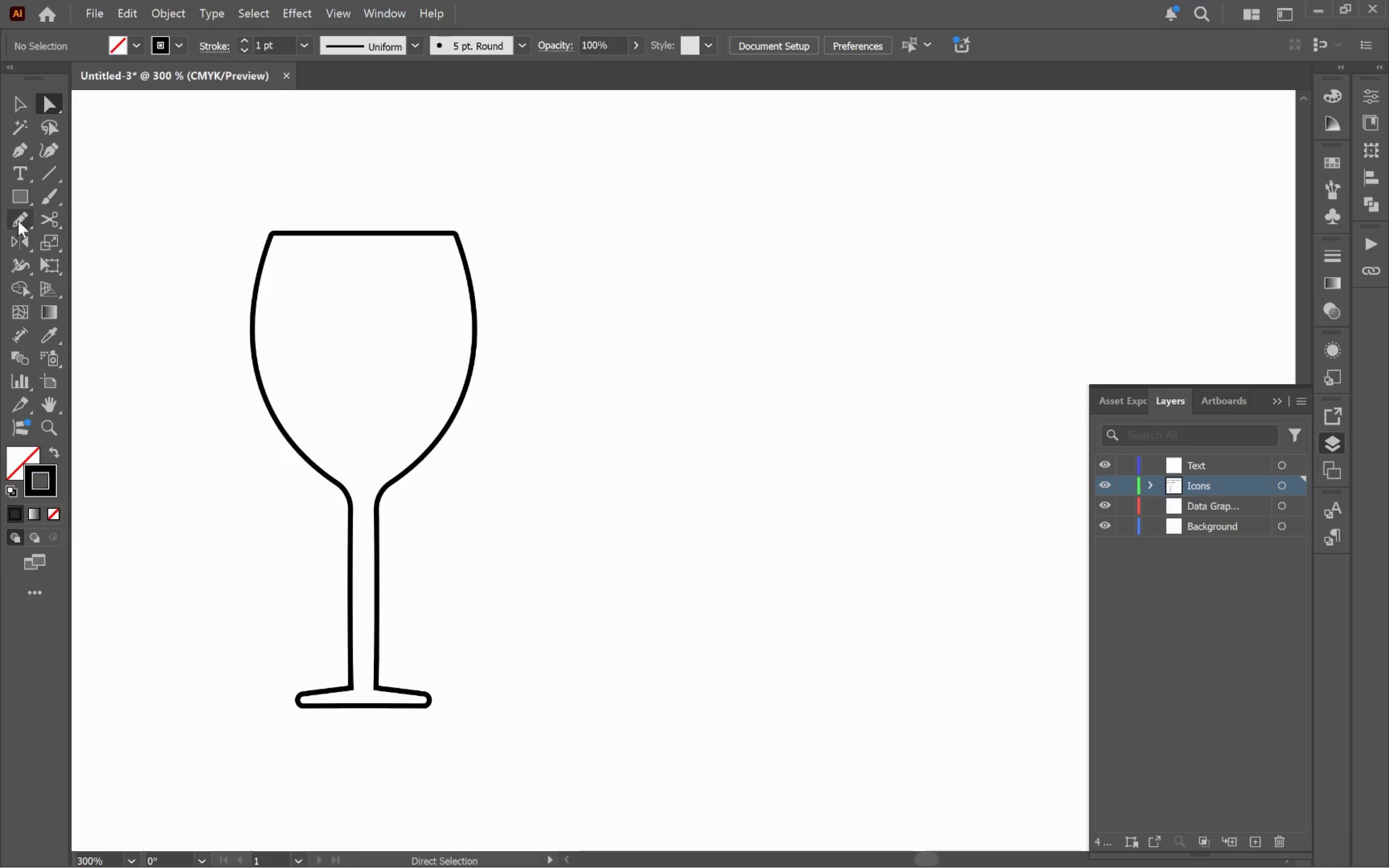 
left_click([14, 156])
 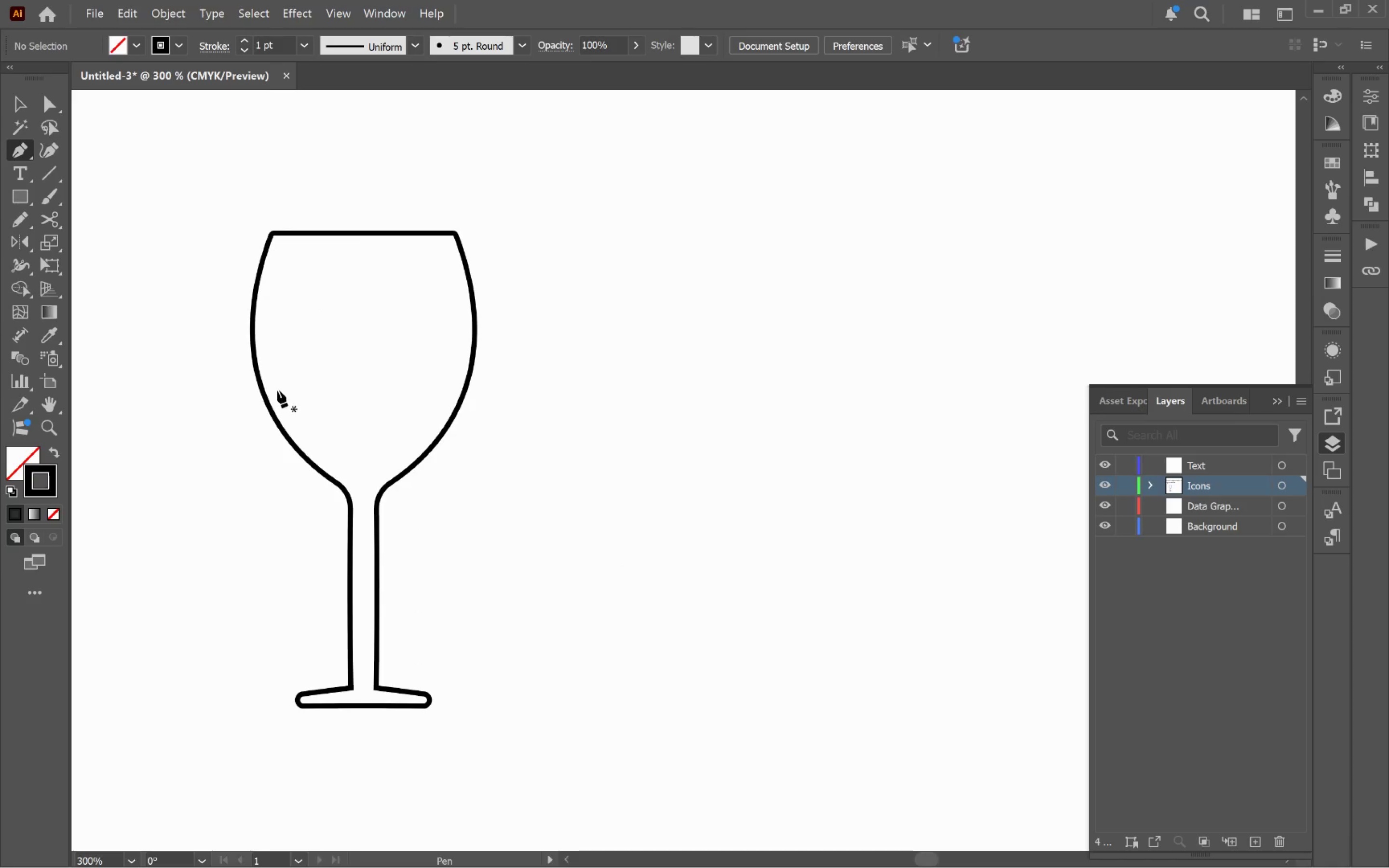 
left_click_drag(start_coordinate=[274, 393], to_coordinate=[296, 434])
 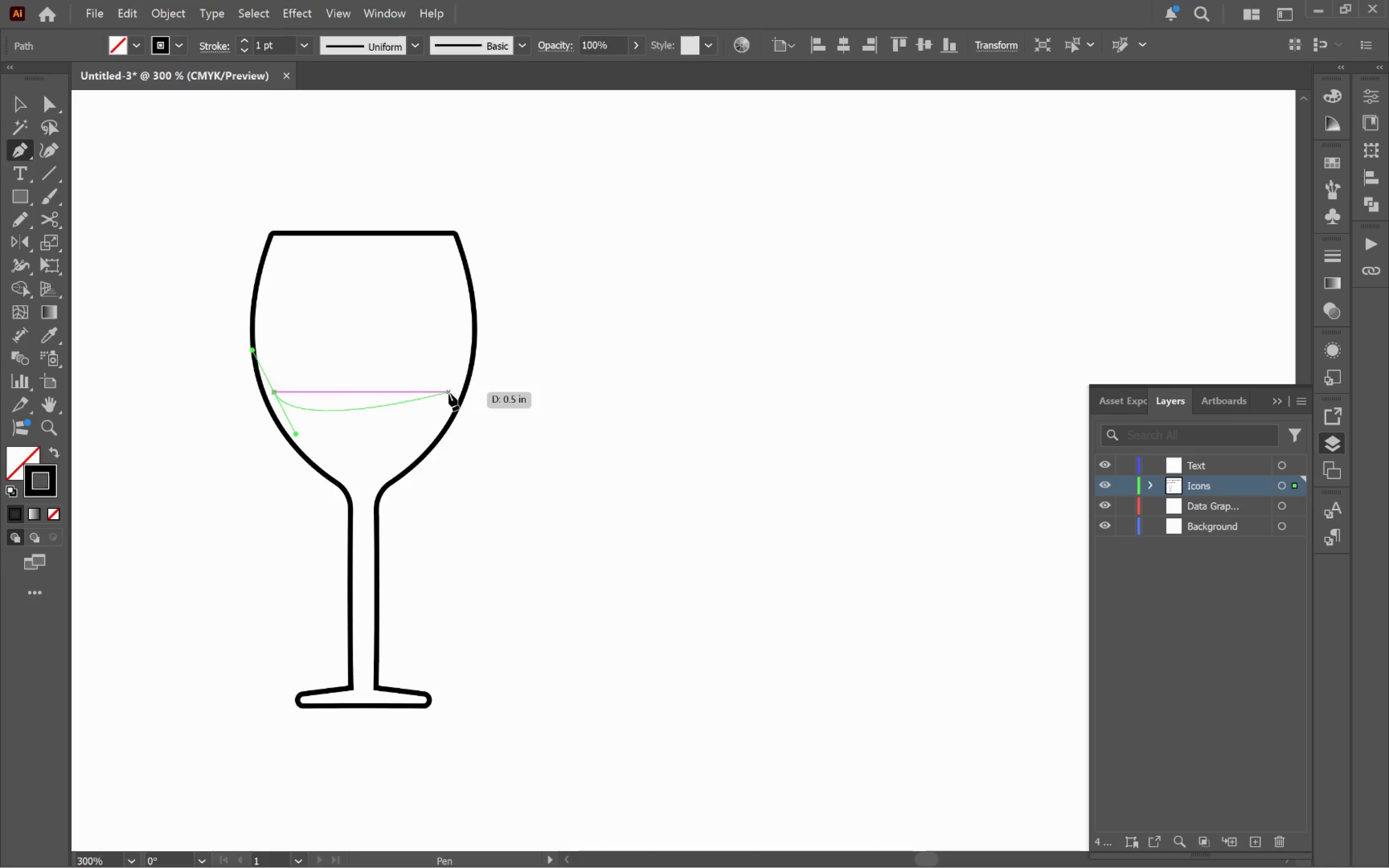 
left_click_drag(start_coordinate=[449, 393], to_coordinate=[492, 289])
 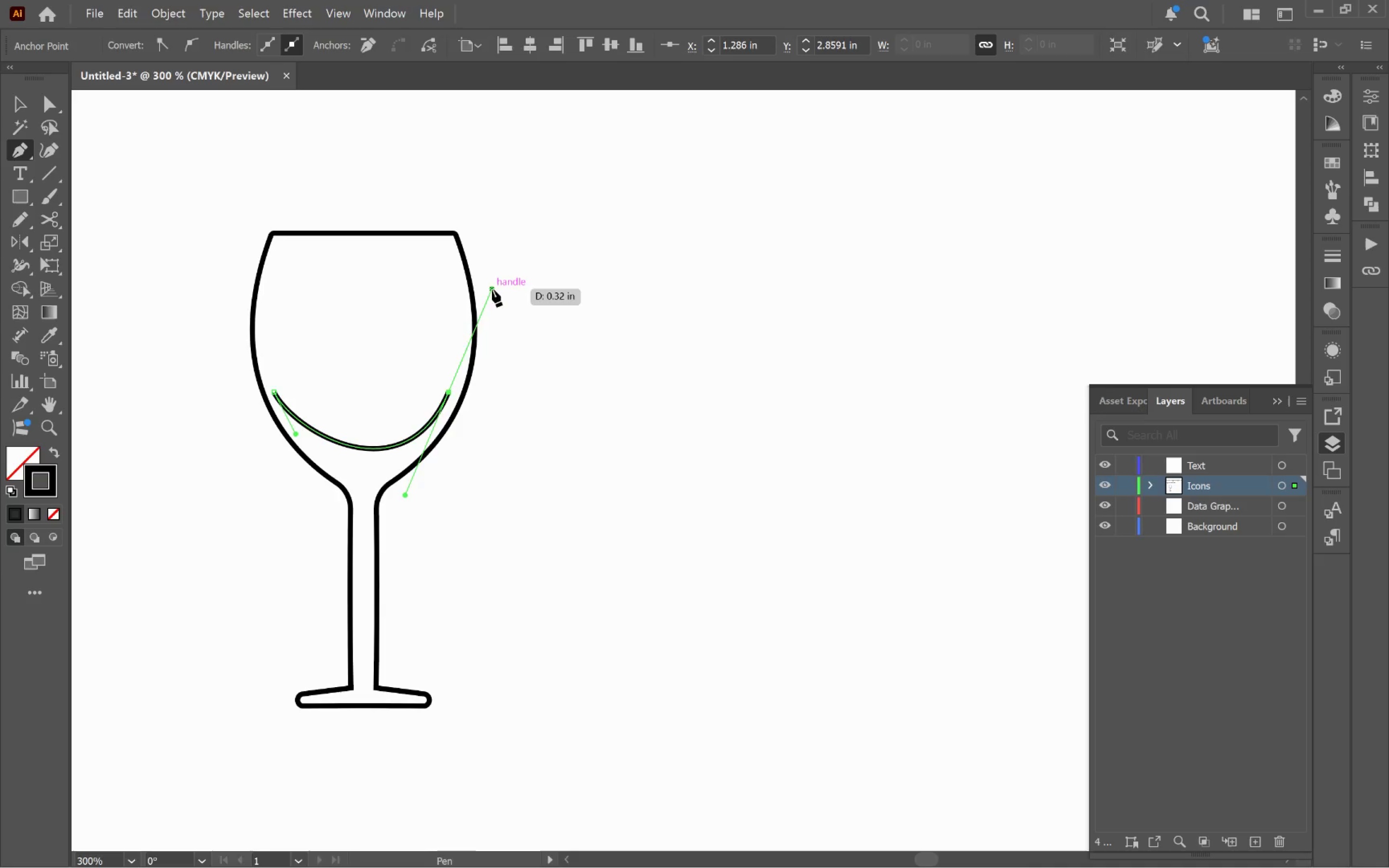 
key(Control+Z)
 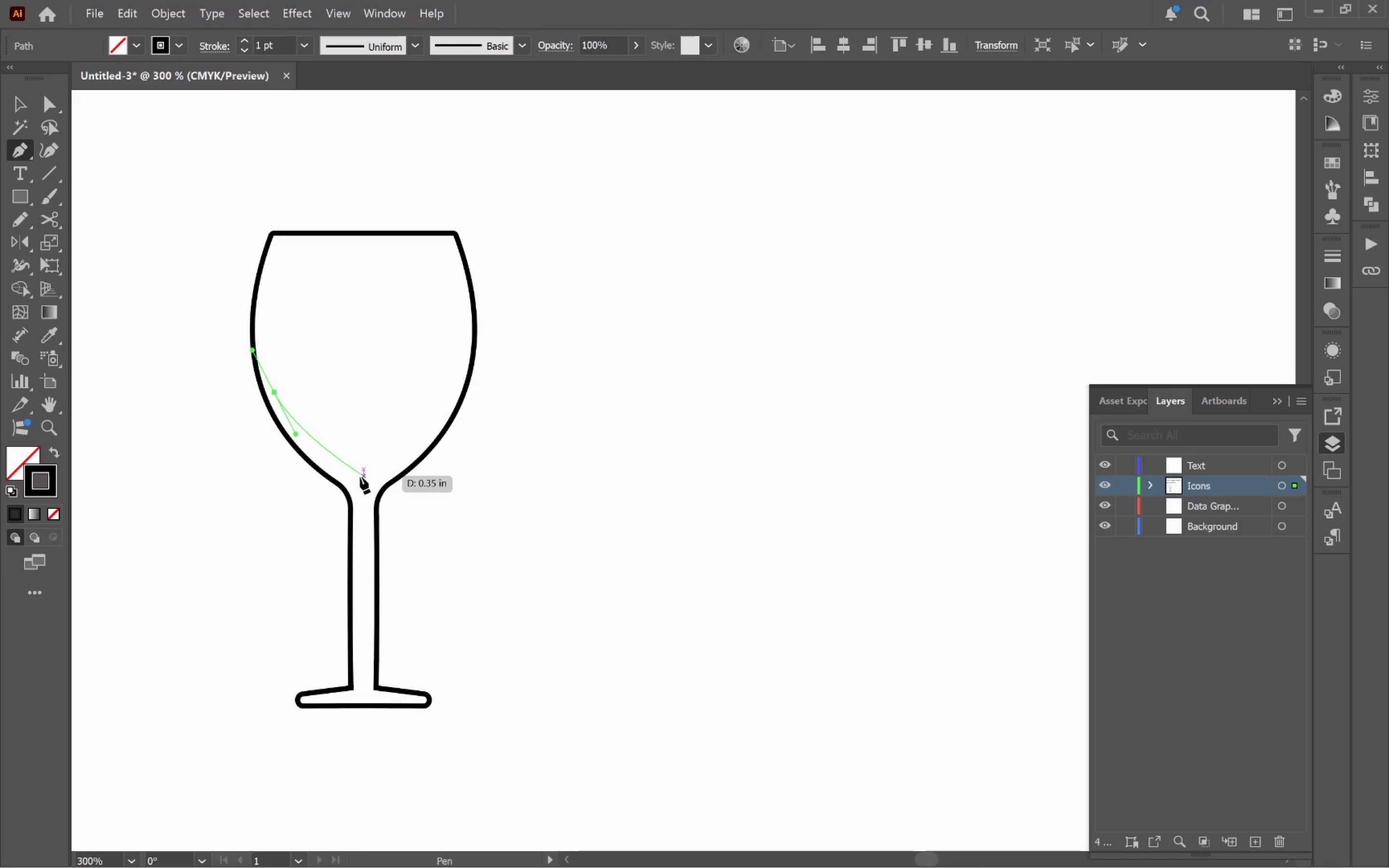 
left_click_drag(start_coordinate=[361, 476], to_coordinate=[401, 475])
 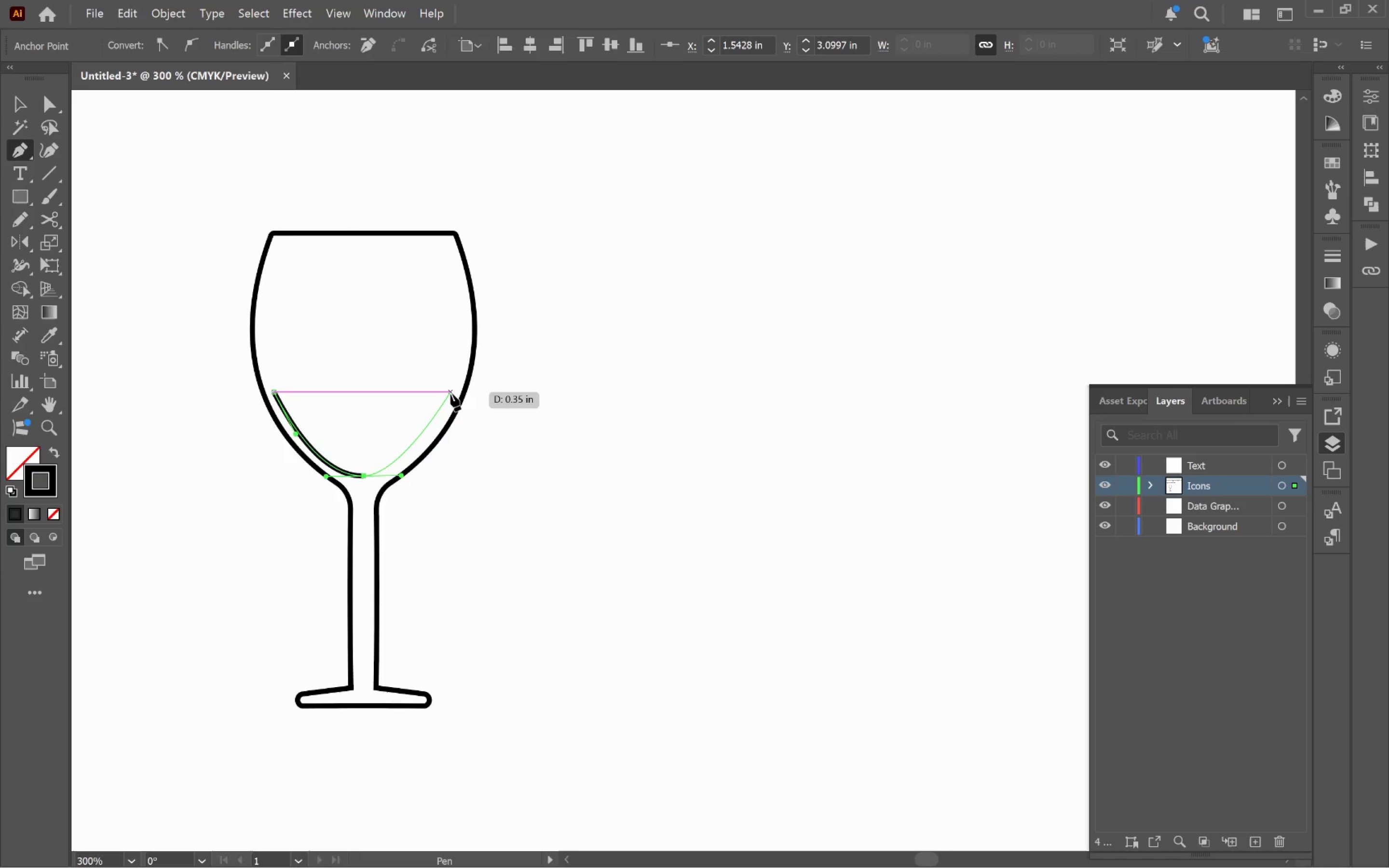 
left_click_drag(start_coordinate=[450, 393], to_coordinate=[442, 392])
 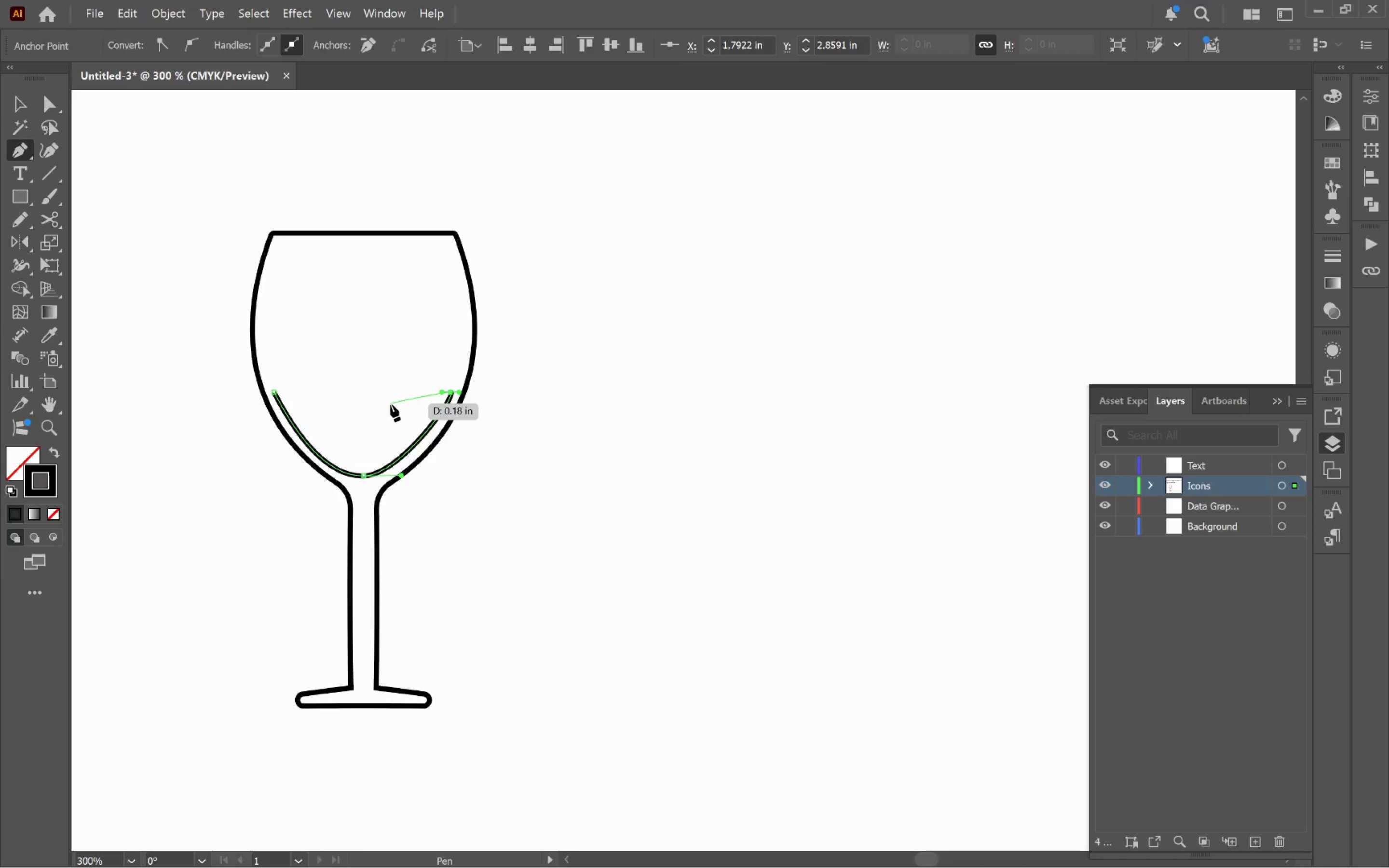 
left_click_drag(start_coordinate=[365, 412], to_coordinate=[337, 425])
 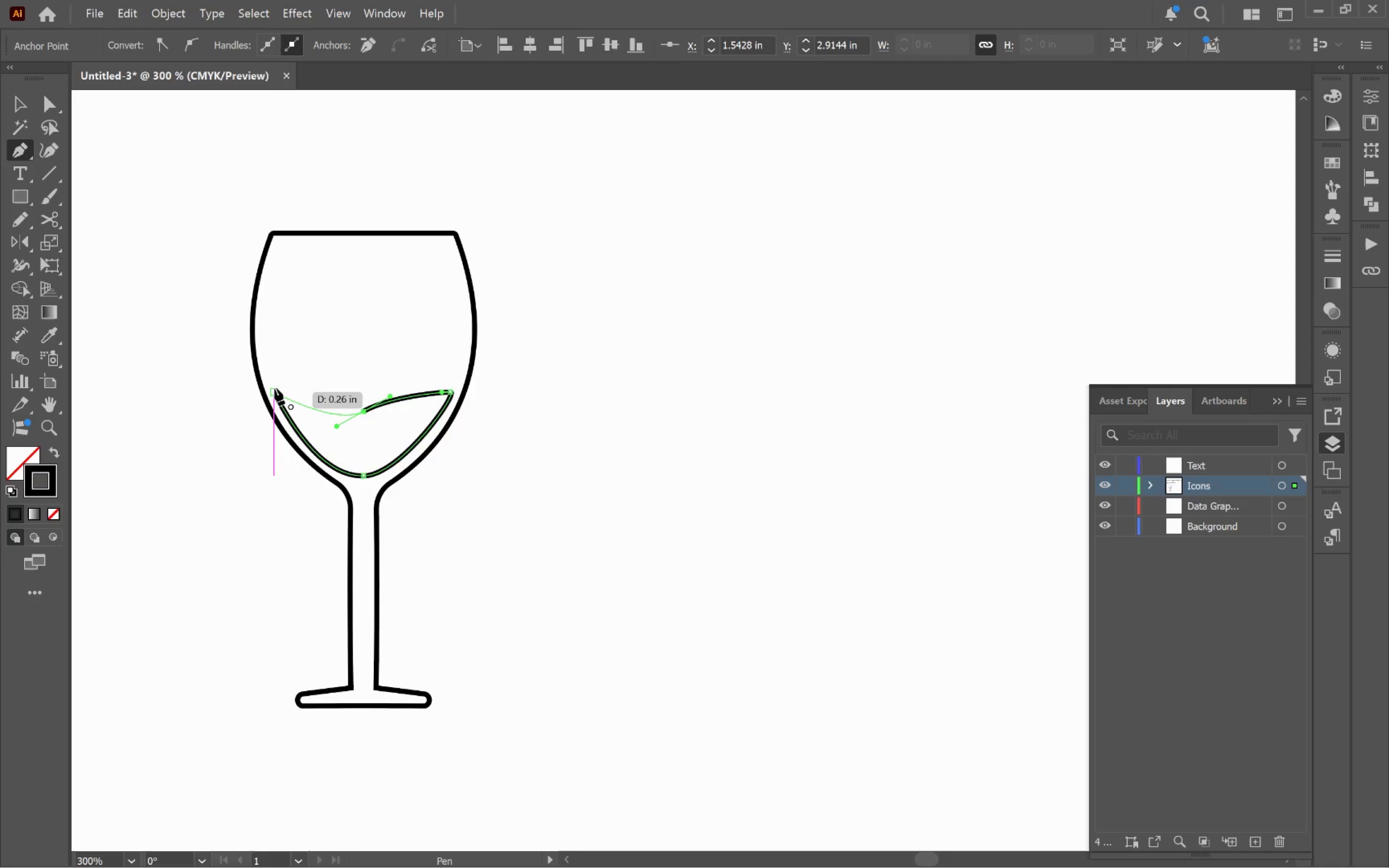 
left_click_drag(start_coordinate=[274, 387], to_coordinate=[261, 361])
 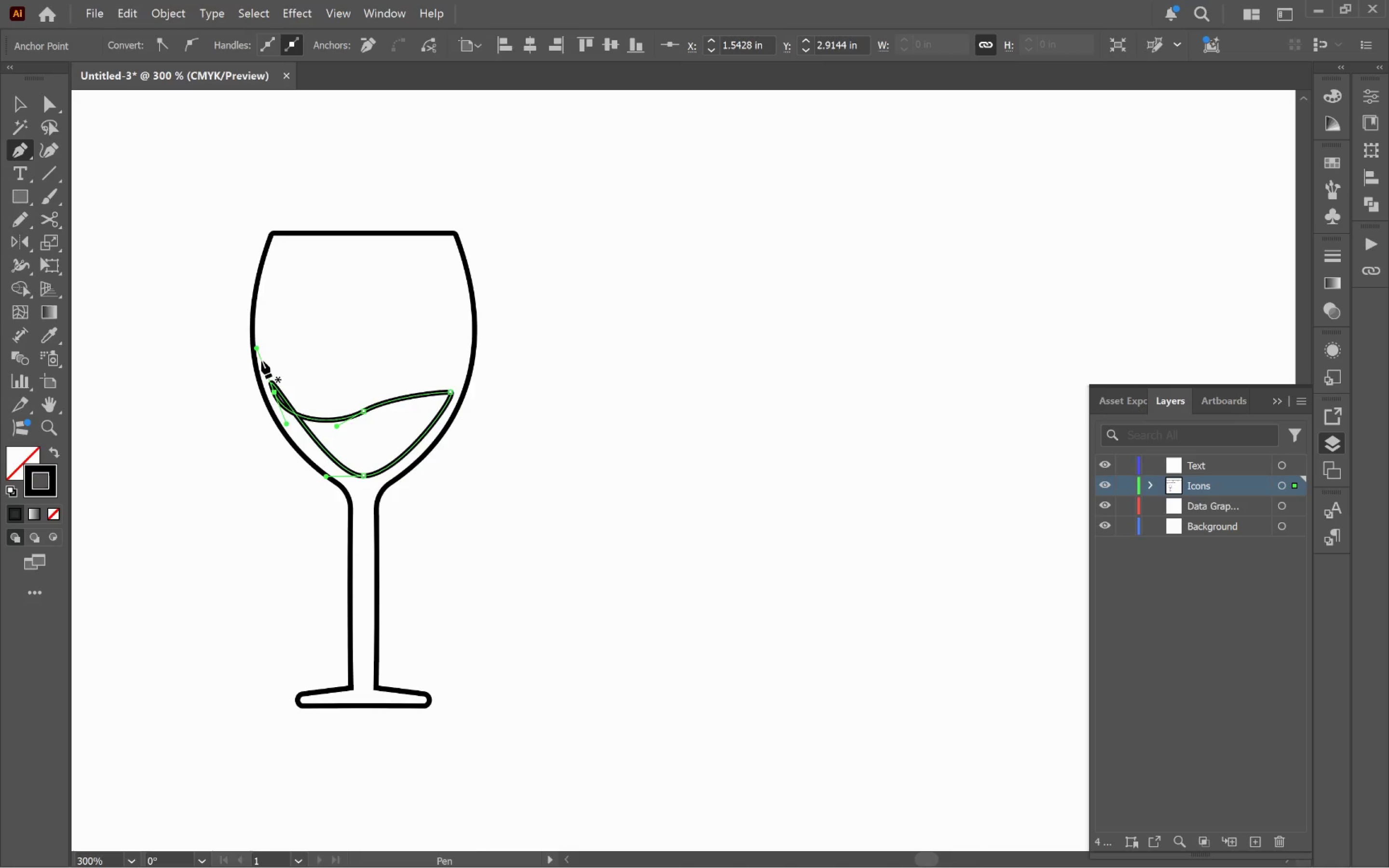 
key(Control+Z)
 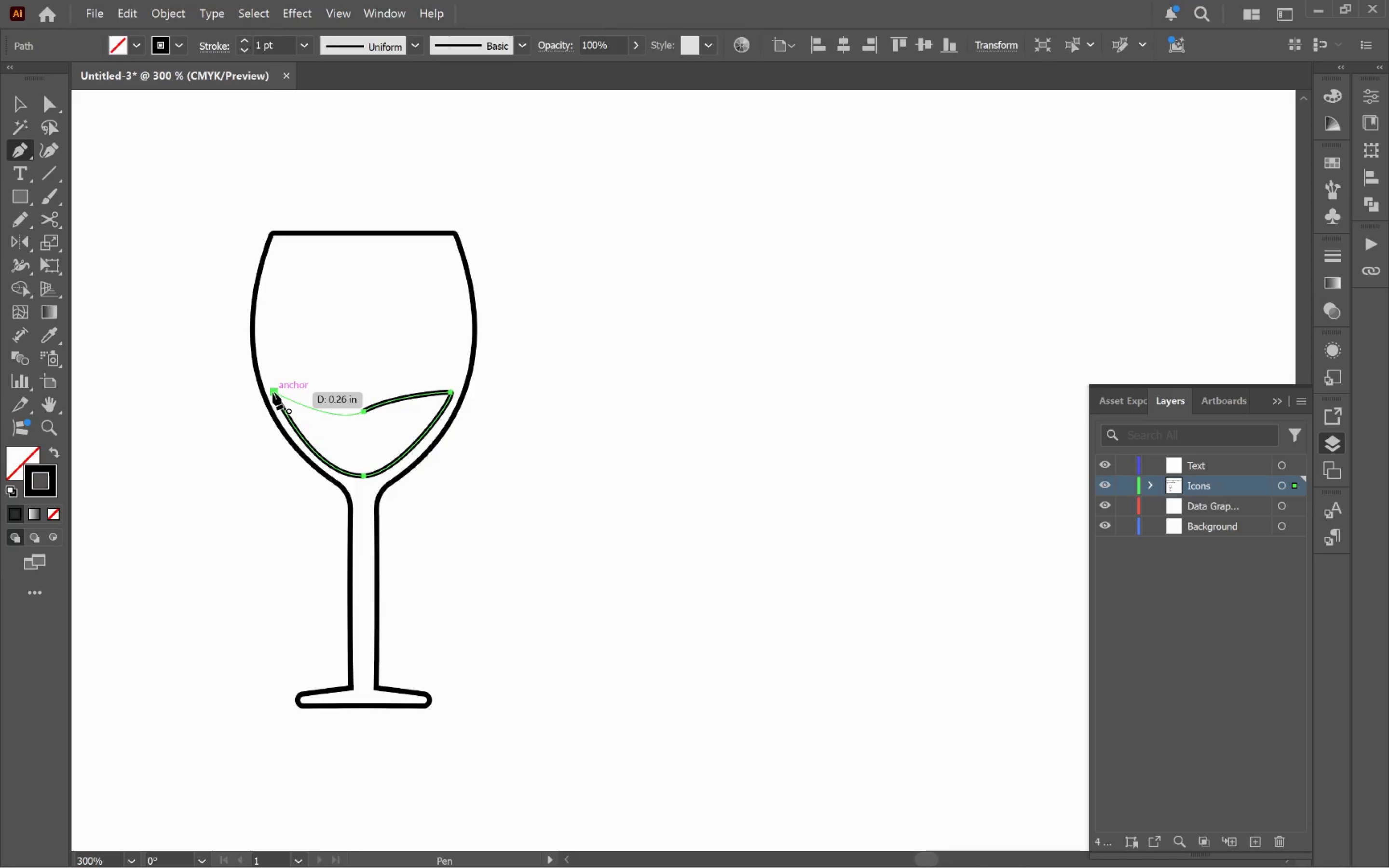 
left_click([272, 392])
 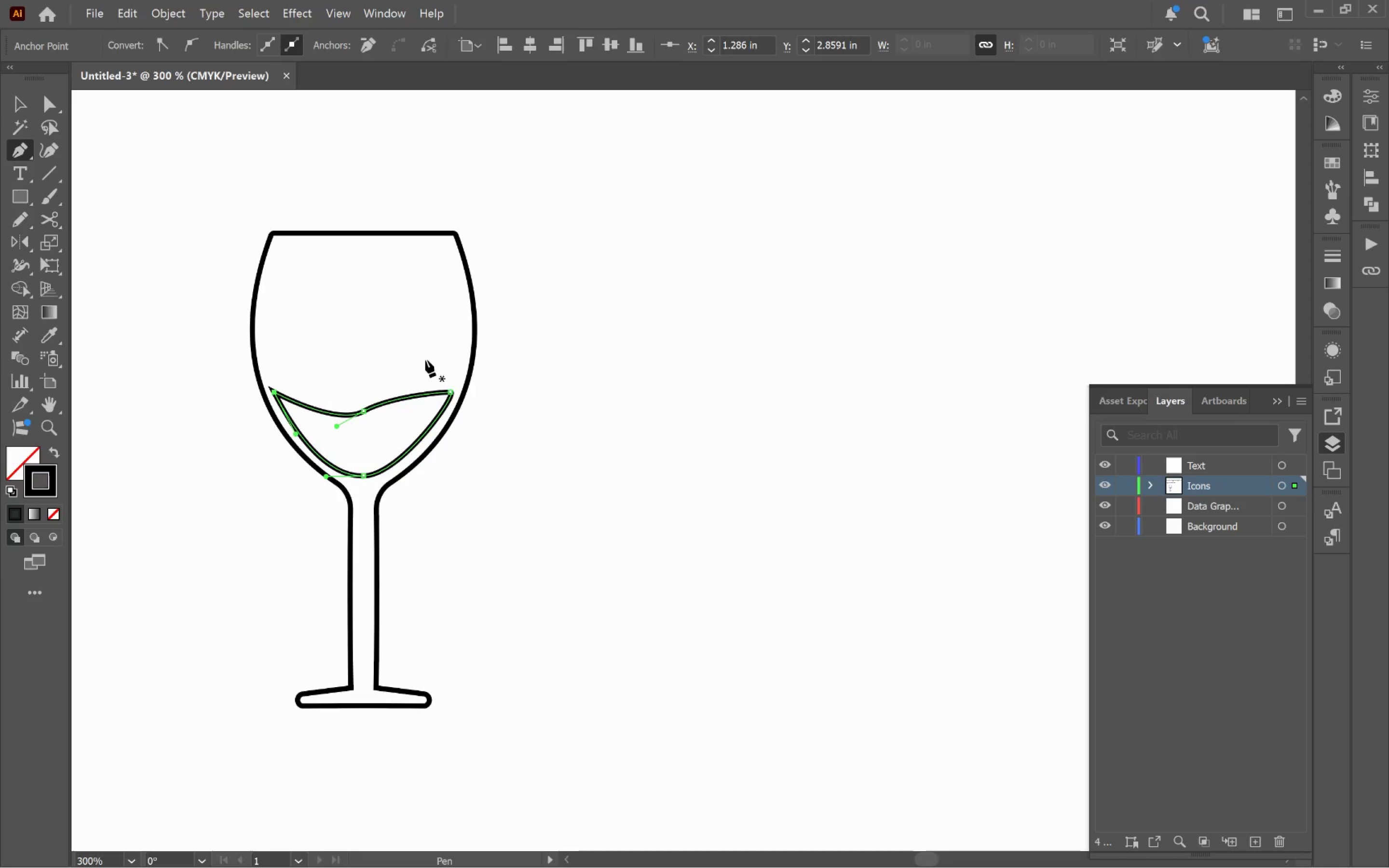 
key(V)
 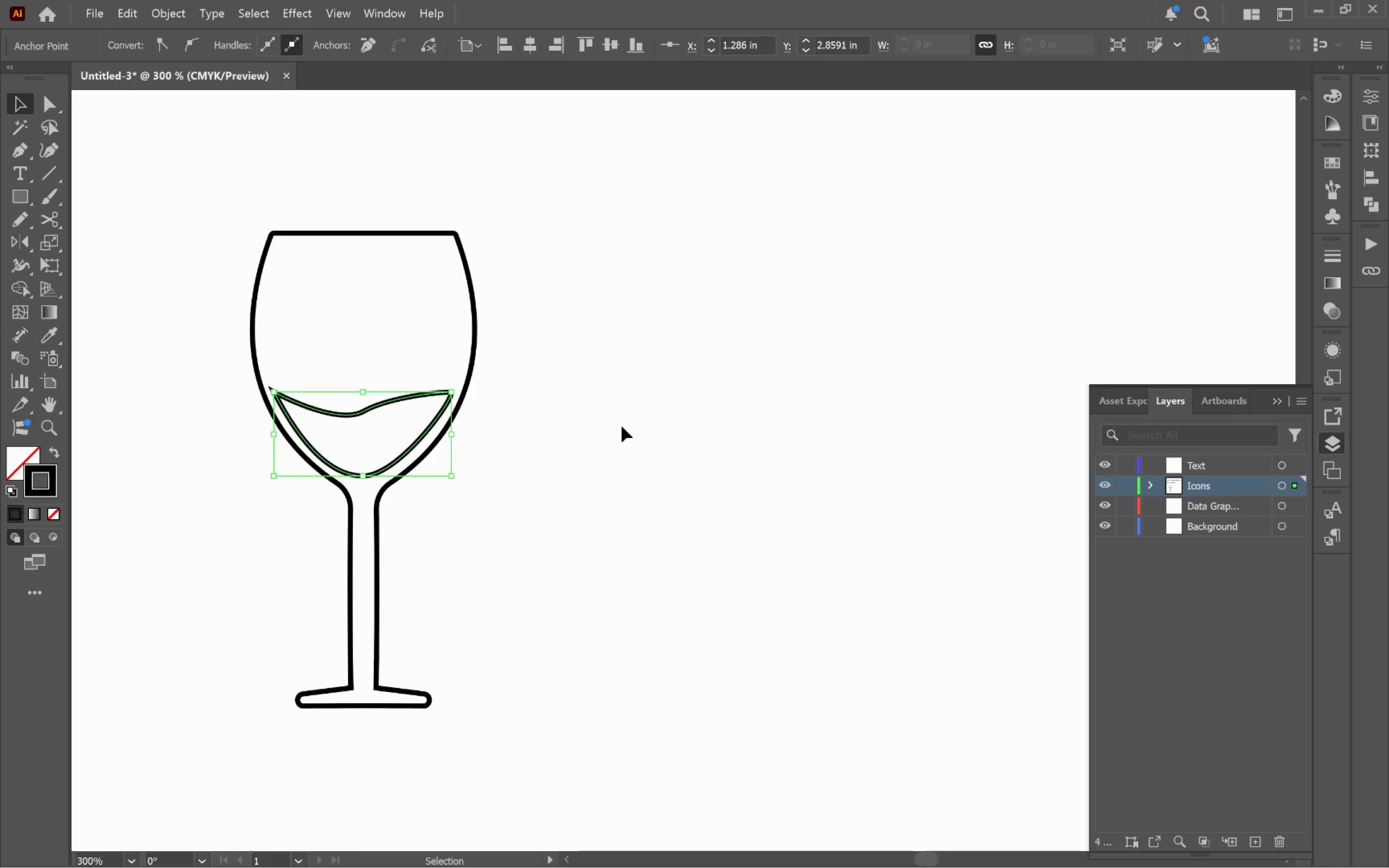 
left_click([619, 430])
 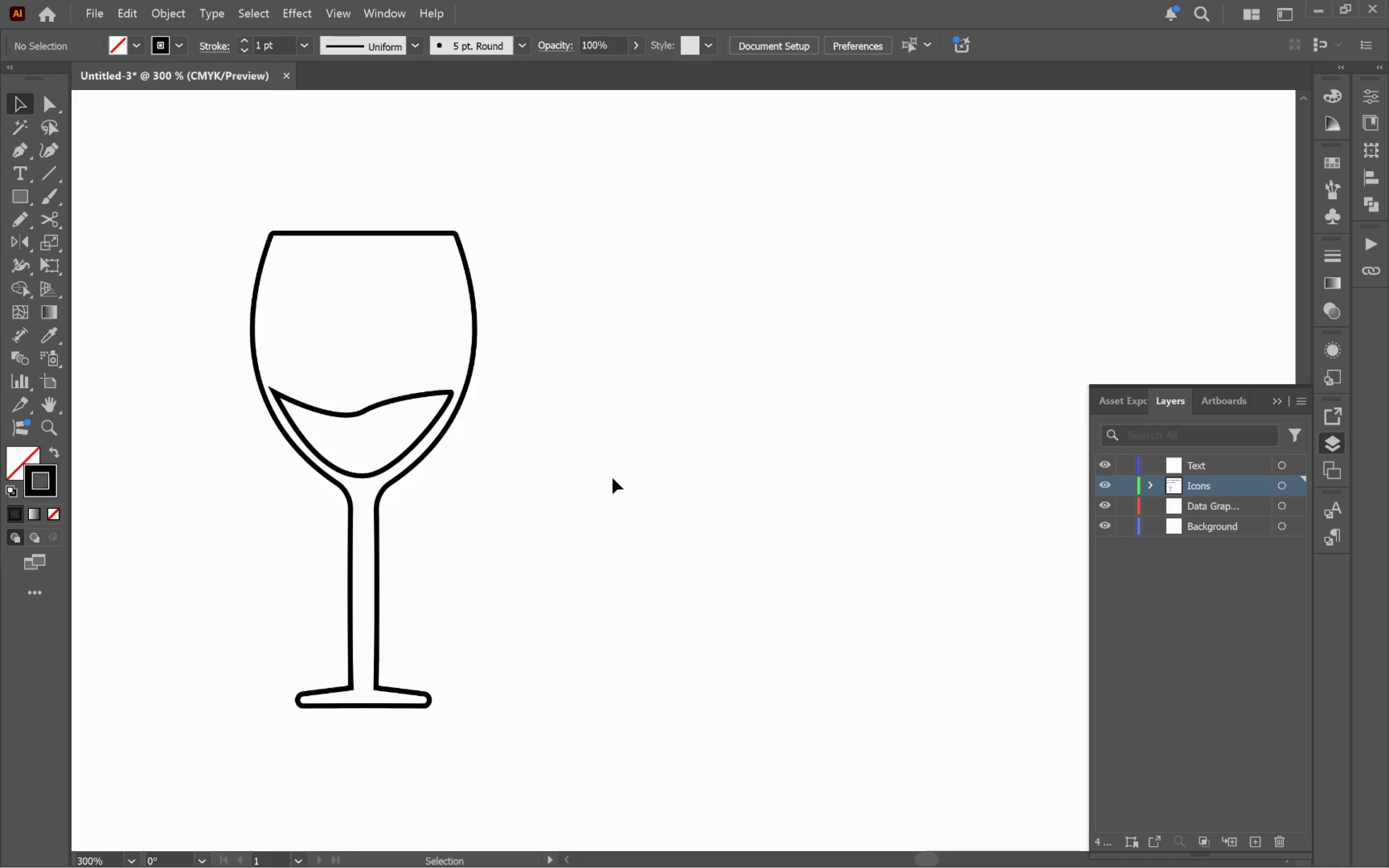 
key(A)
 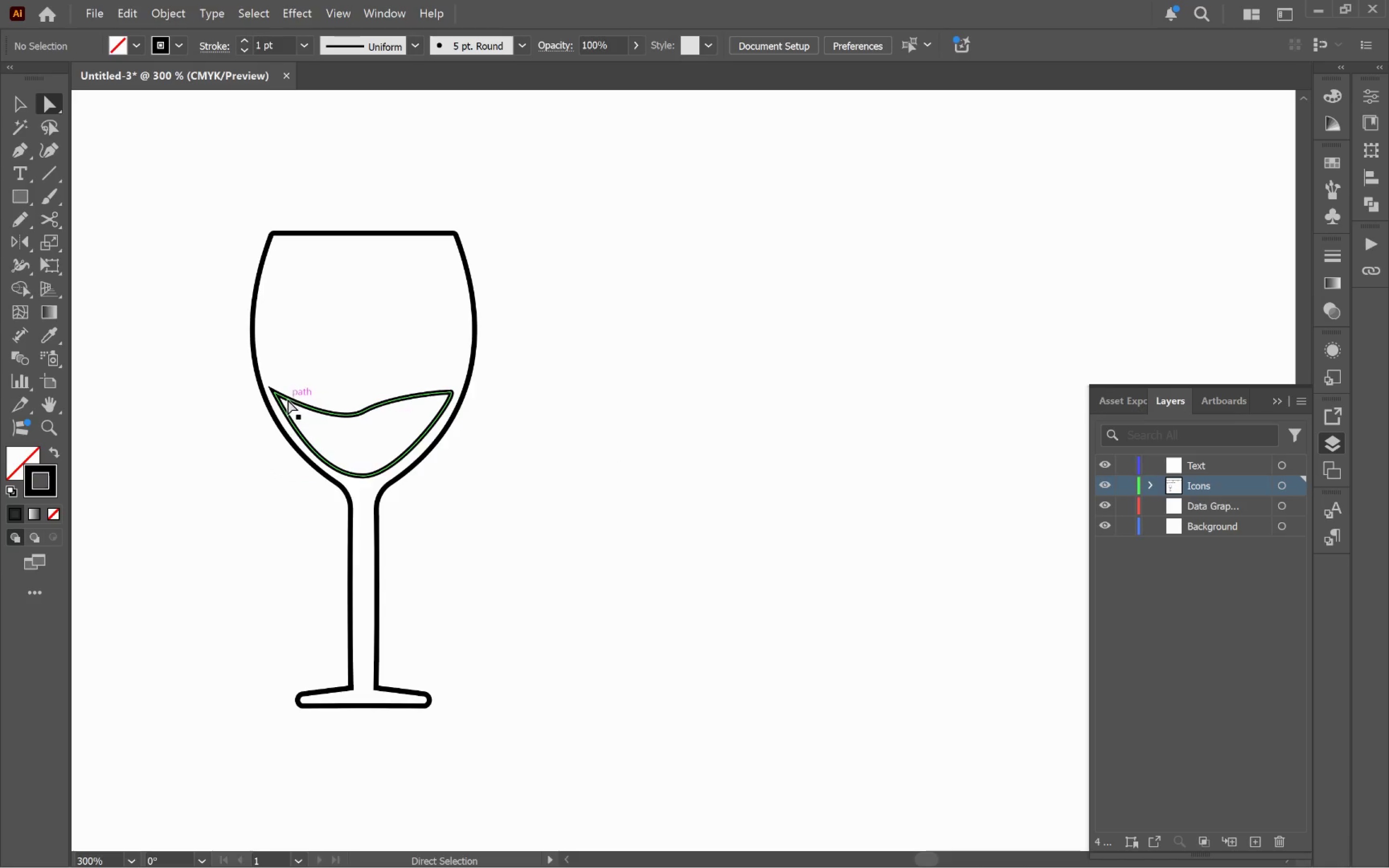 
left_click([279, 395])
 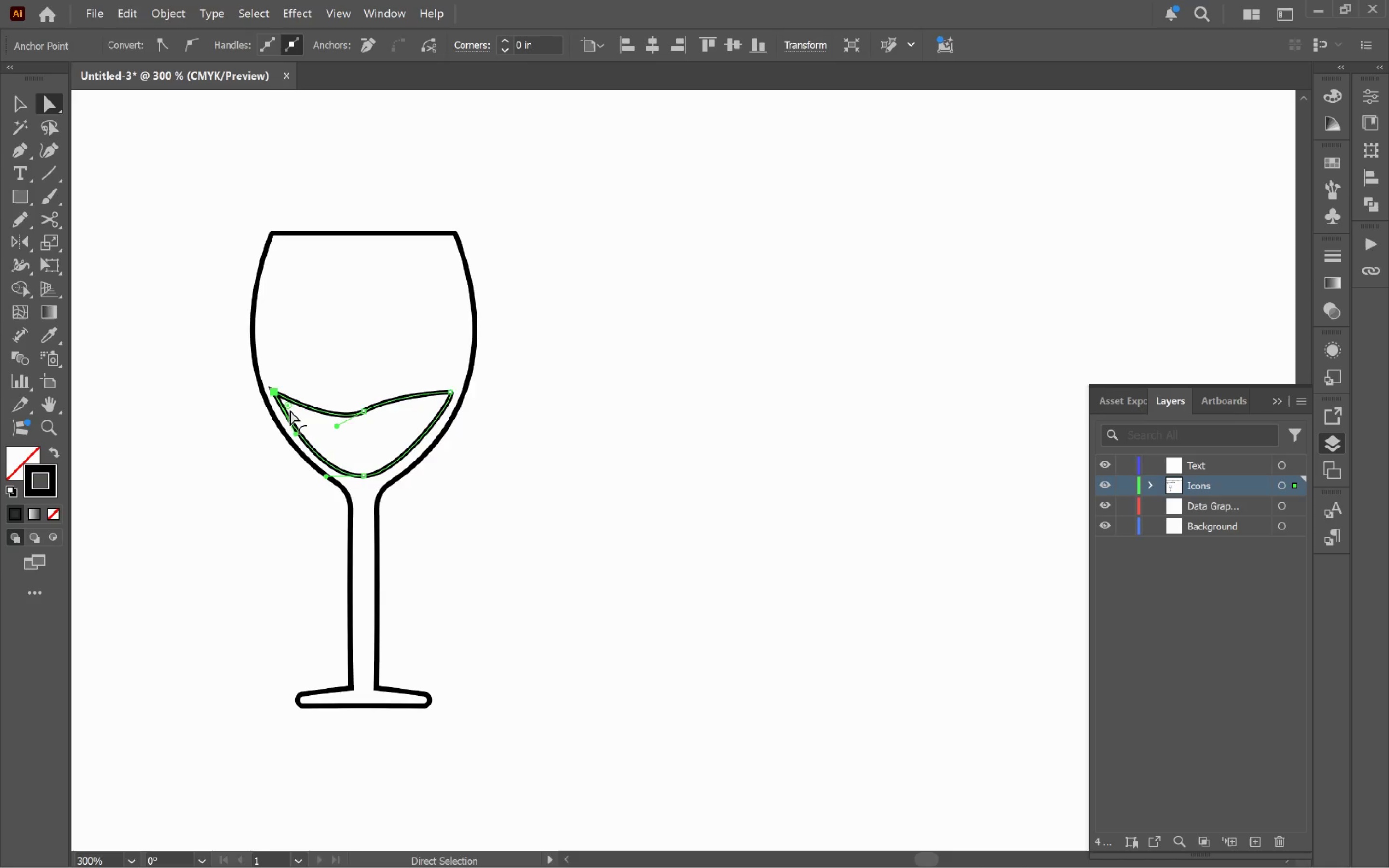 
left_click_drag(start_coordinate=[289, 408], to_coordinate=[297, 410])
 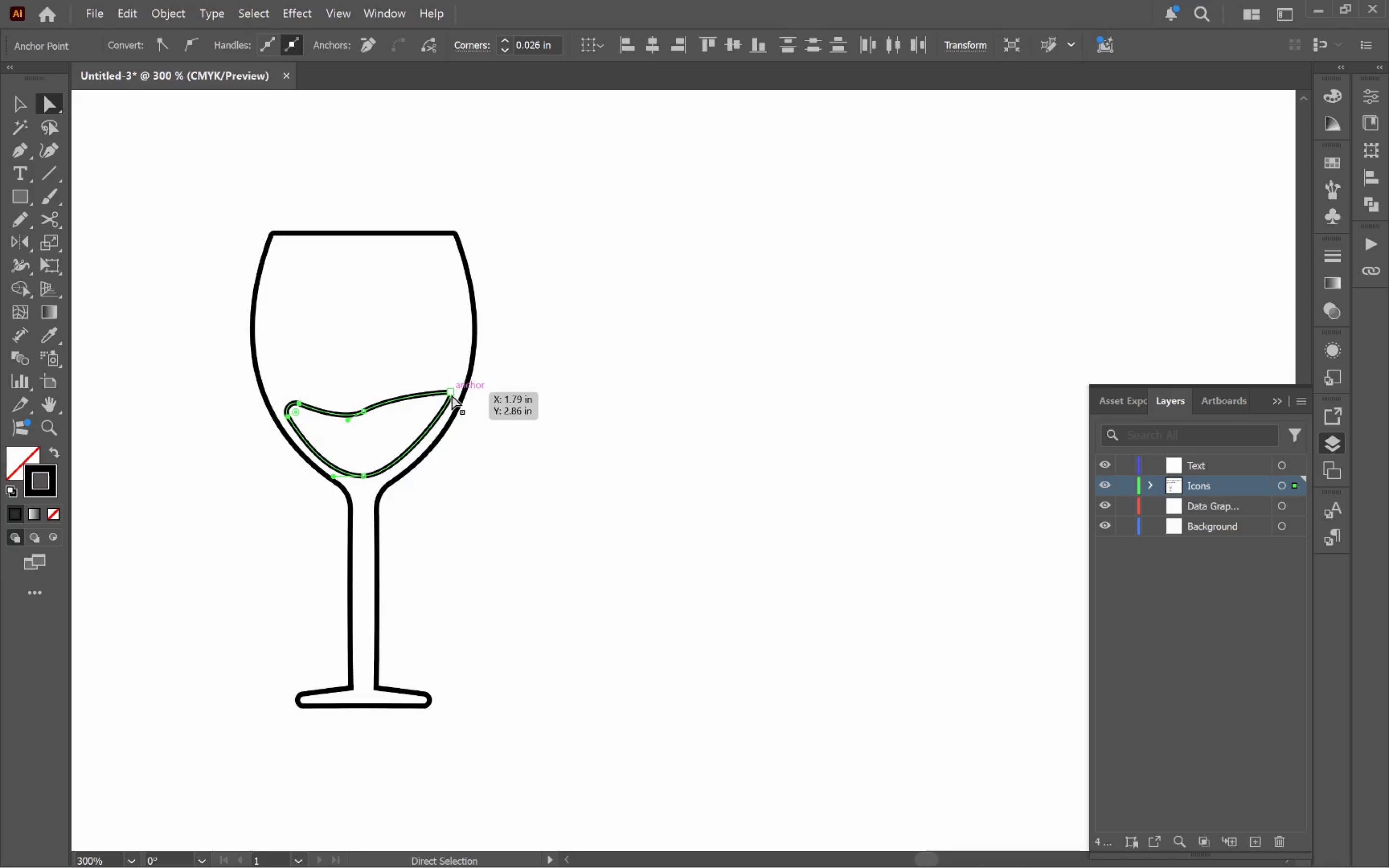 
left_click([451, 394])
 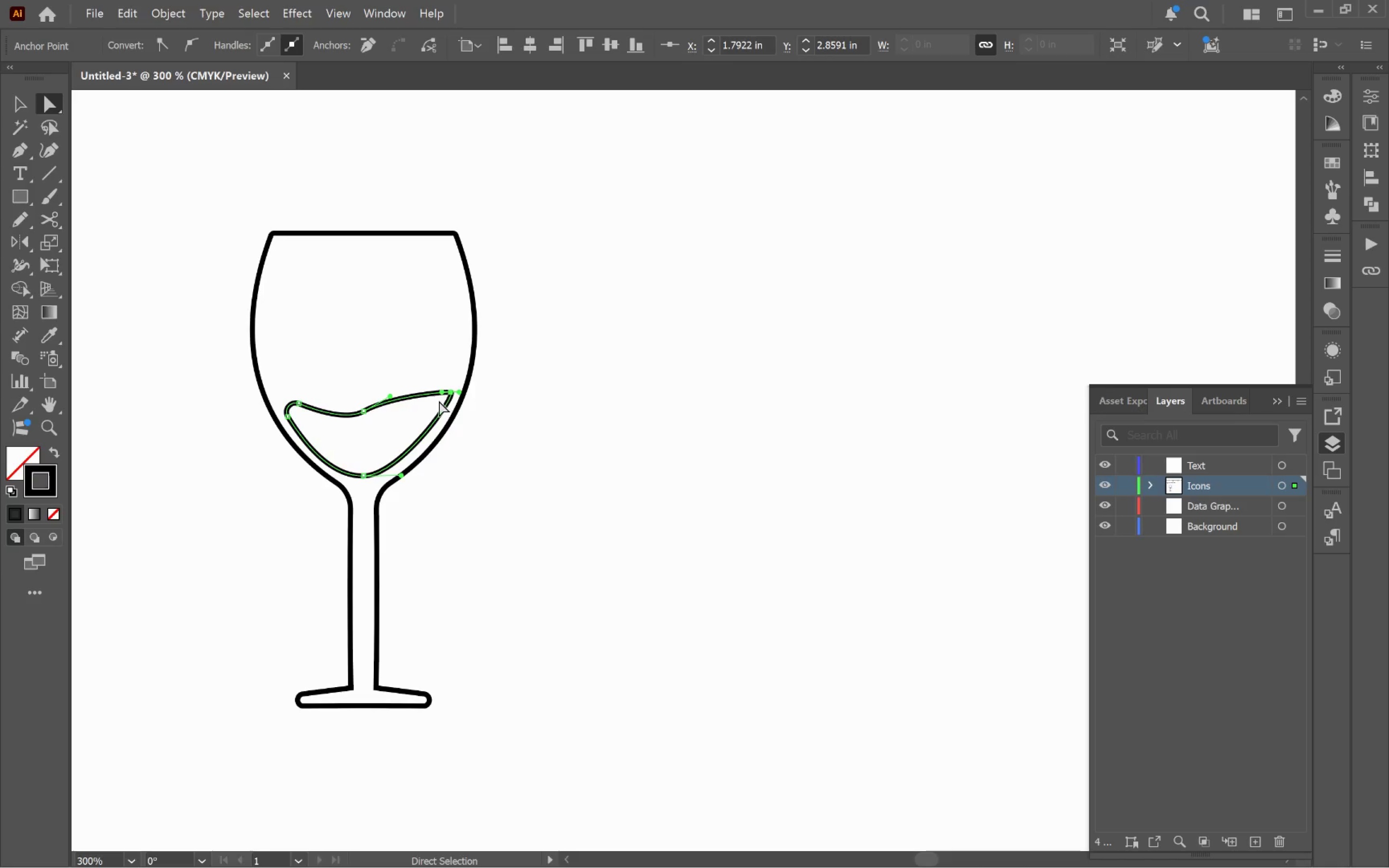 
hold_key(key=AltLeft, duration=0.57)
scroll: coordinate [446, 408], scroll_direction: up, amount: 5.0
 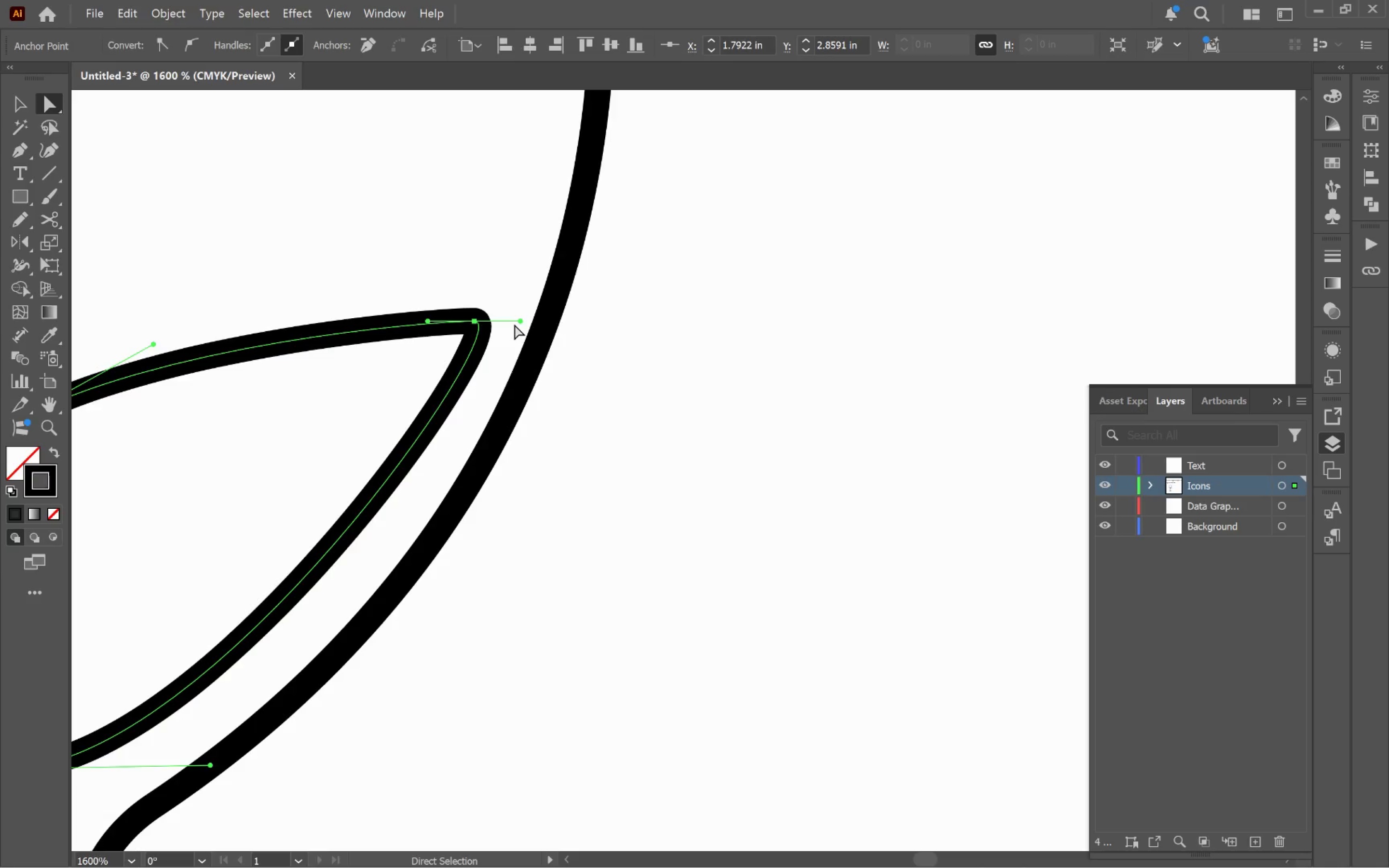 
left_click_drag(start_coordinate=[520, 321], to_coordinate=[478, 325])
 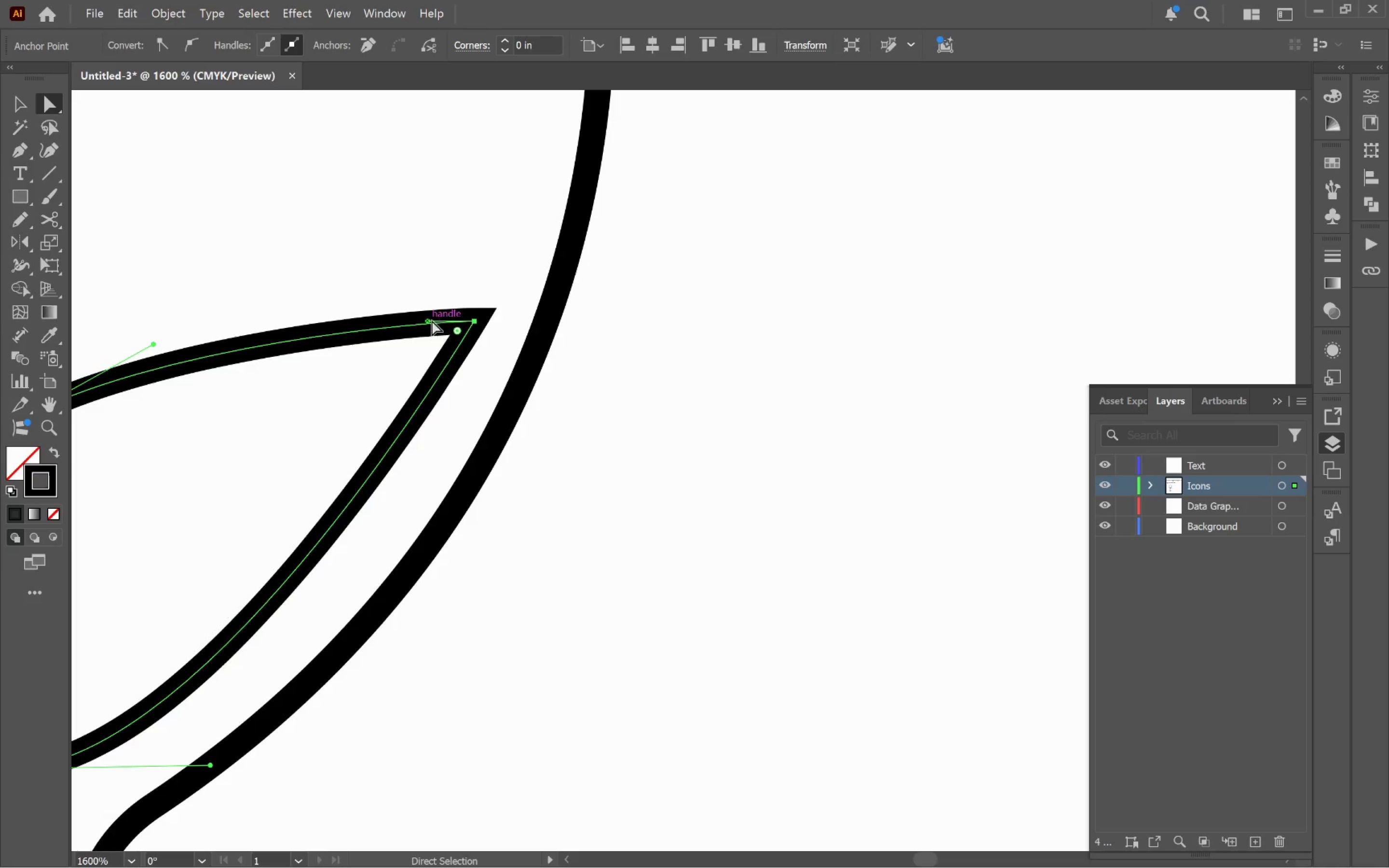 
left_click_drag(start_coordinate=[432, 318], to_coordinate=[476, 326])
 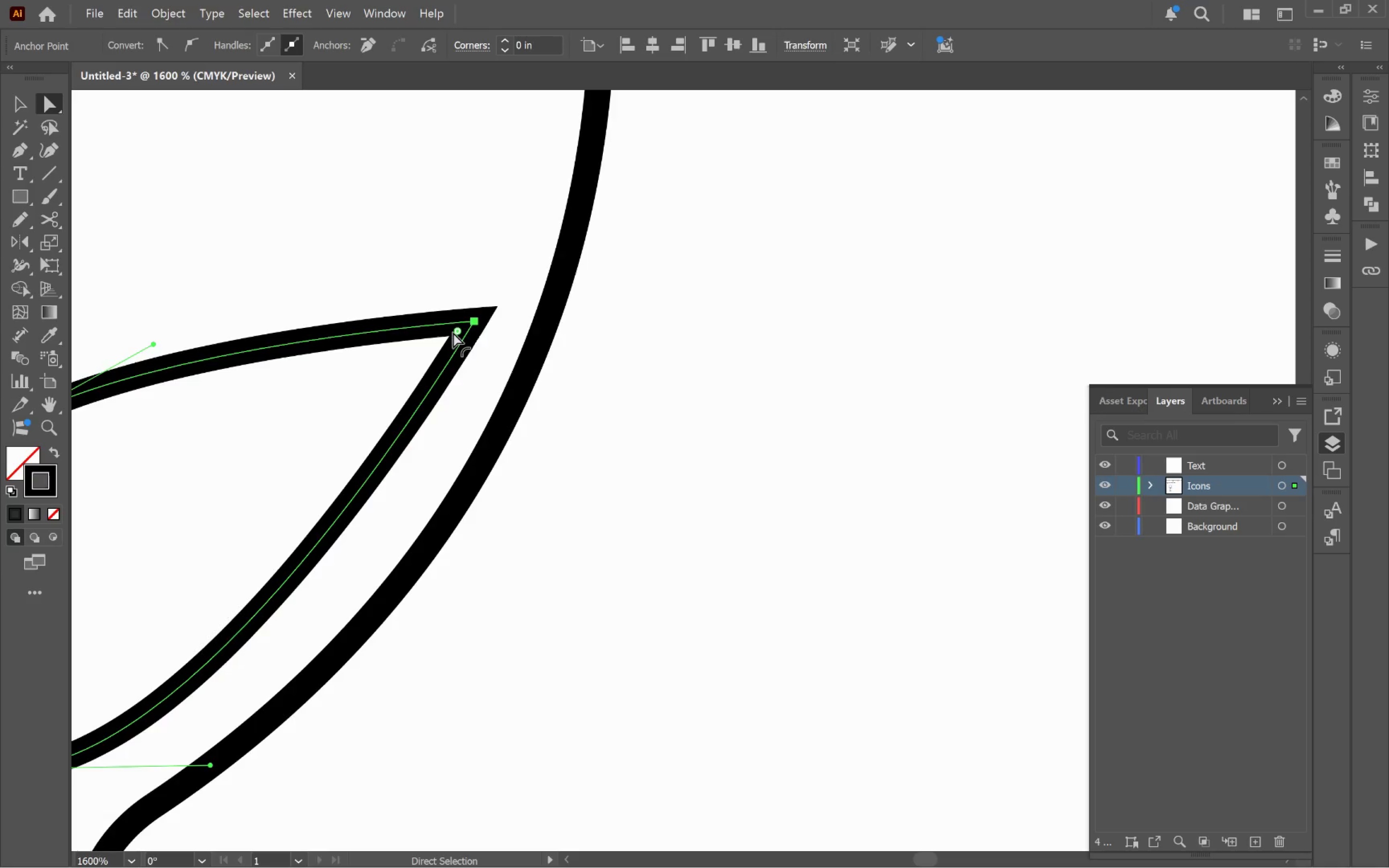 
left_click_drag(start_coordinate=[452, 332], to_coordinate=[386, 362])
 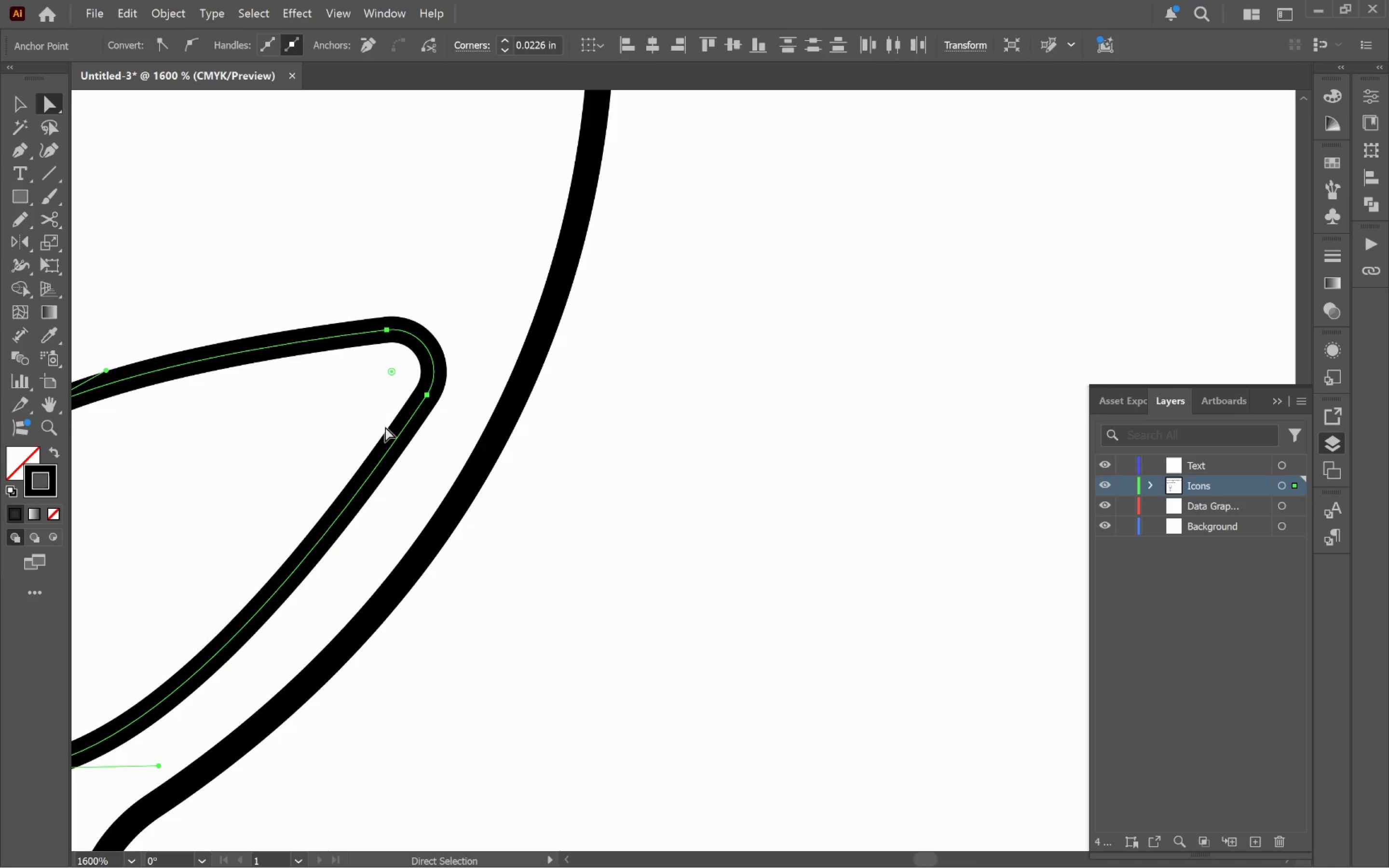 
hold_key(key=AltLeft, duration=0.98)
scroll: coordinate [424, 428], scroll_direction: down, amount: 5.0
 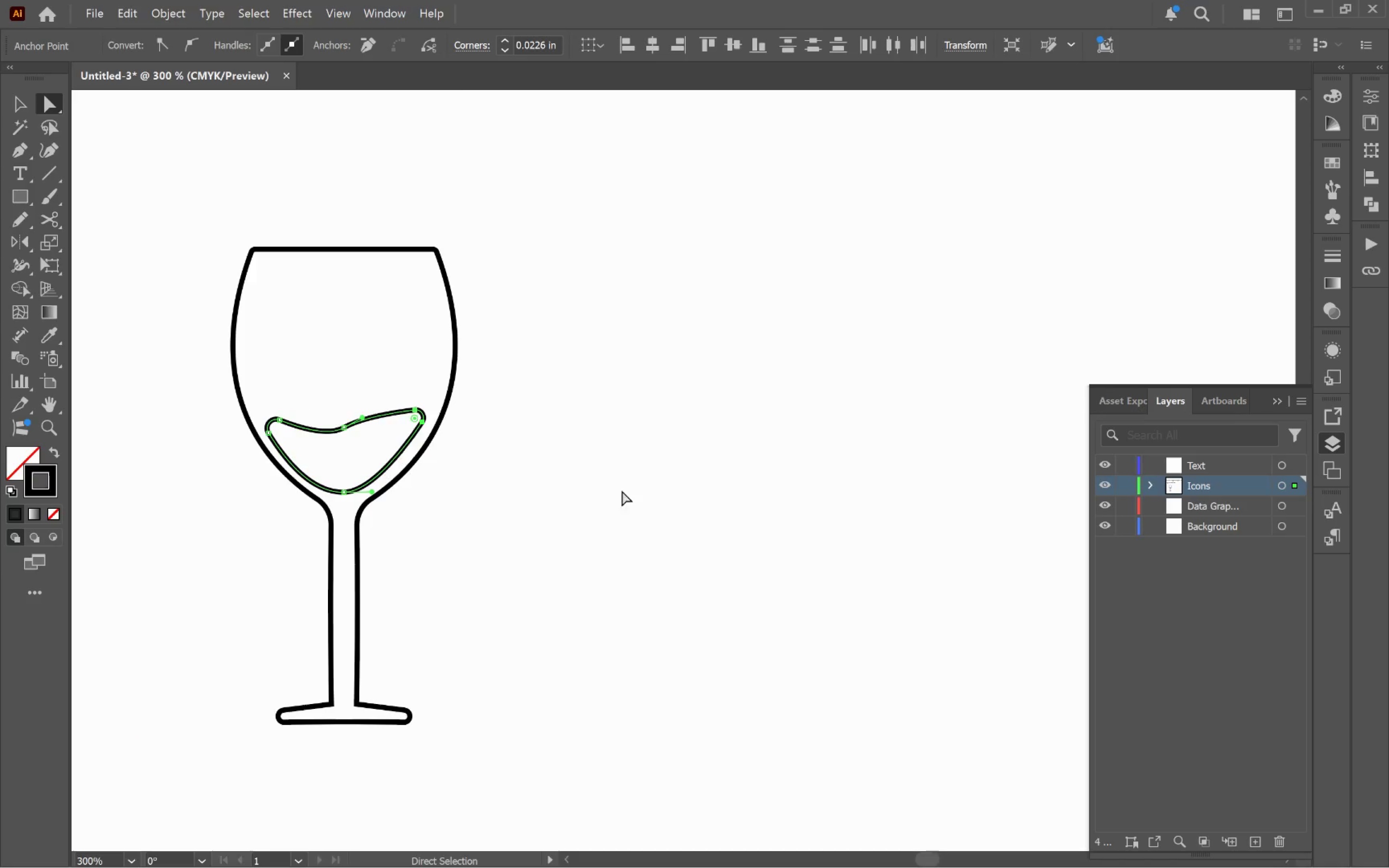 
hold_key(key=Space, duration=0.7)
 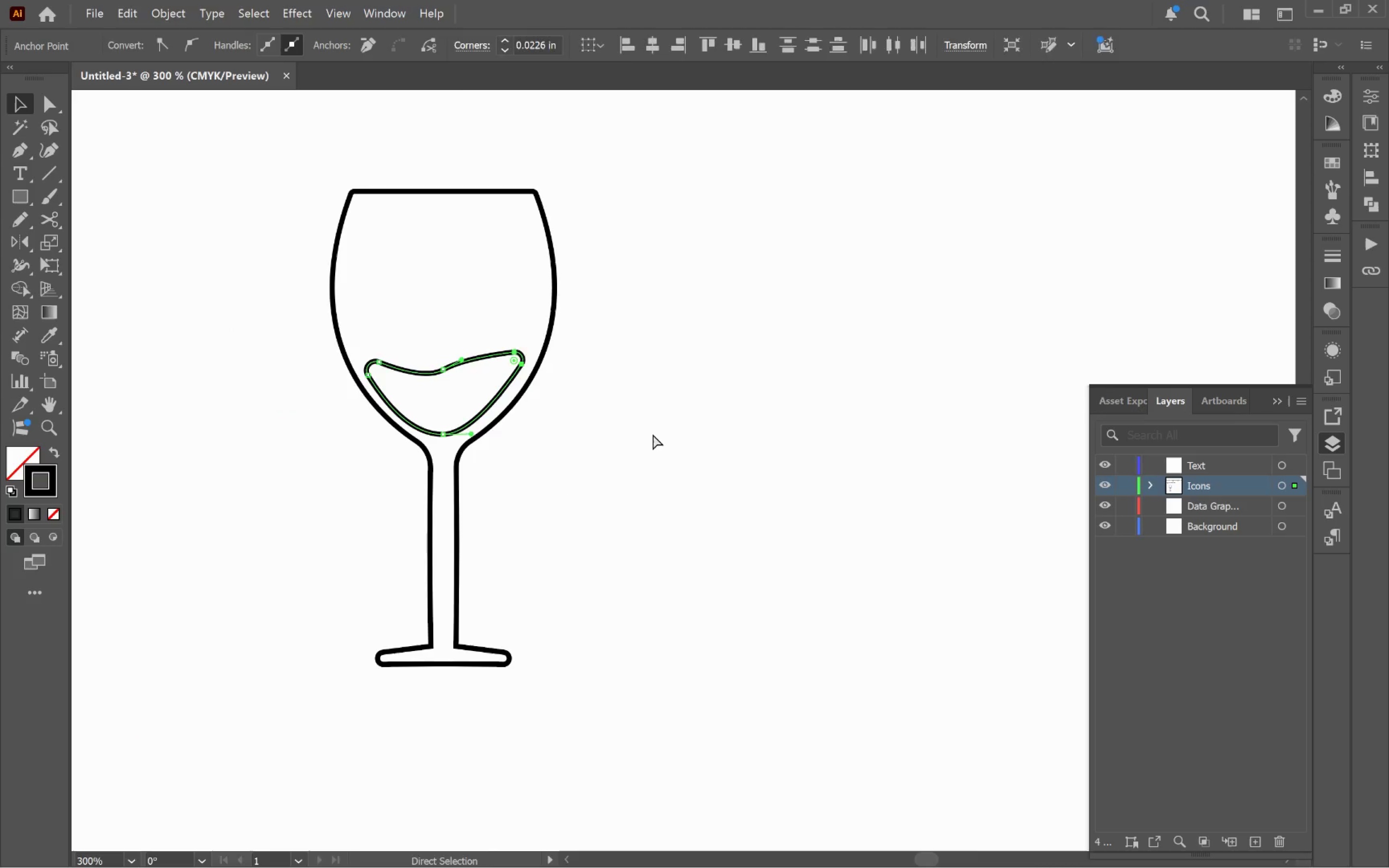 
left_click_drag(start_coordinate=[554, 494], to_coordinate=[653, 435])
 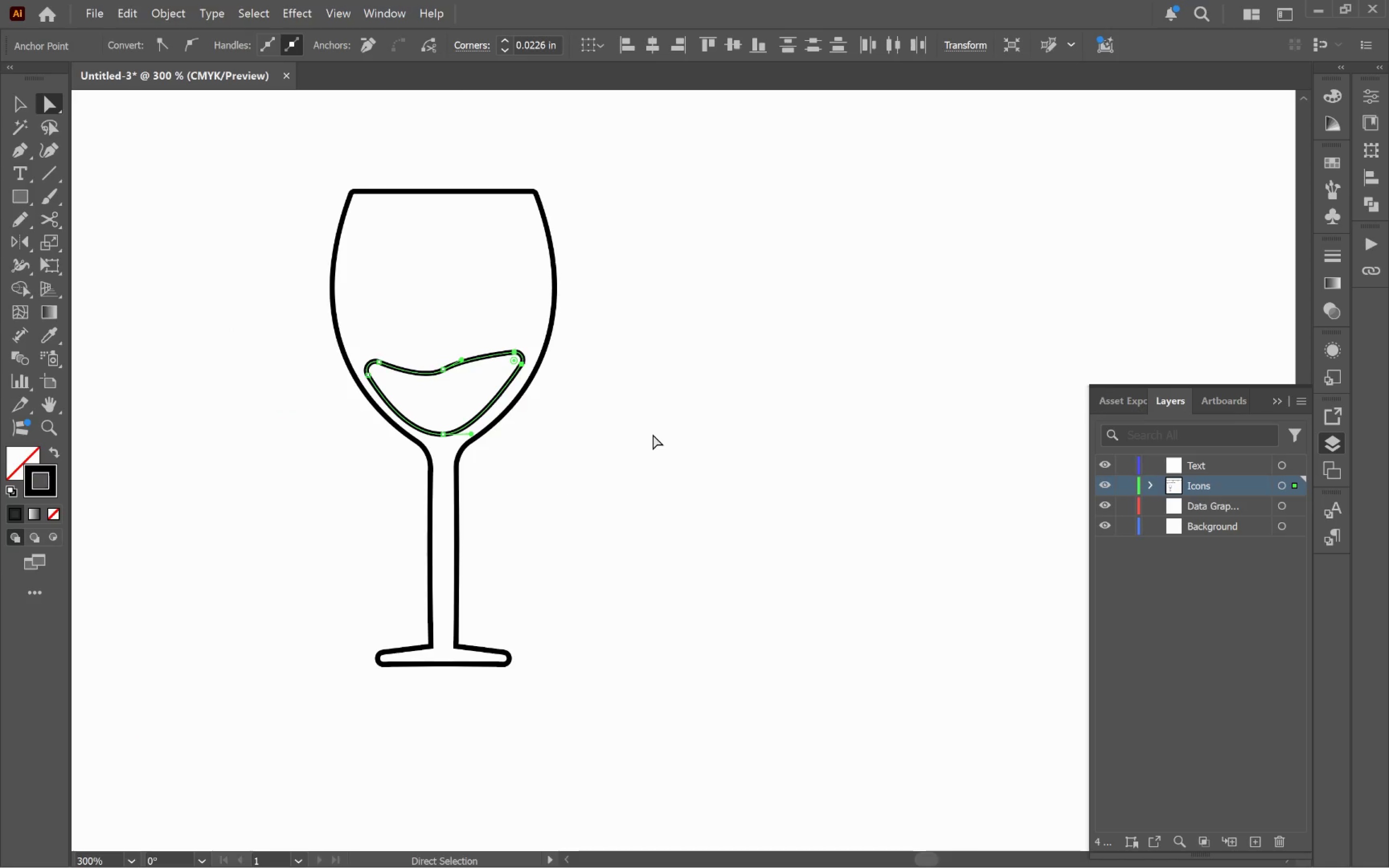 
key(V)
 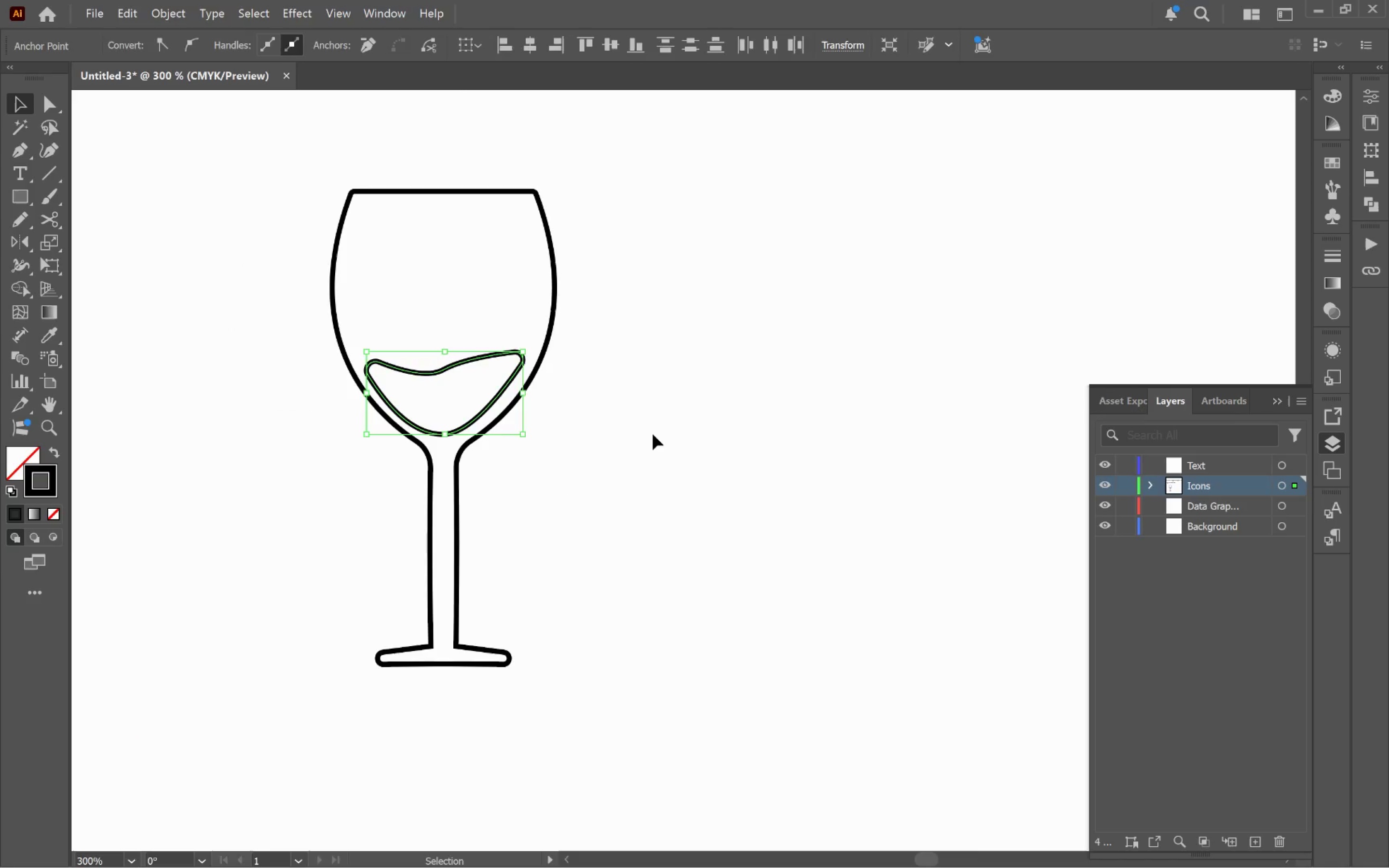 
left_click([653, 434])
 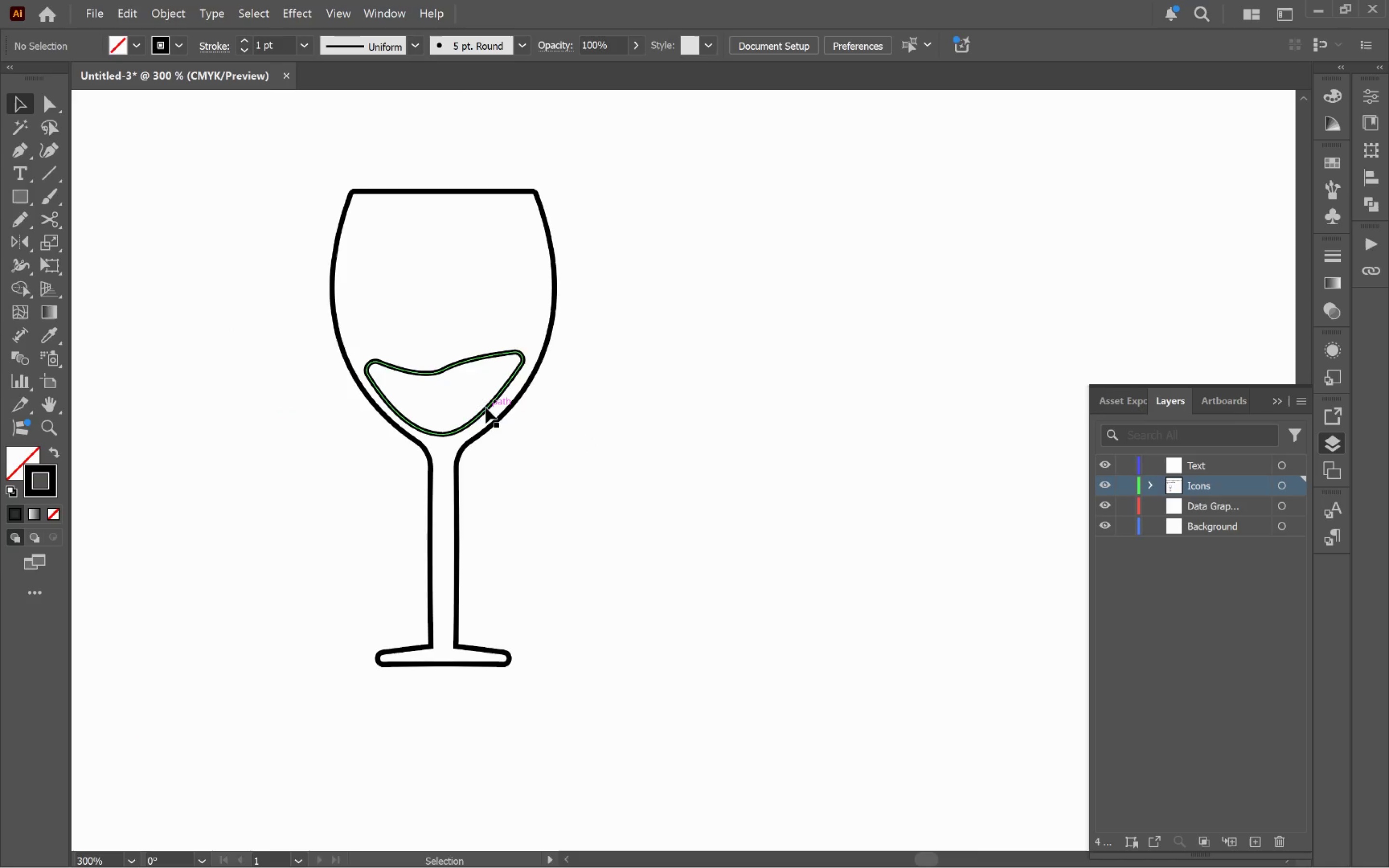 
left_click_drag(start_coordinate=[613, 469], to_coordinate=[387, 349])
 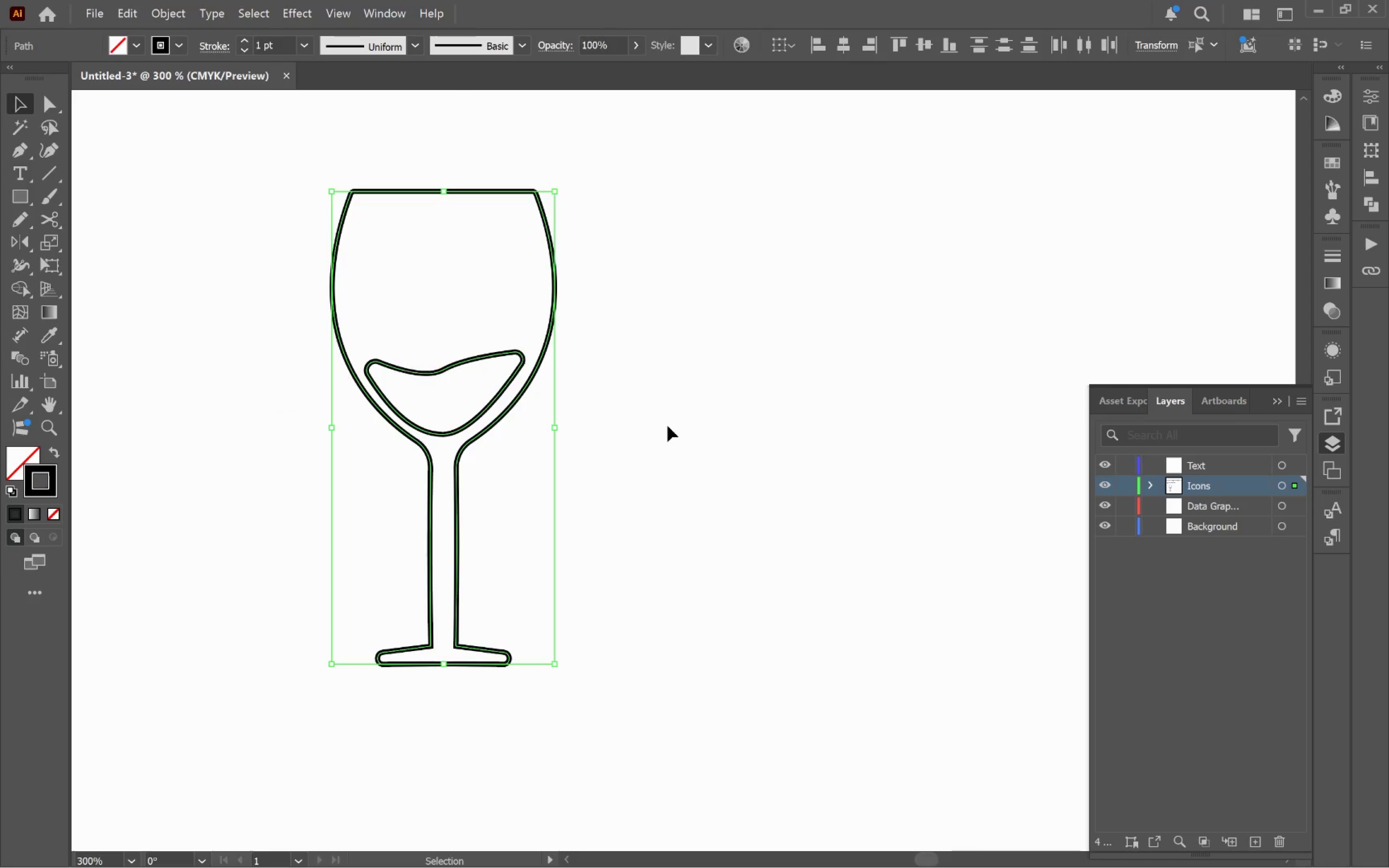 
left_click([687, 431])
 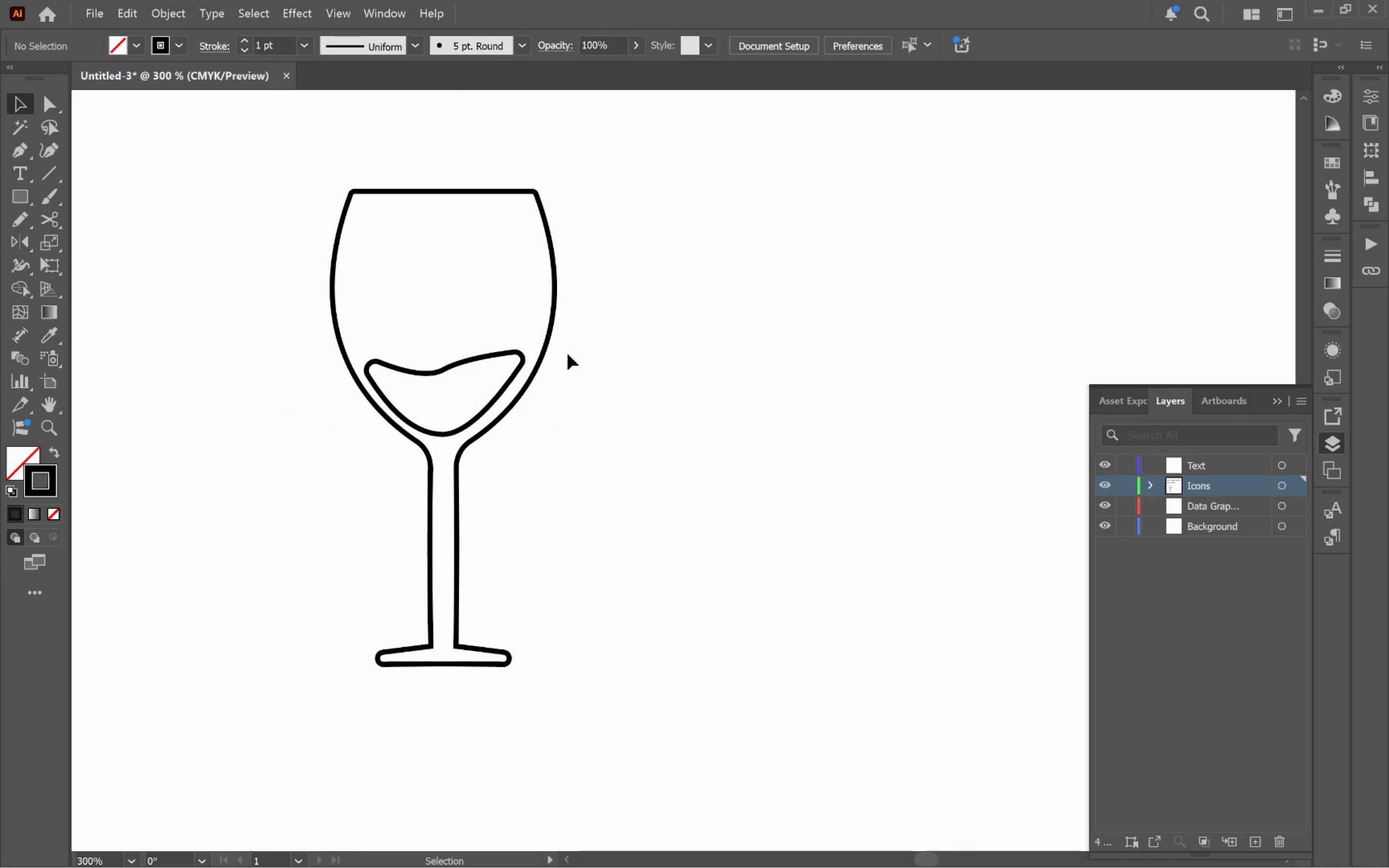 
key(Alt+AltLeft)
 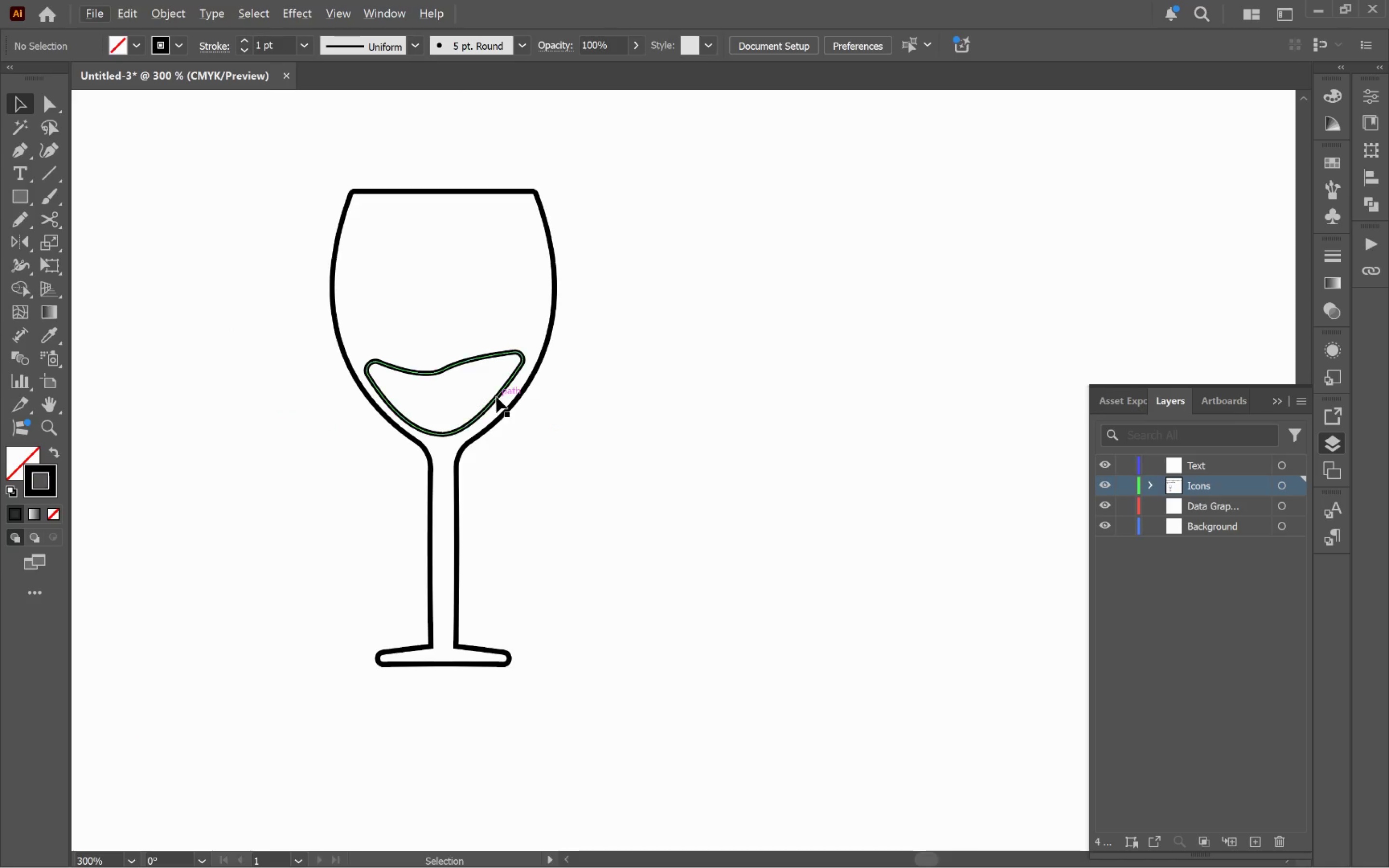 
left_click([496, 397])
 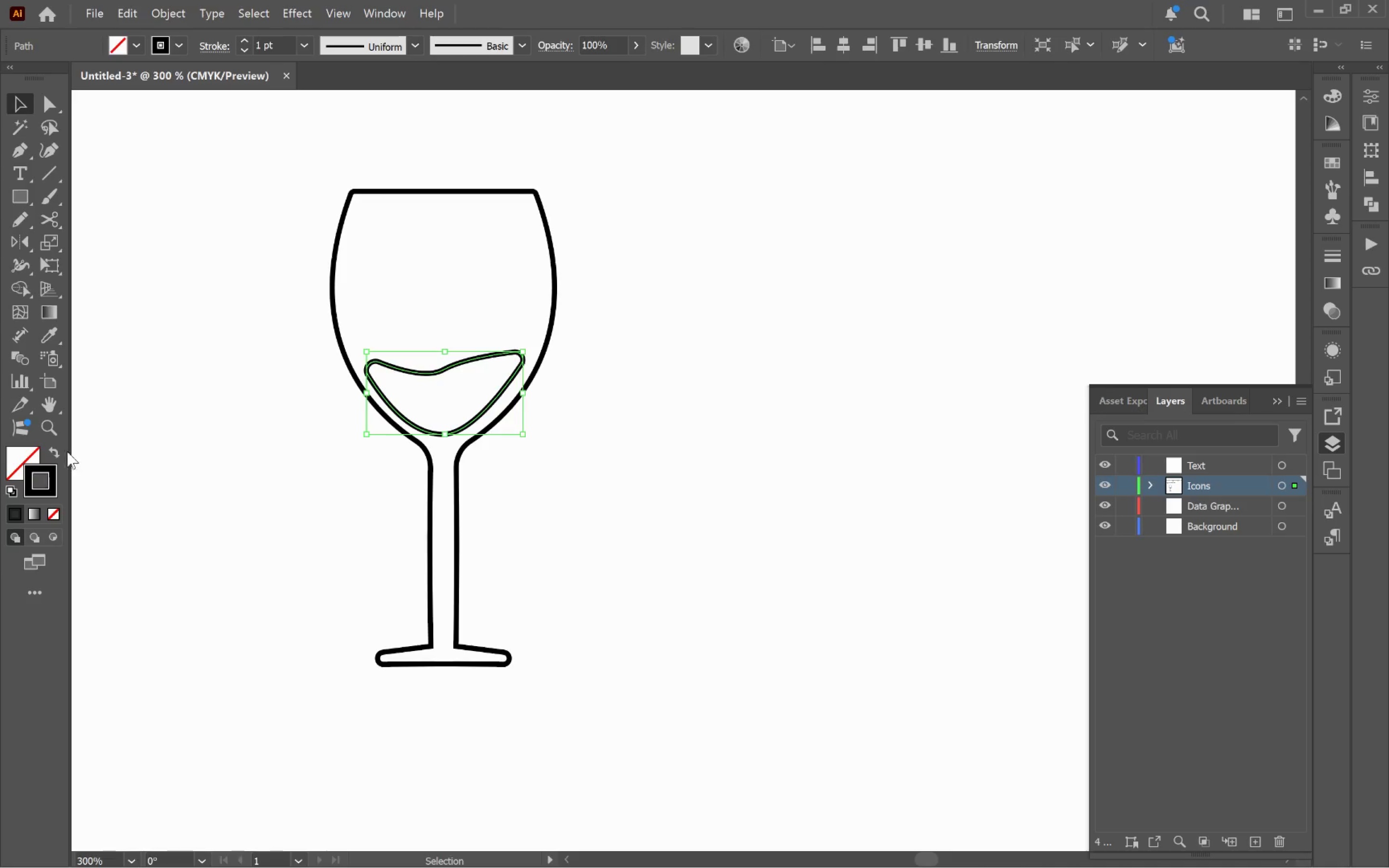 
left_click([59, 452])
 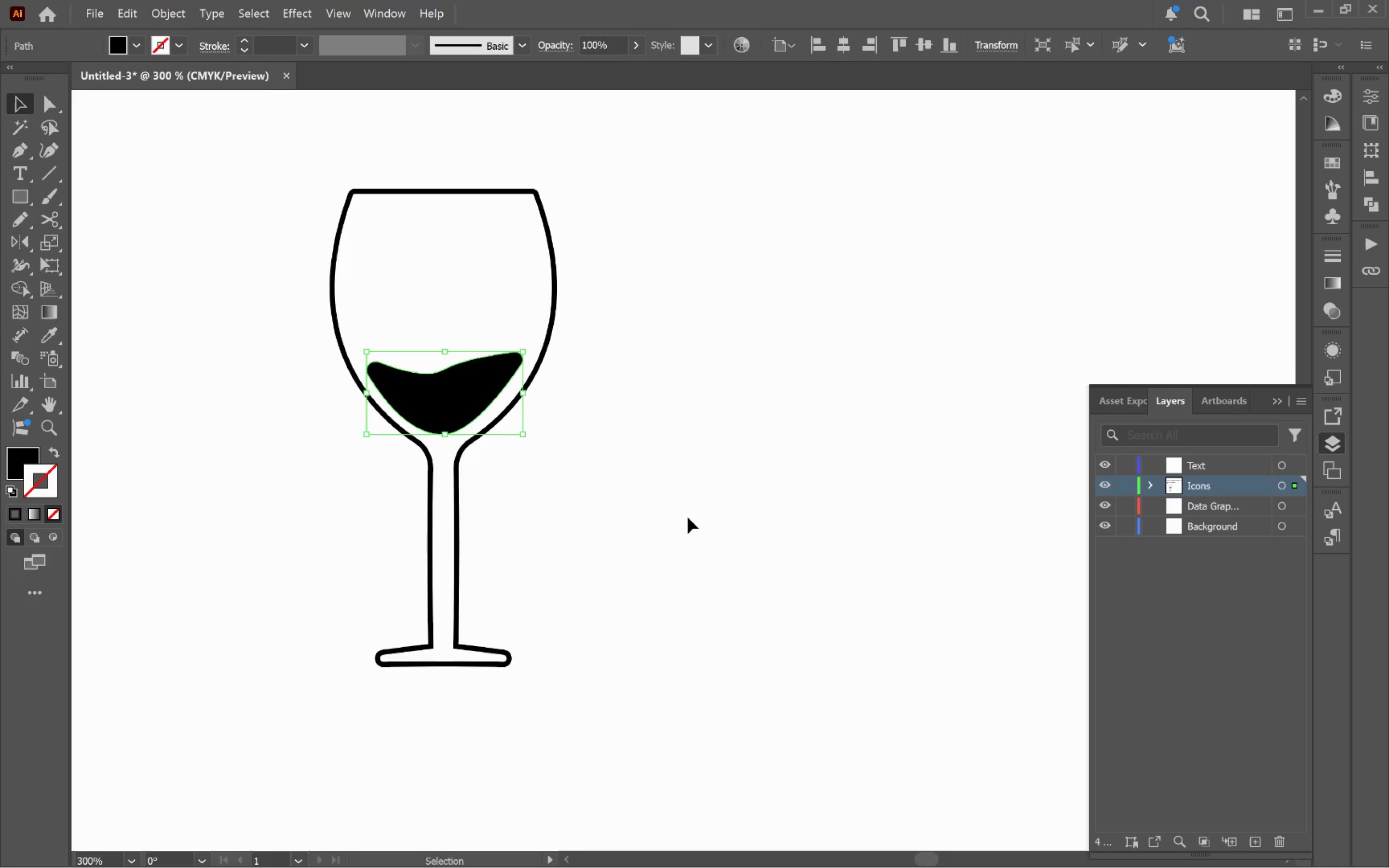 
left_click([693, 517])
 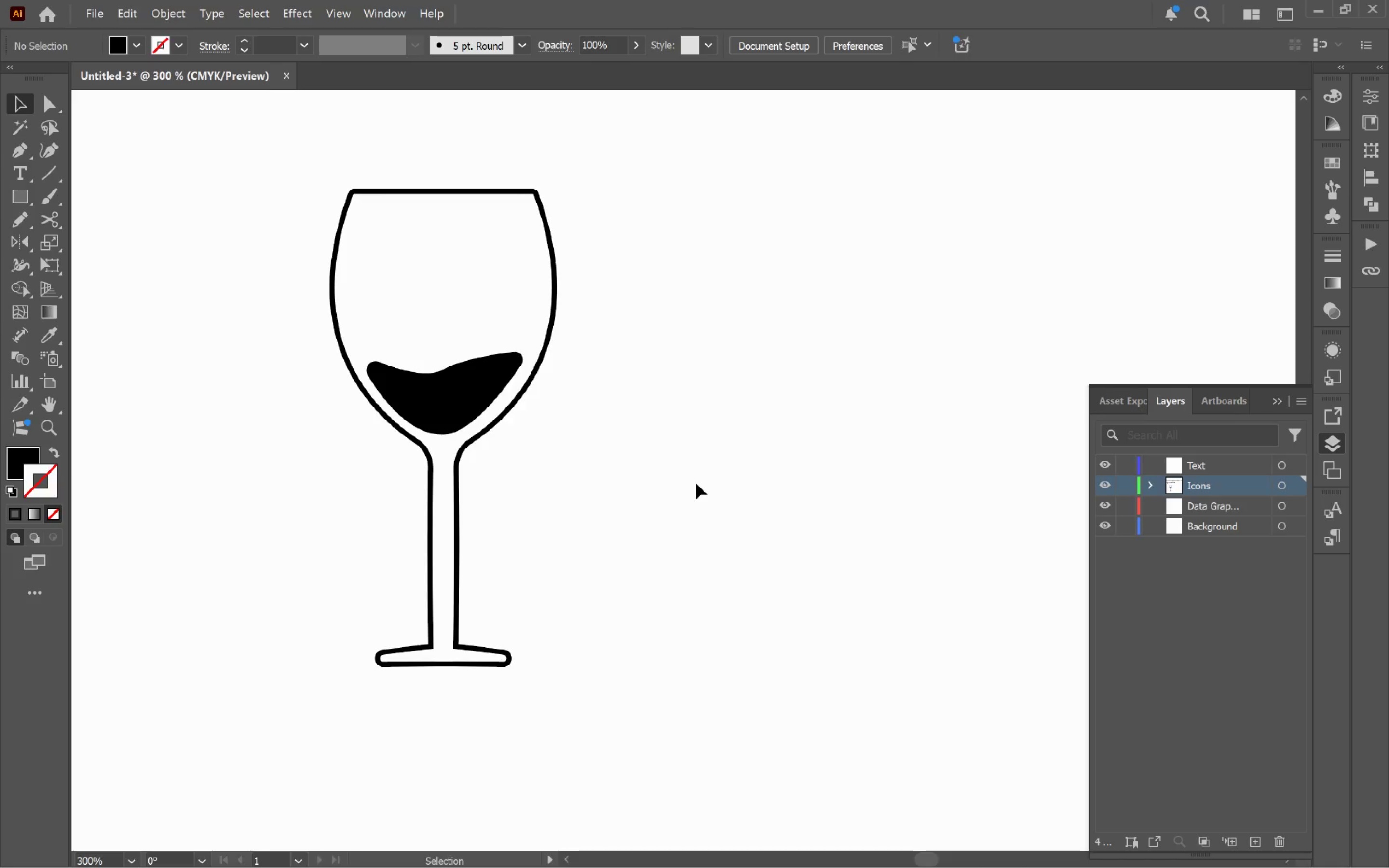 
left_click([466, 392])
 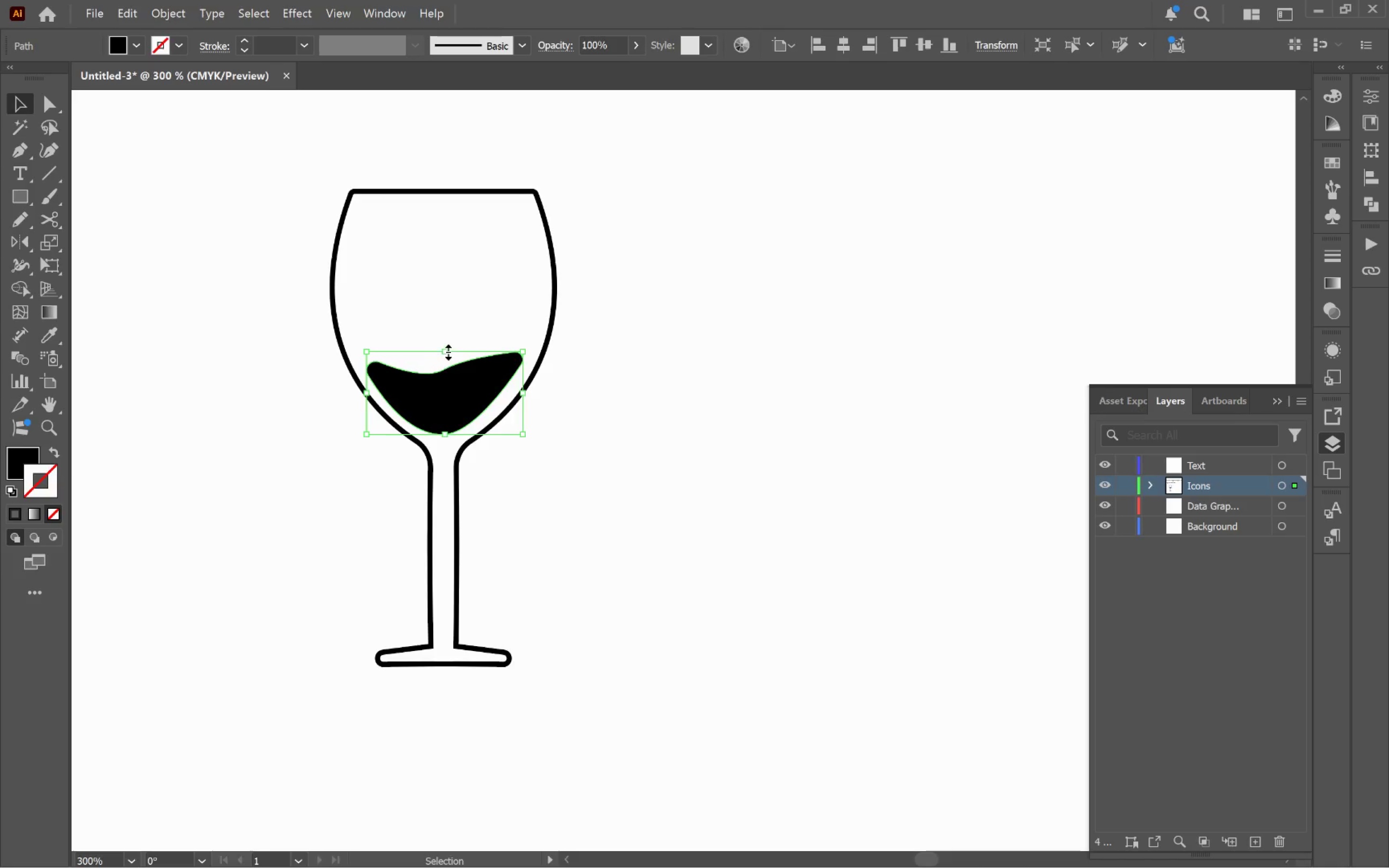 
left_click_drag(start_coordinate=[446, 350], to_coordinate=[447, 345])
 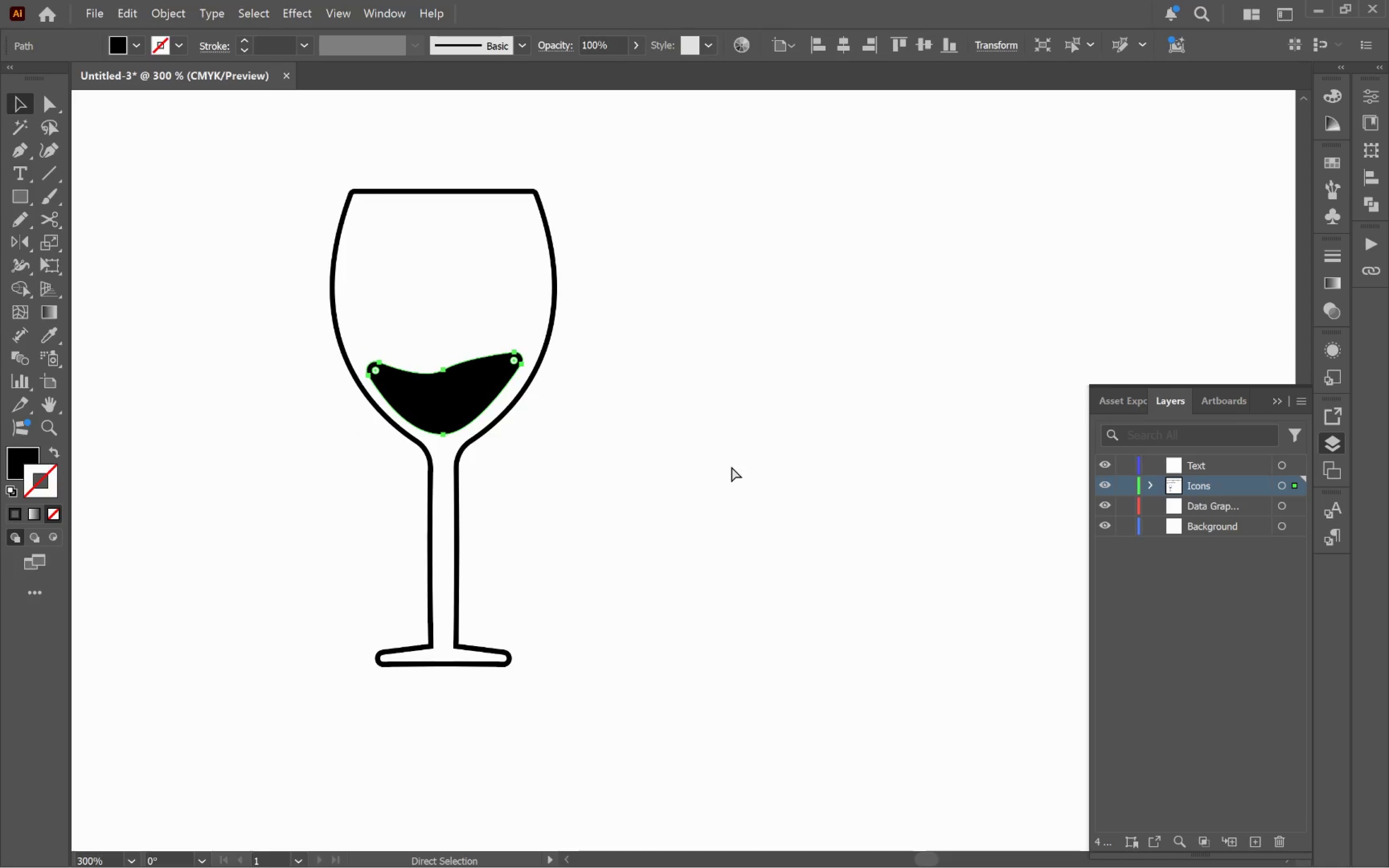 
hold_key(key=ShiftLeft, duration=1.45)
 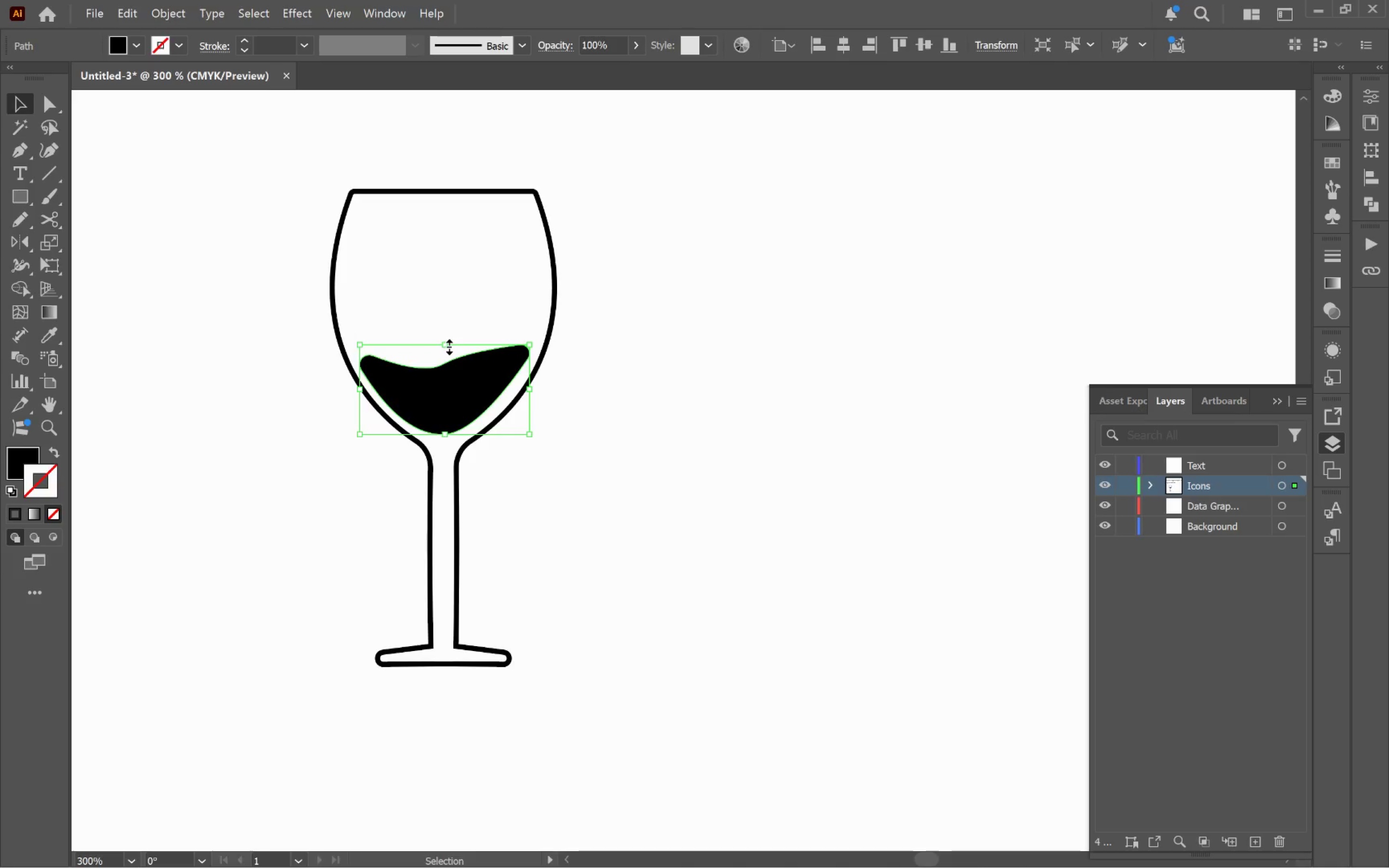 
key(Control+Z)
 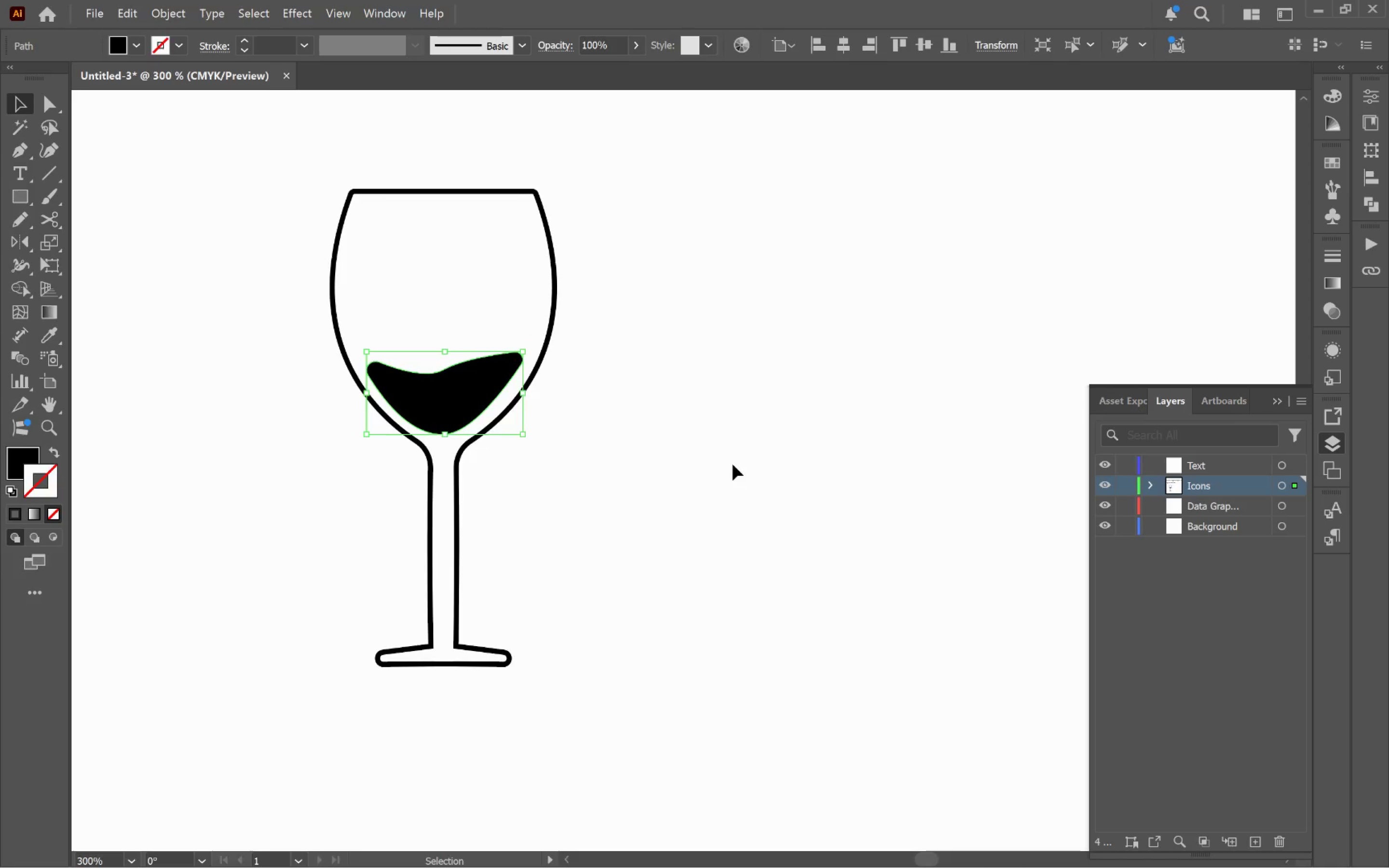 
left_click([733, 464])
 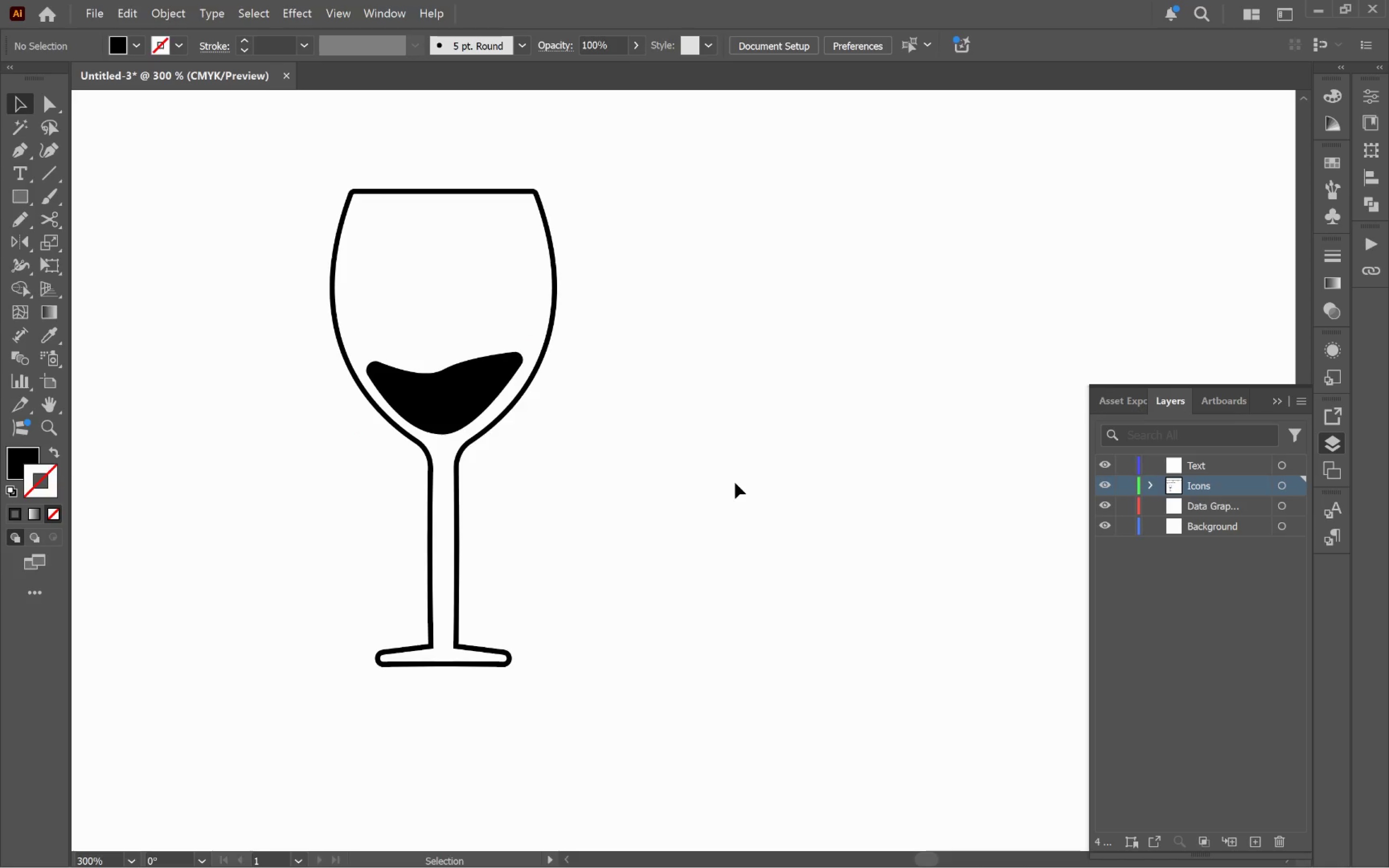 
wait(17.73)
 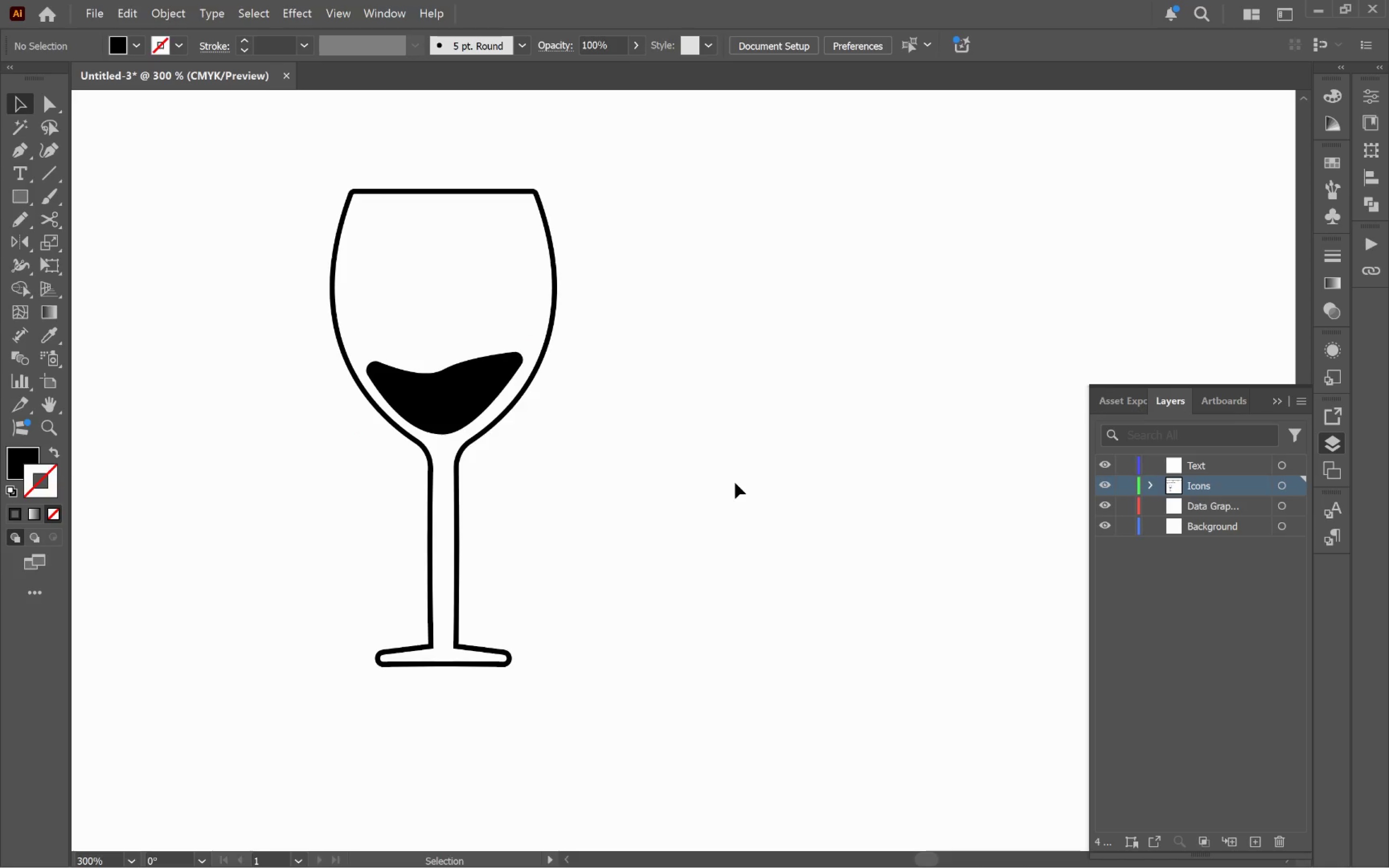 
left_click([642, 473])
 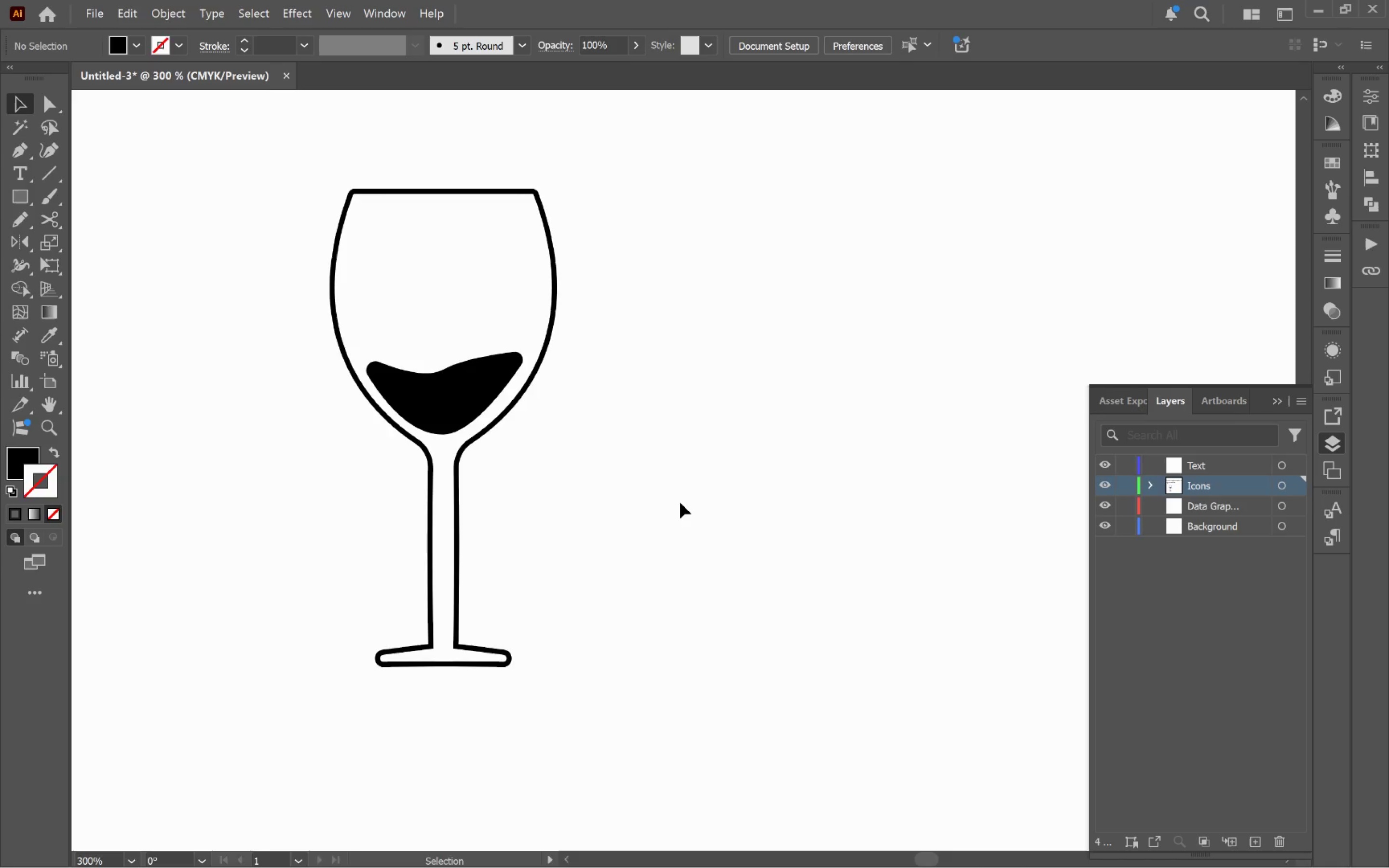 
hold_key(key=AltLeft, duration=0.59)
 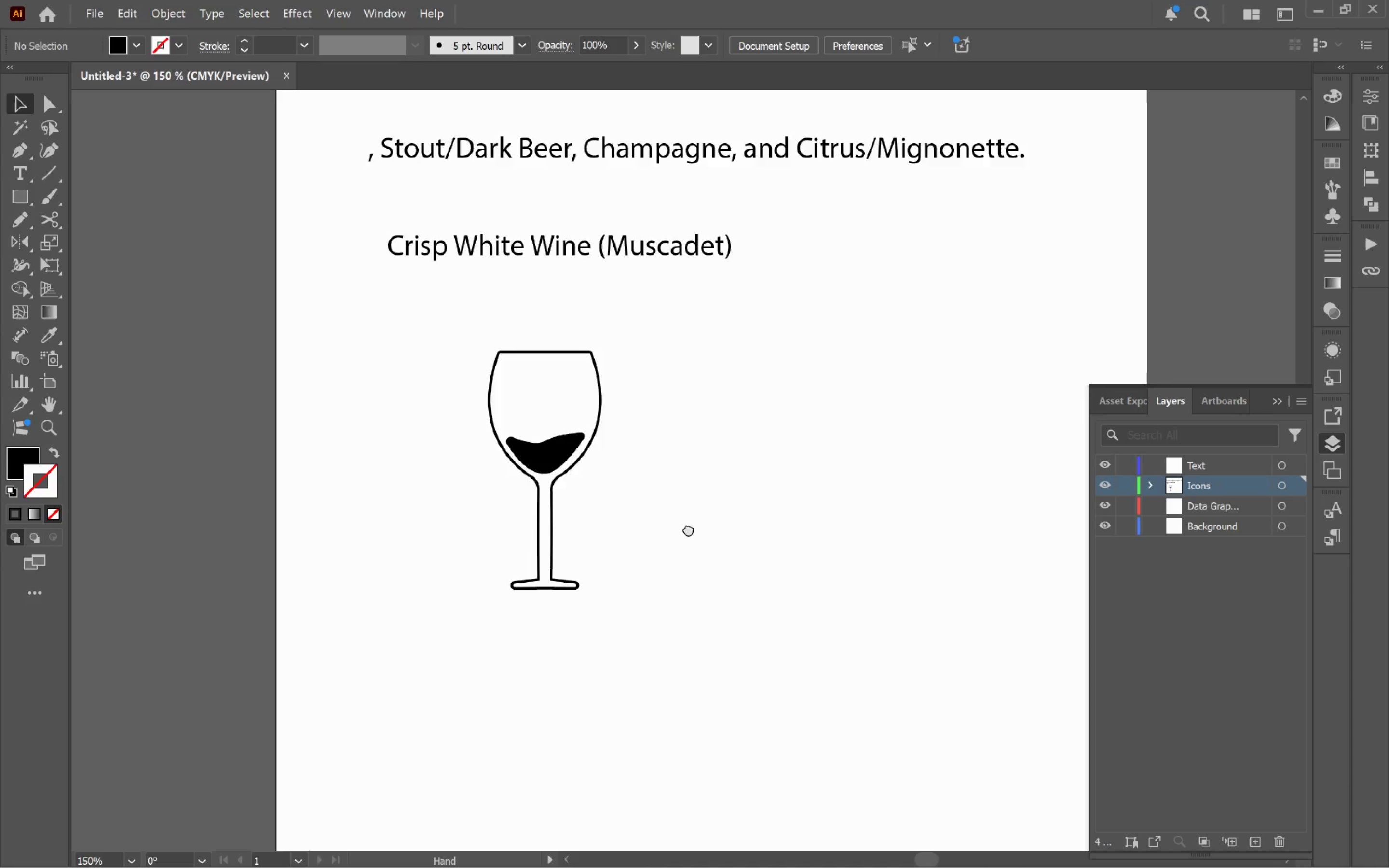 
hold_key(key=Space, duration=0.59)
 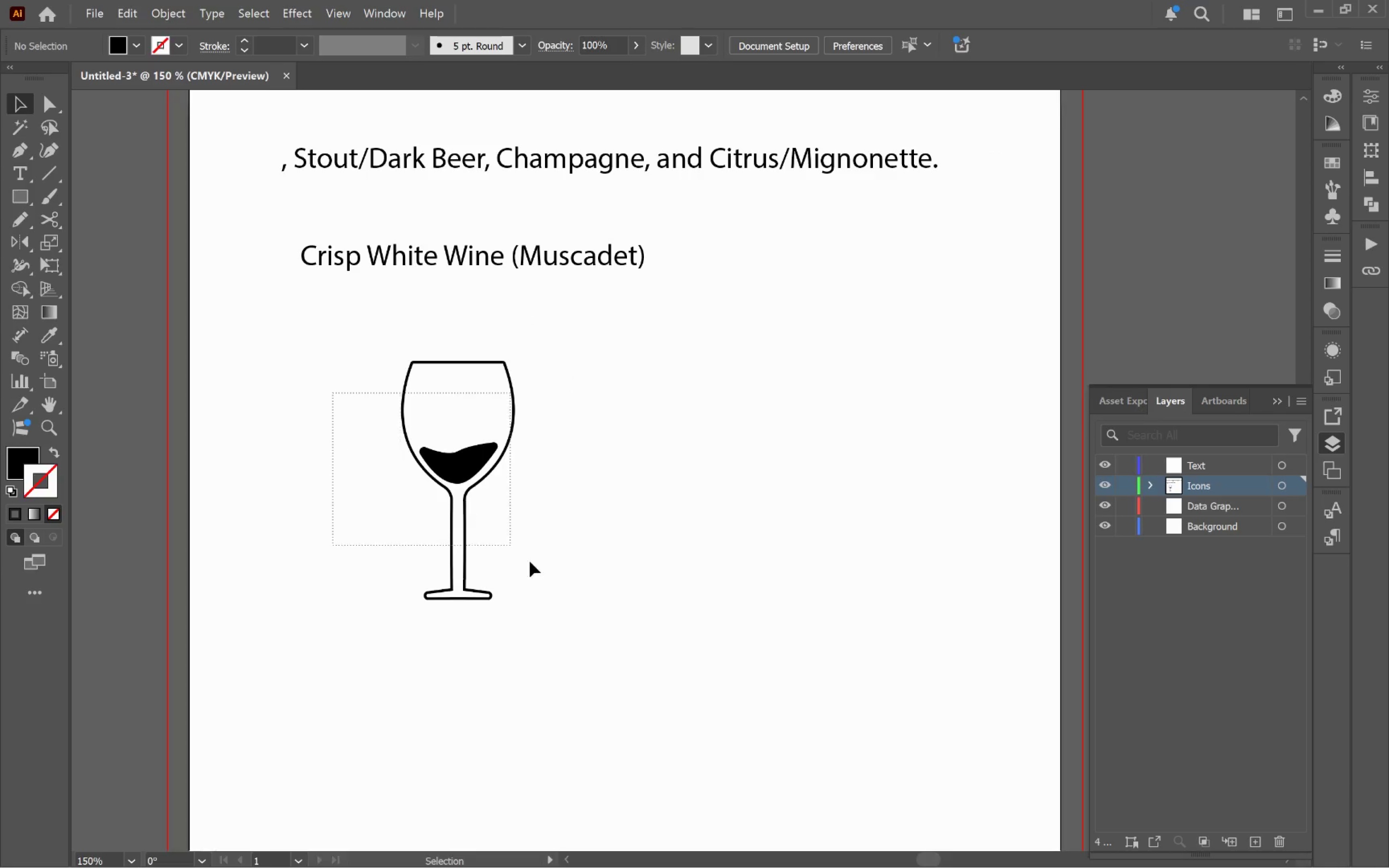 
scroll: coordinate [680, 502], scroll_direction: down, amount: 2.0
 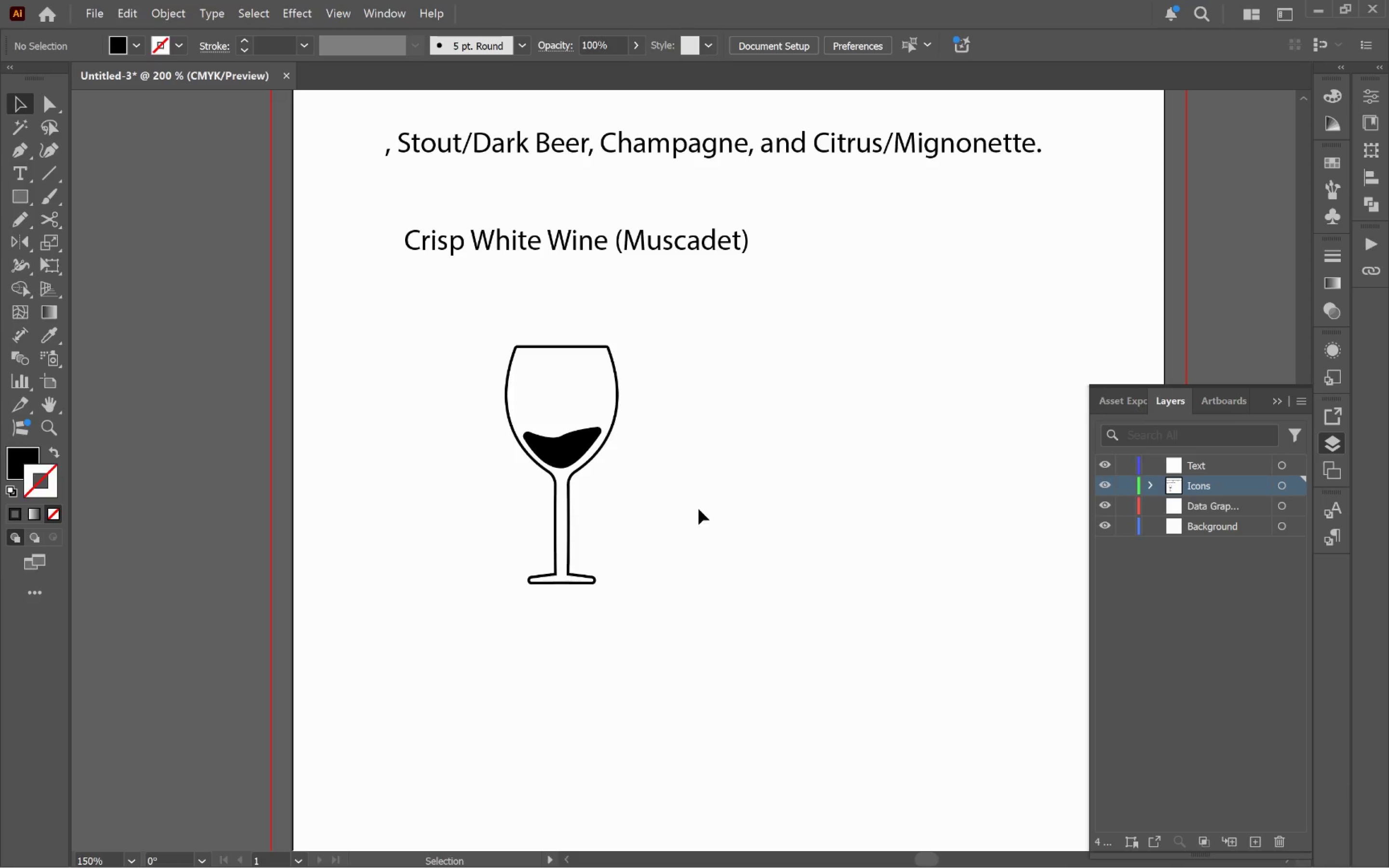 
left_click_drag(start_coordinate=[724, 518], to_coordinate=[620, 534])
 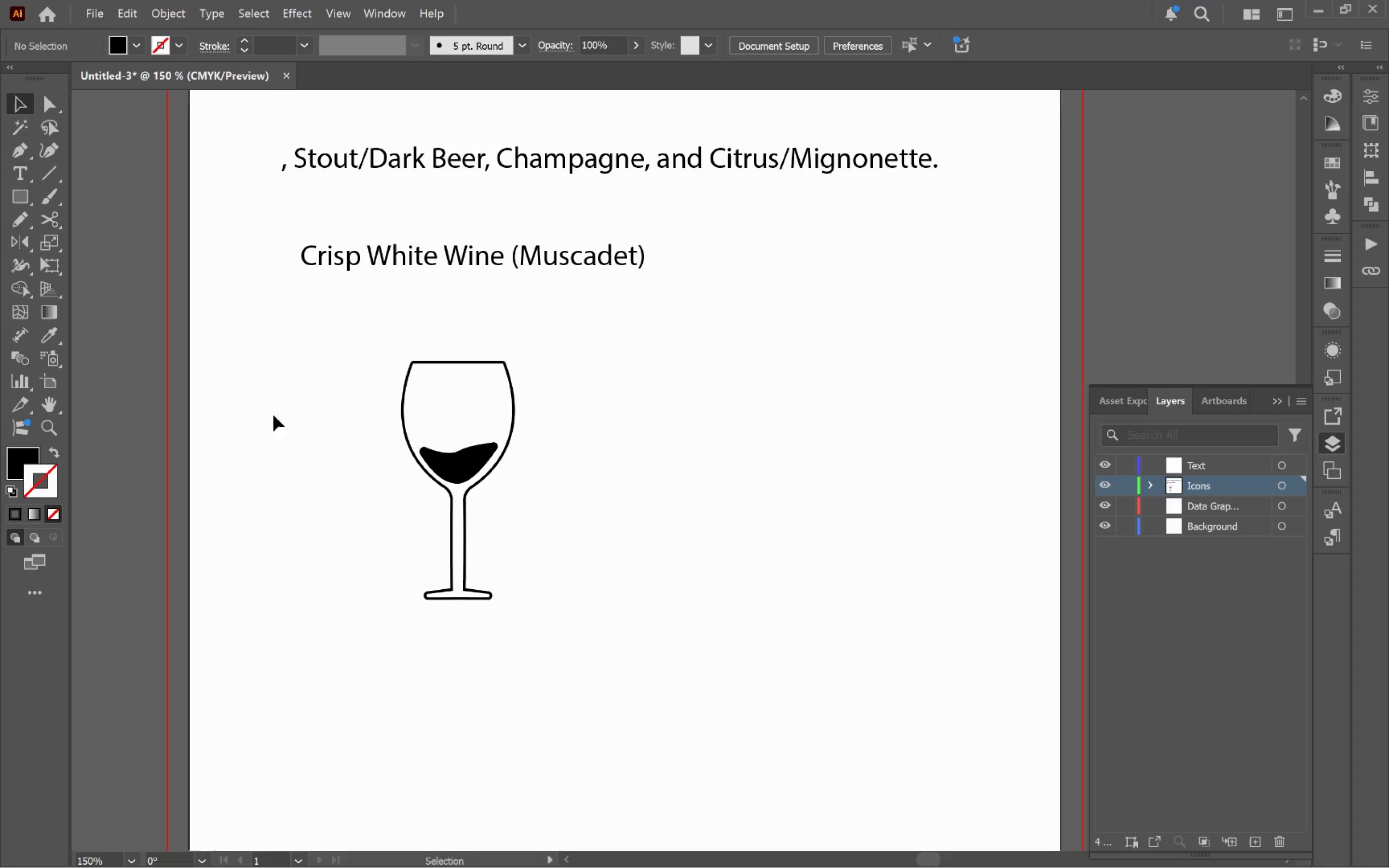 
left_click_drag(start_coordinate=[333, 393], to_coordinate=[577, 607])
 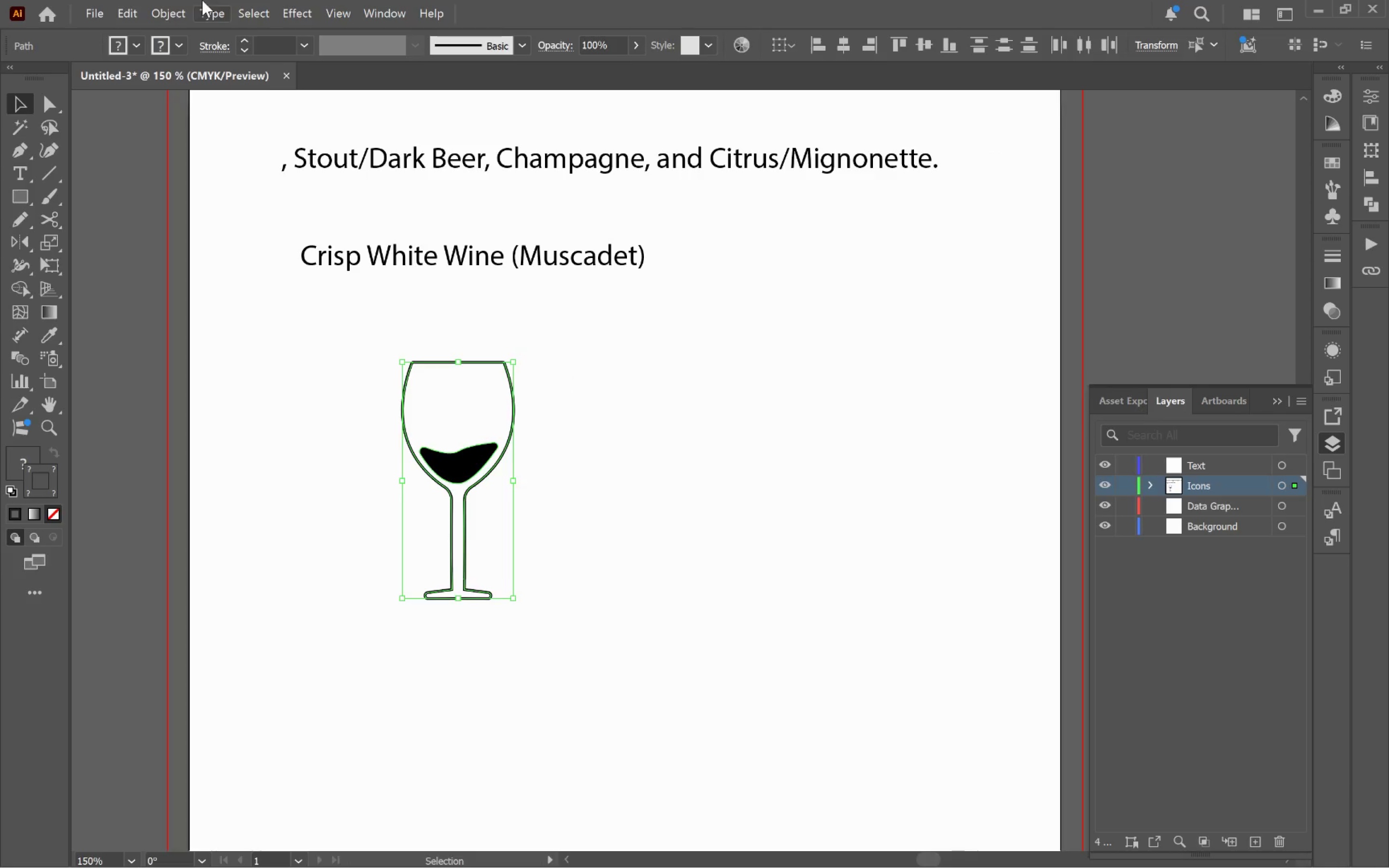 
left_click([168, 16])
 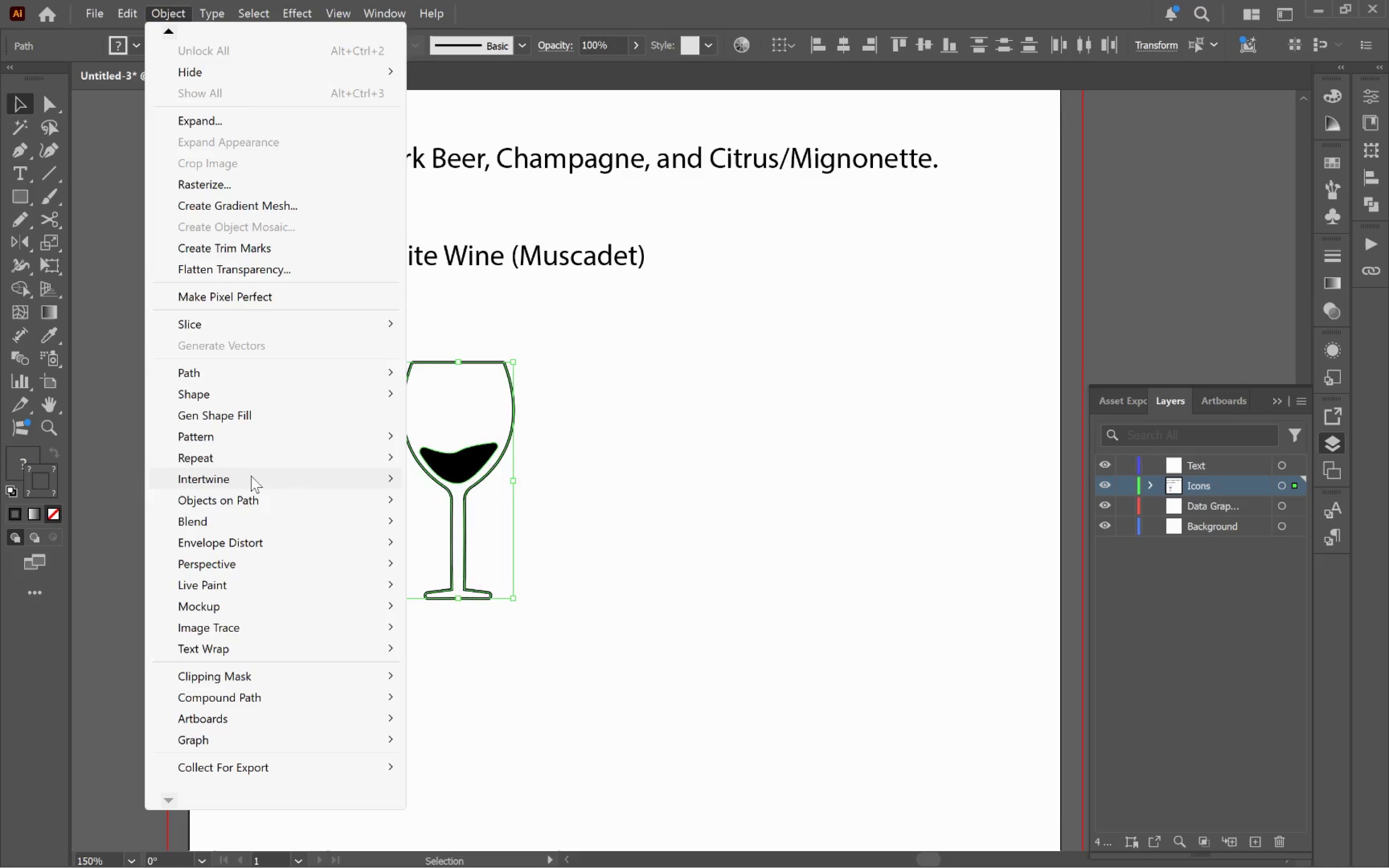 
left_click([249, 123])
 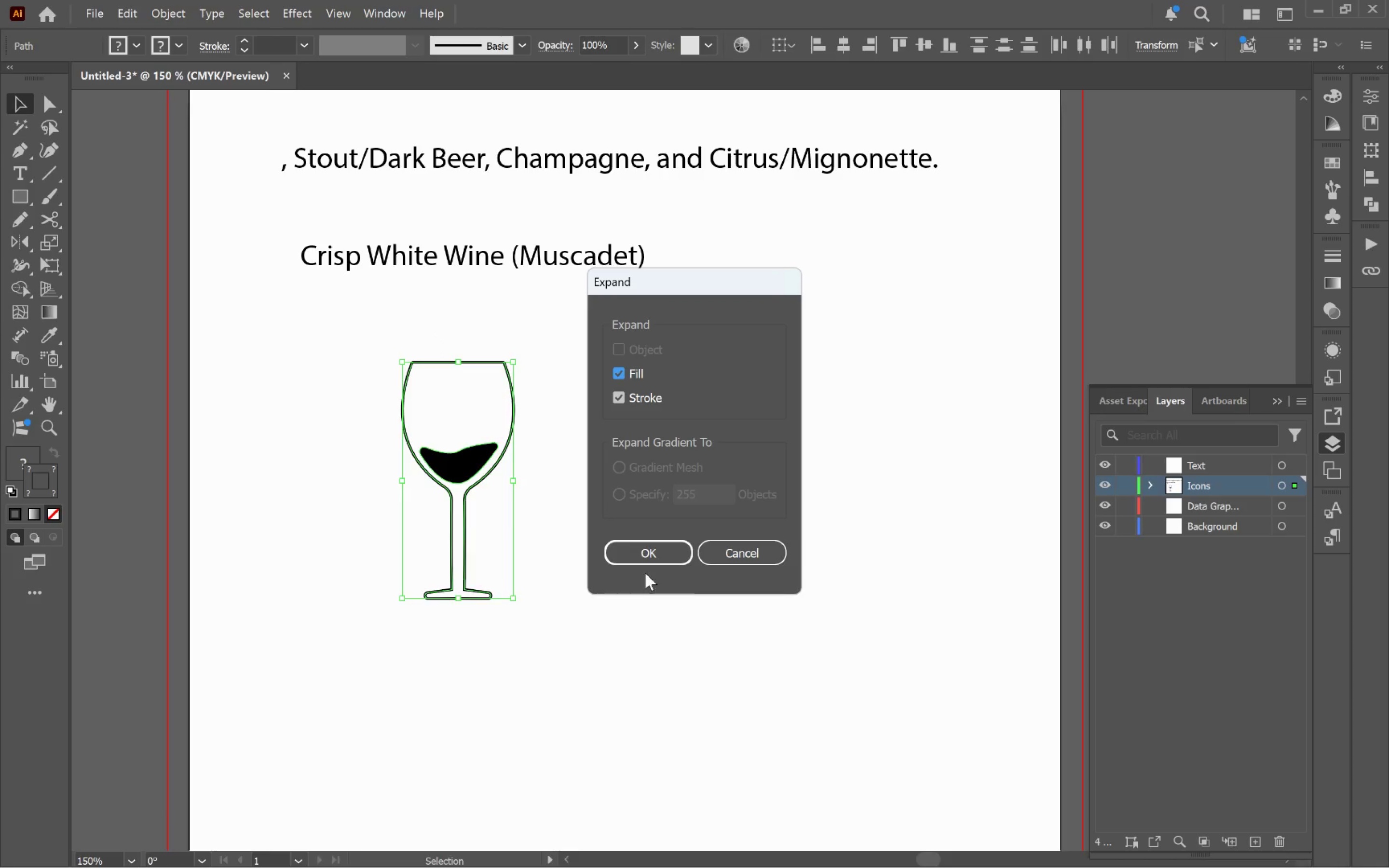 
left_click([649, 556])
 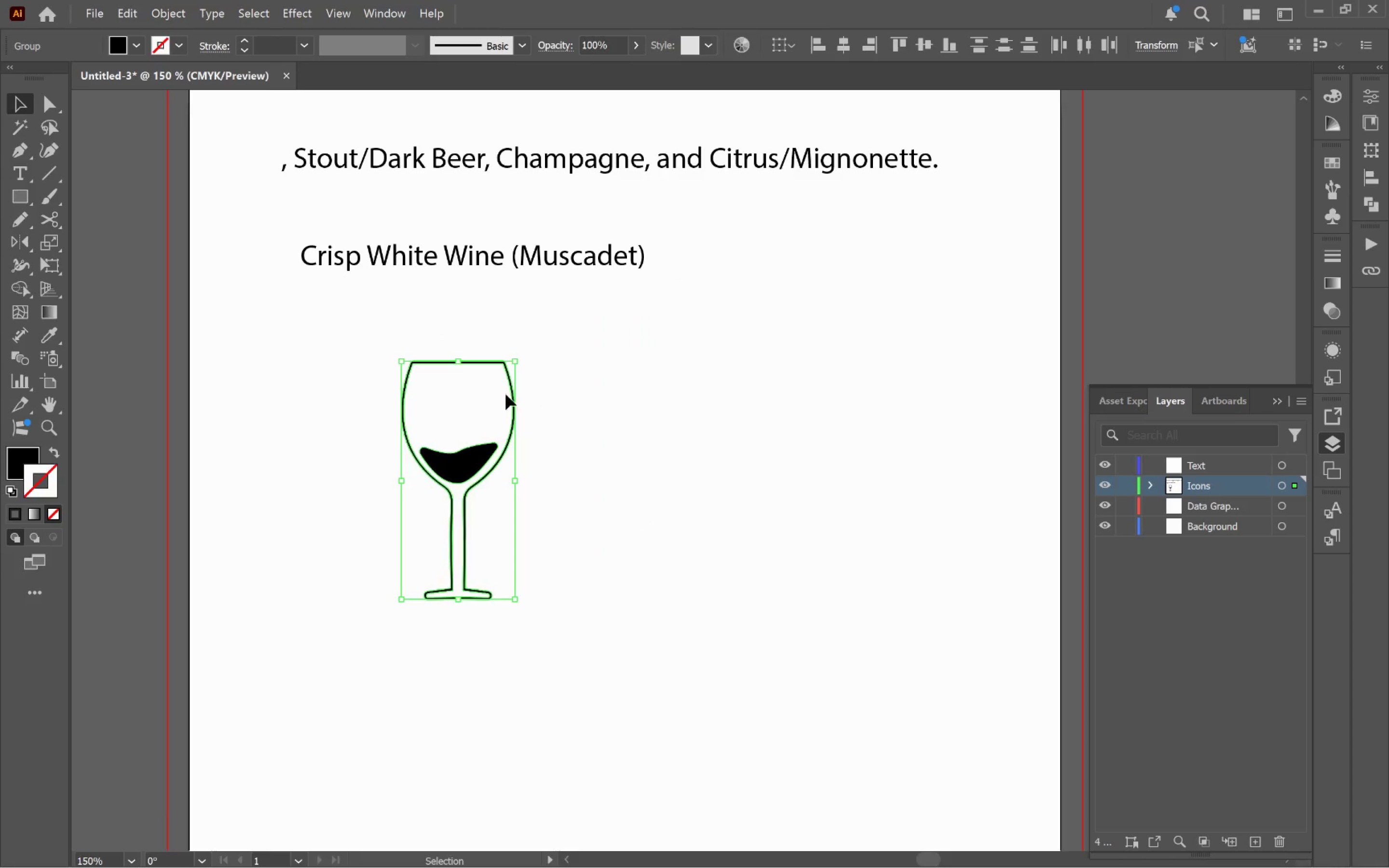 
hold_key(key=ShiftLeft, duration=1.07)
left_click_drag(start_coordinate=[457, 366], to_coordinate=[453, 522])
 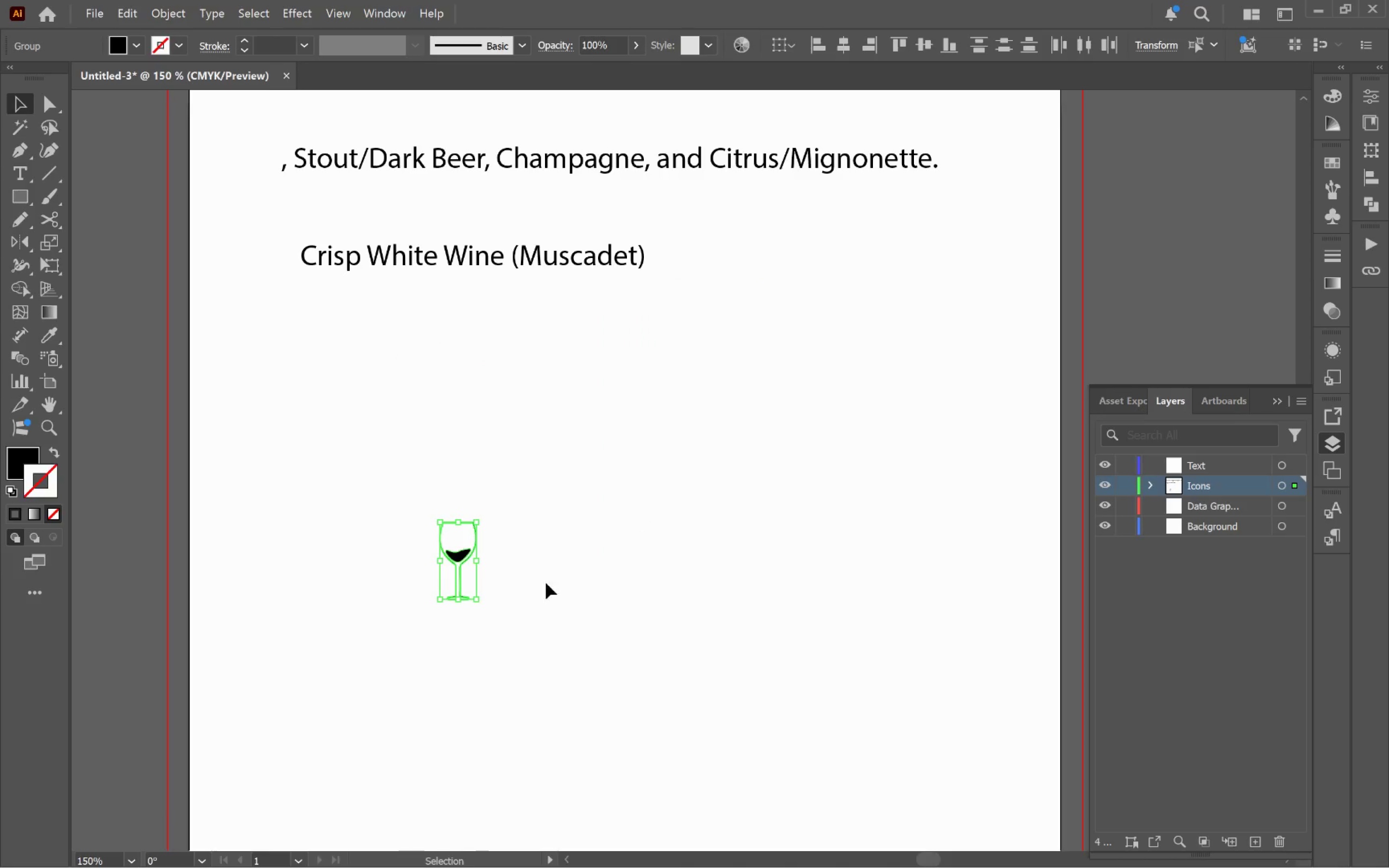 
left_click([581, 589])
 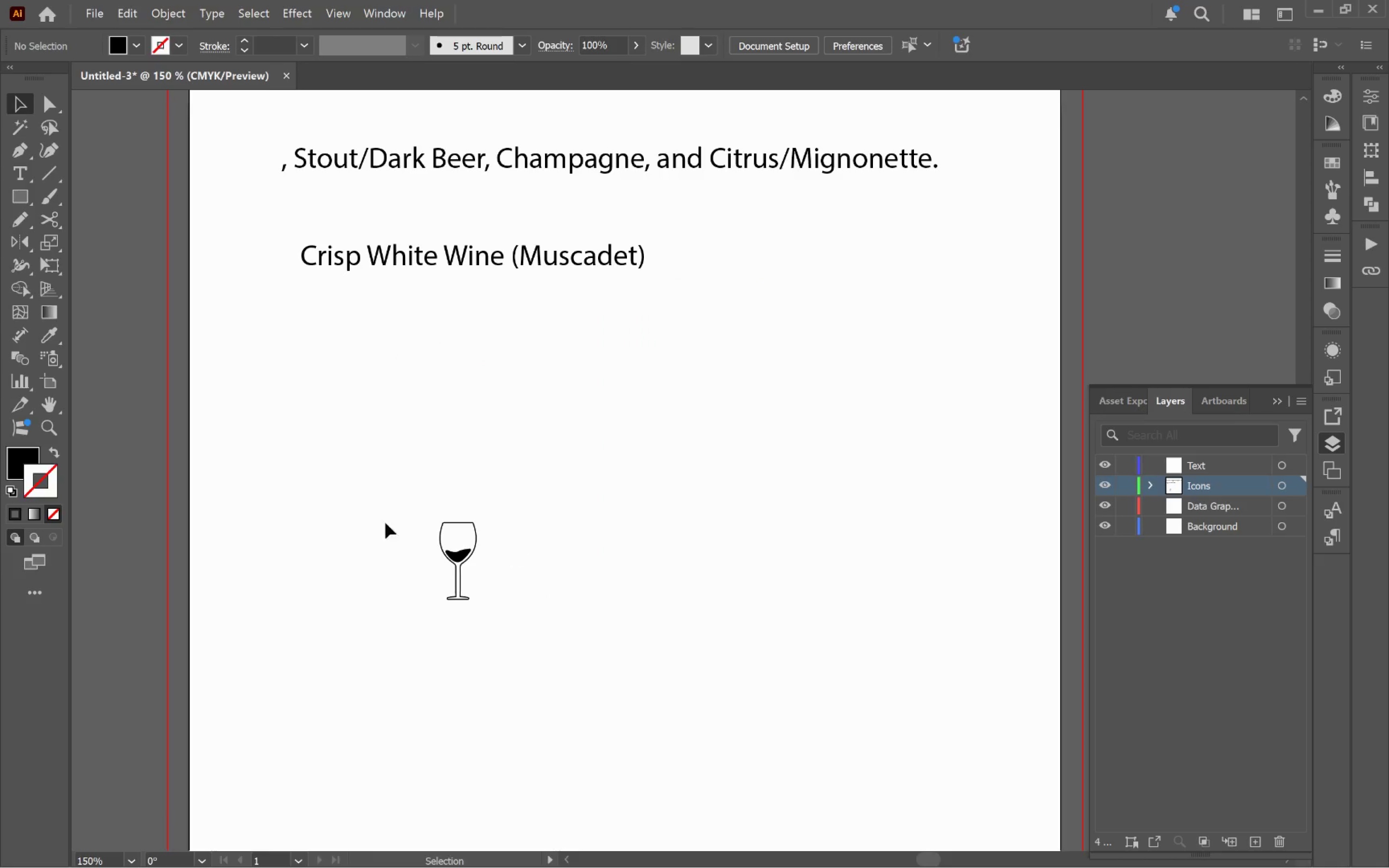 
left_click_drag(start_coordinate=[365, 488], to_coordinate=[551, 646])
 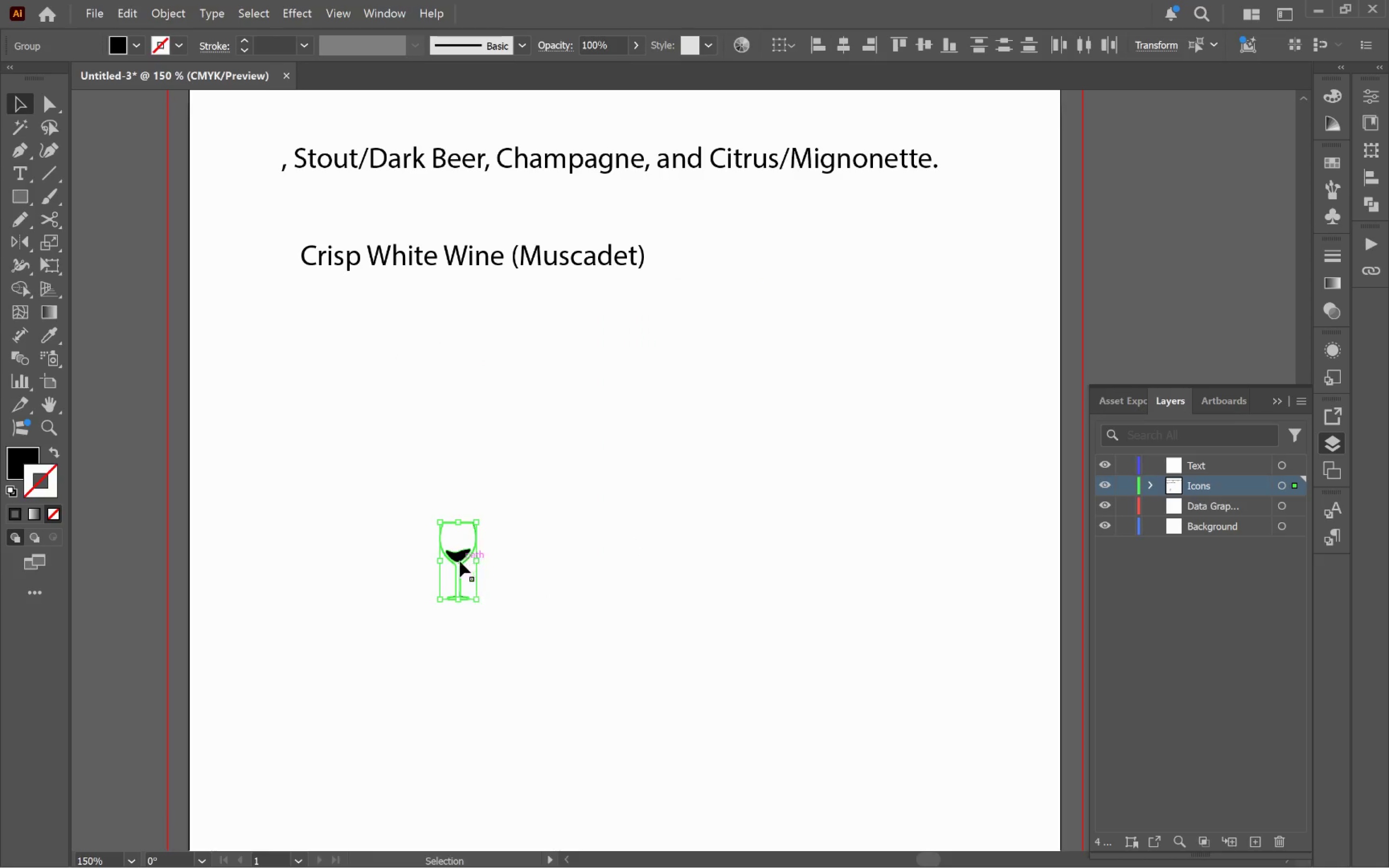 
left_click_drag(start_coordinate=[458, 557], to_coordinate=[279, 560])
 